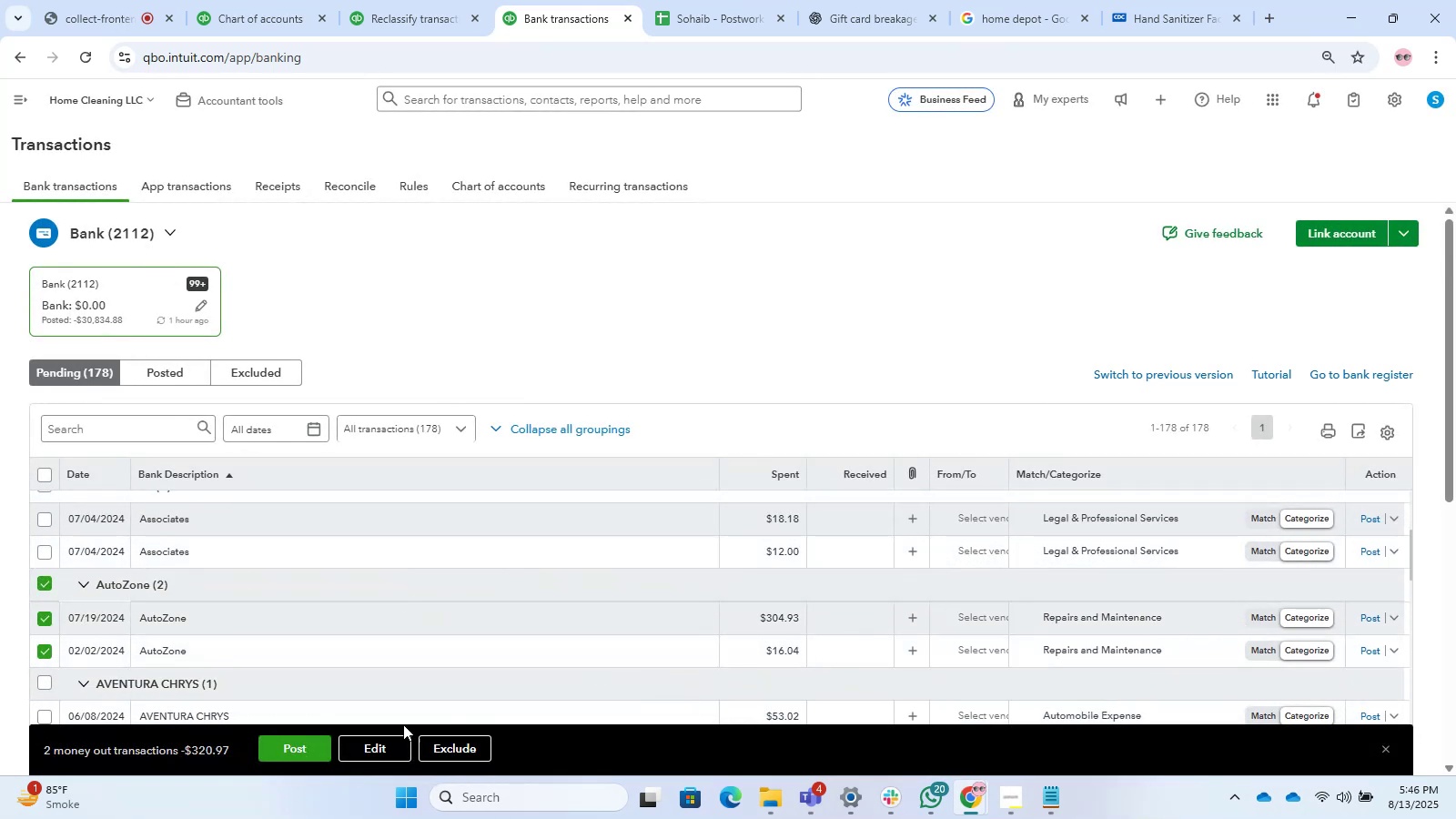 
left_click([386, 738])
 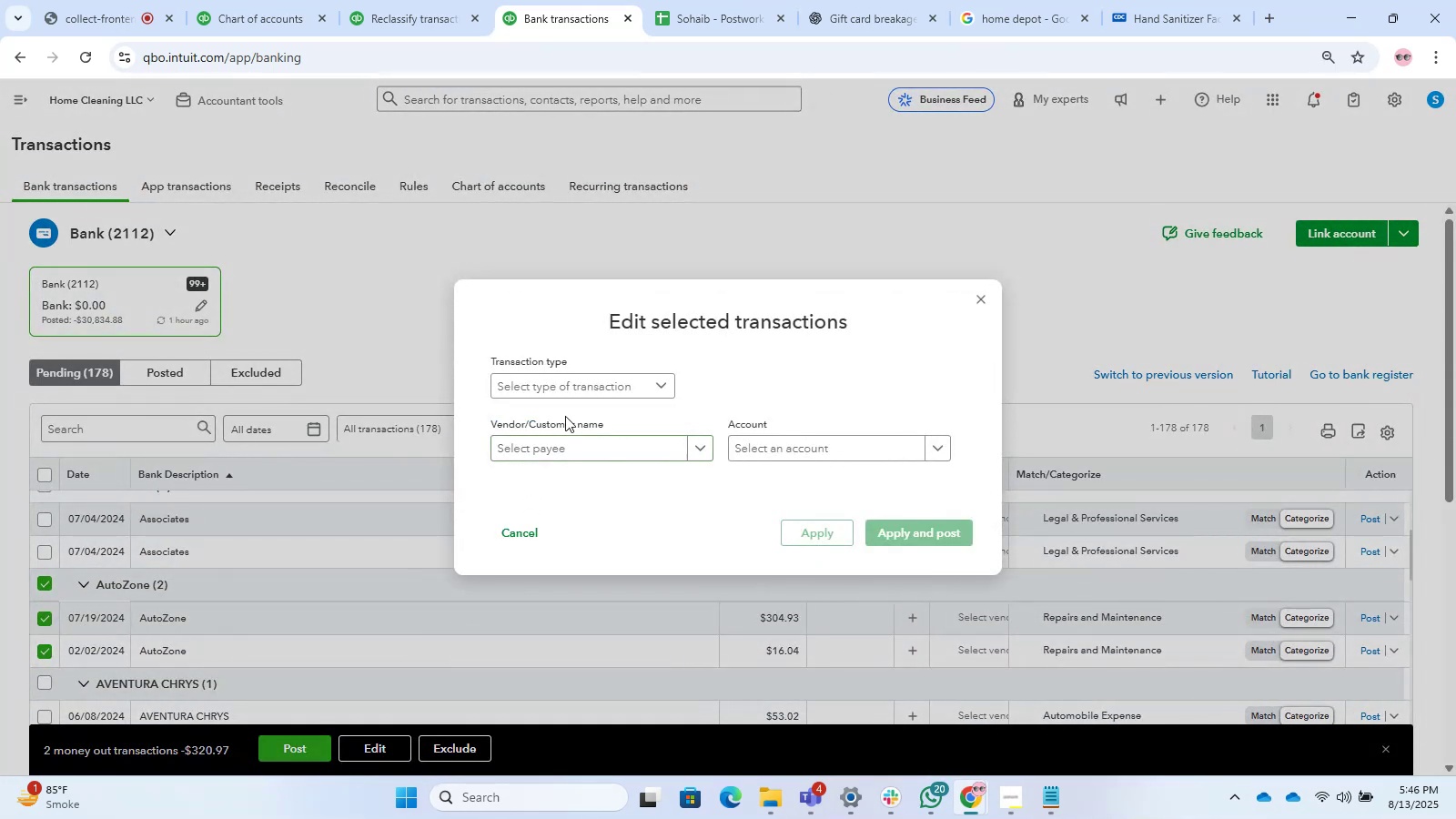 
left_click([591, 384])
 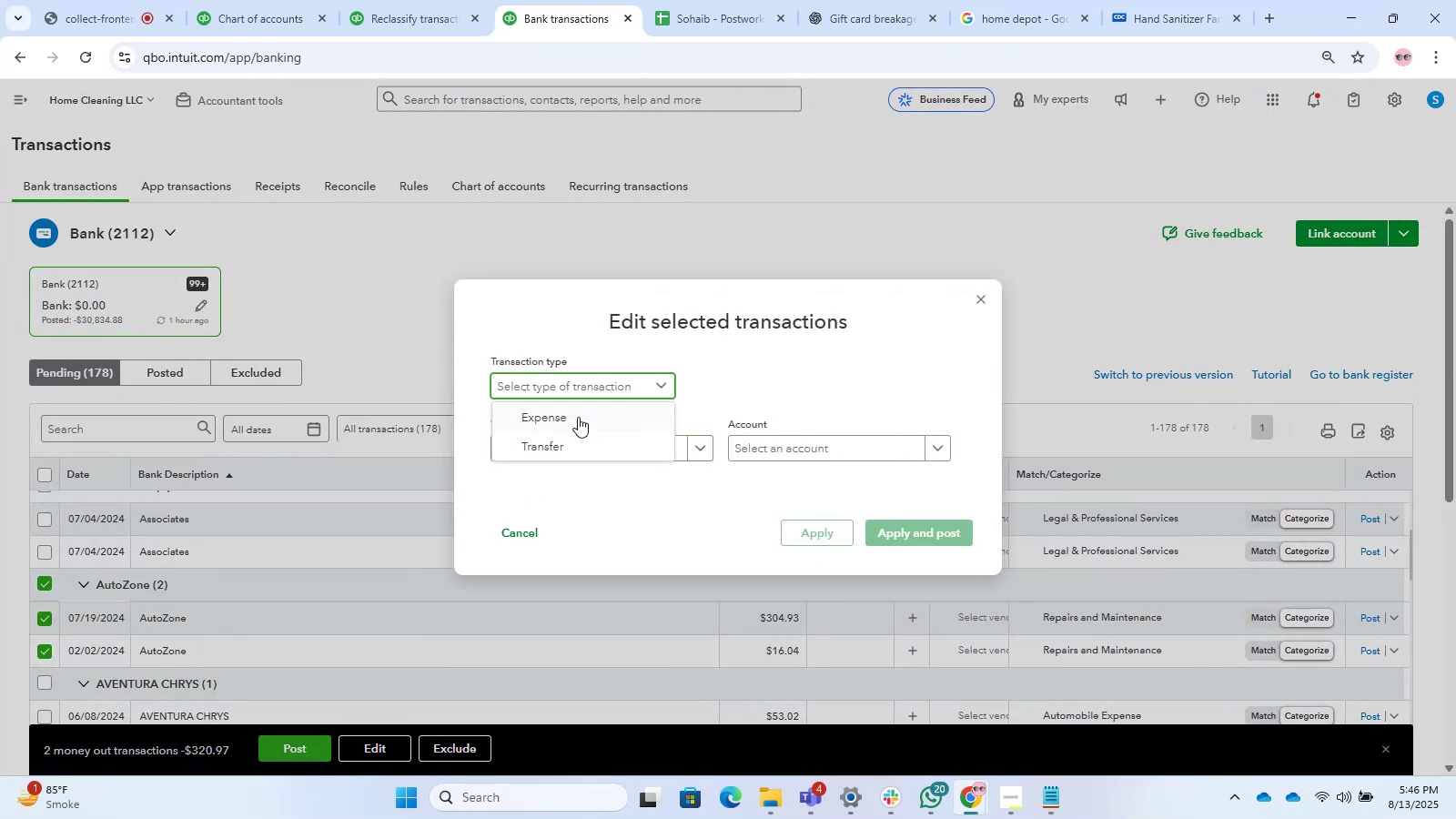 
left_click([573, 420])
 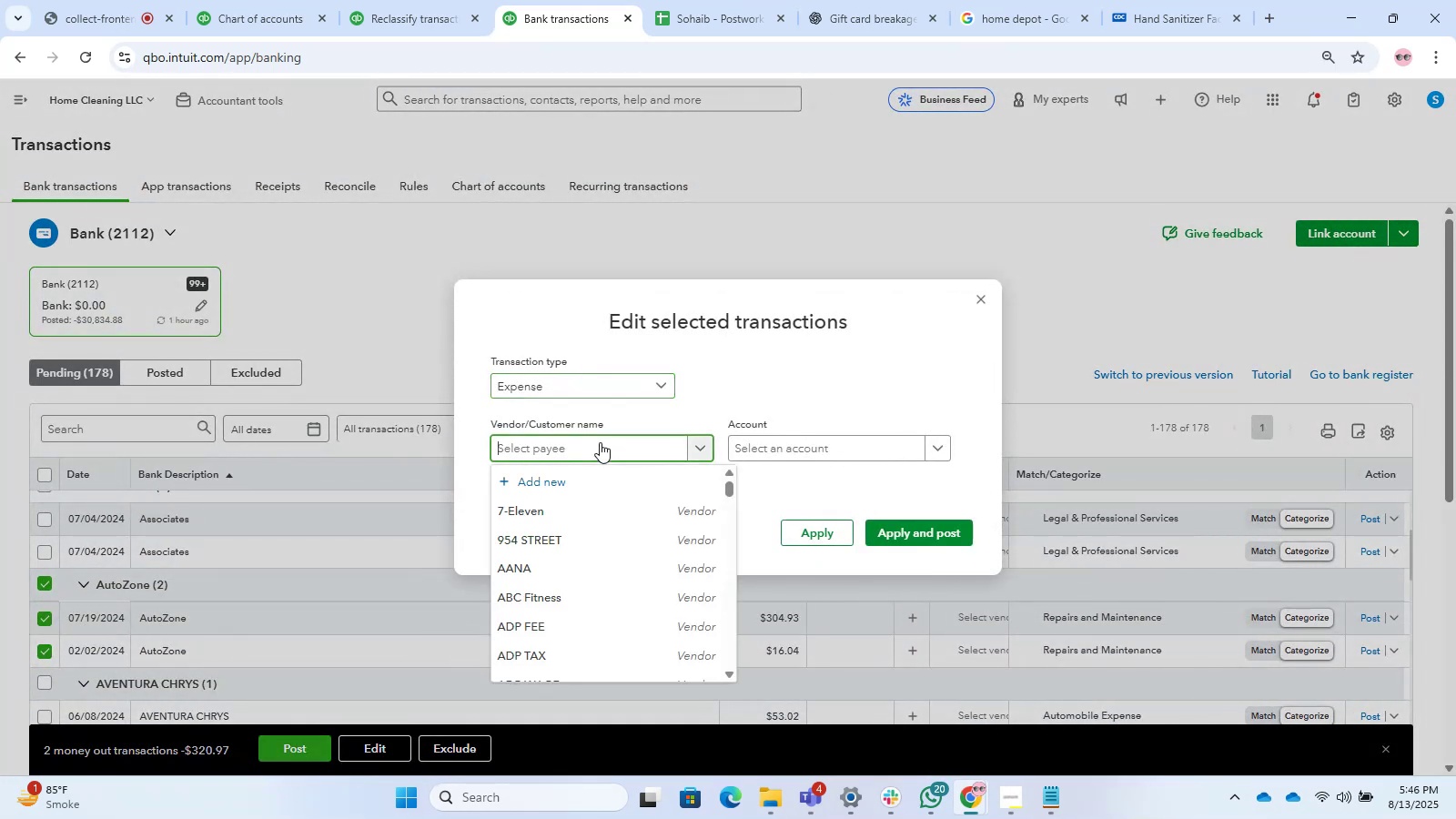 
type(Auto)
 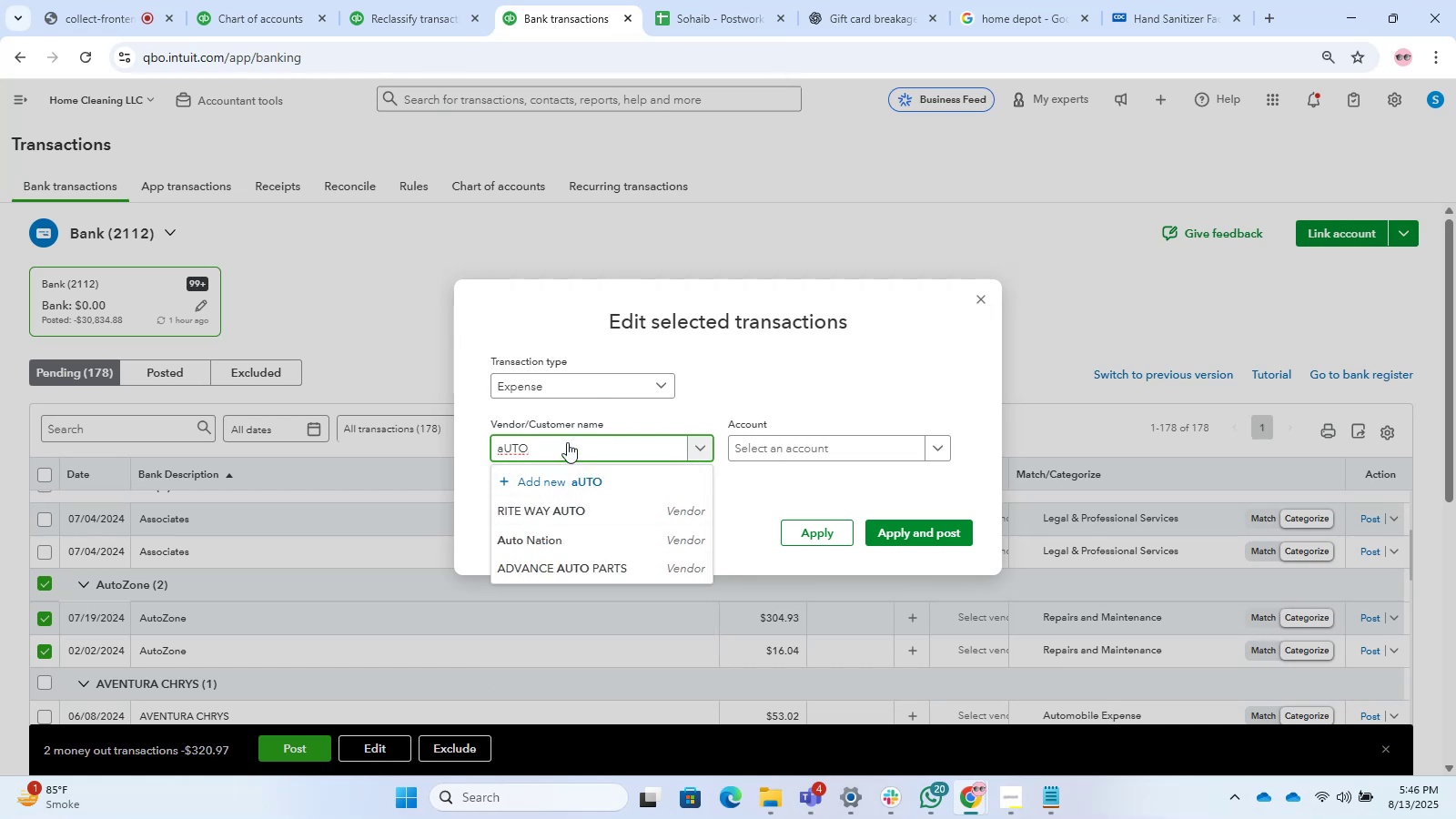 
hold_key(key=Backspace, duration=0.89)
 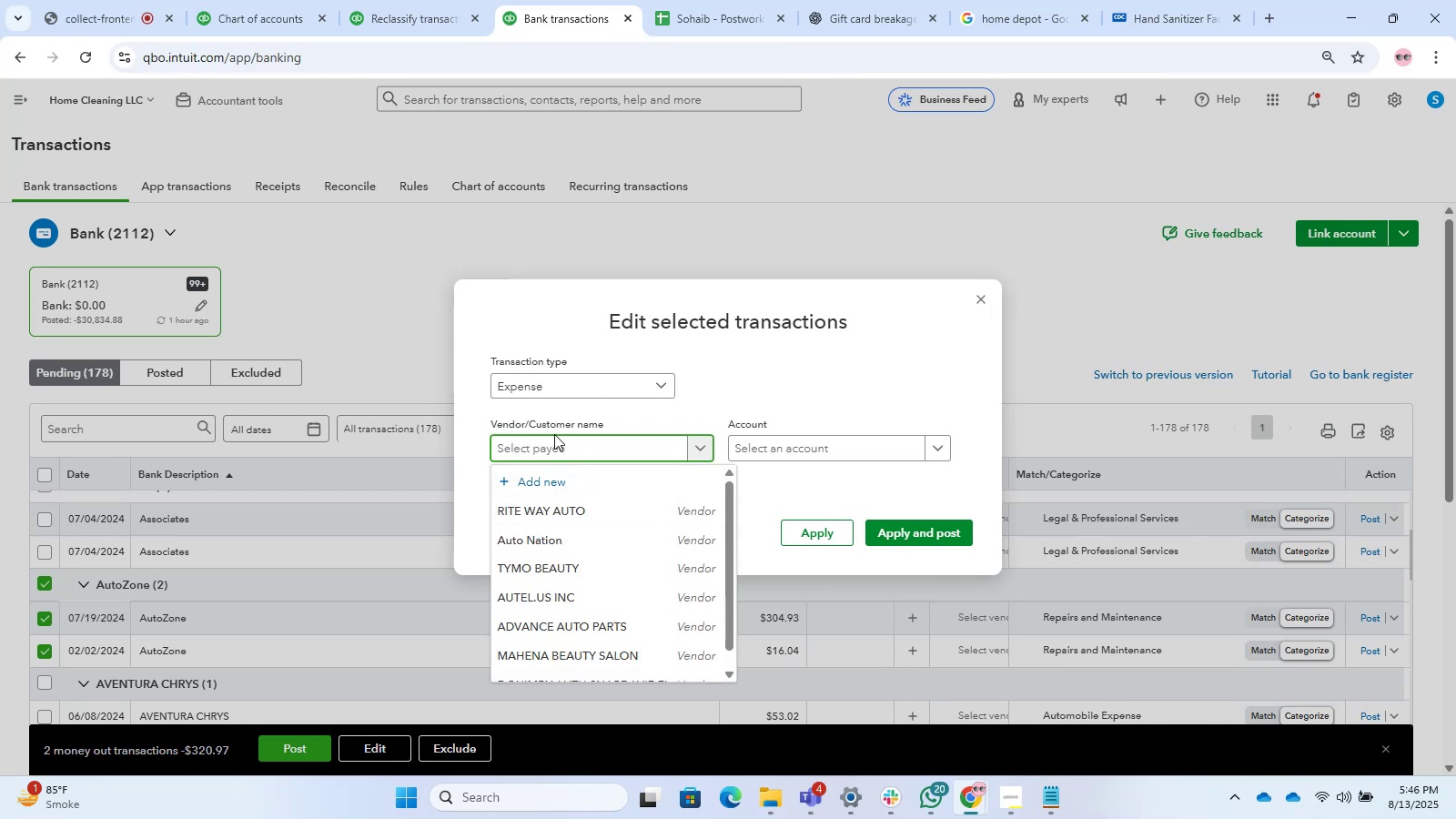 
type(Auto Zone)
 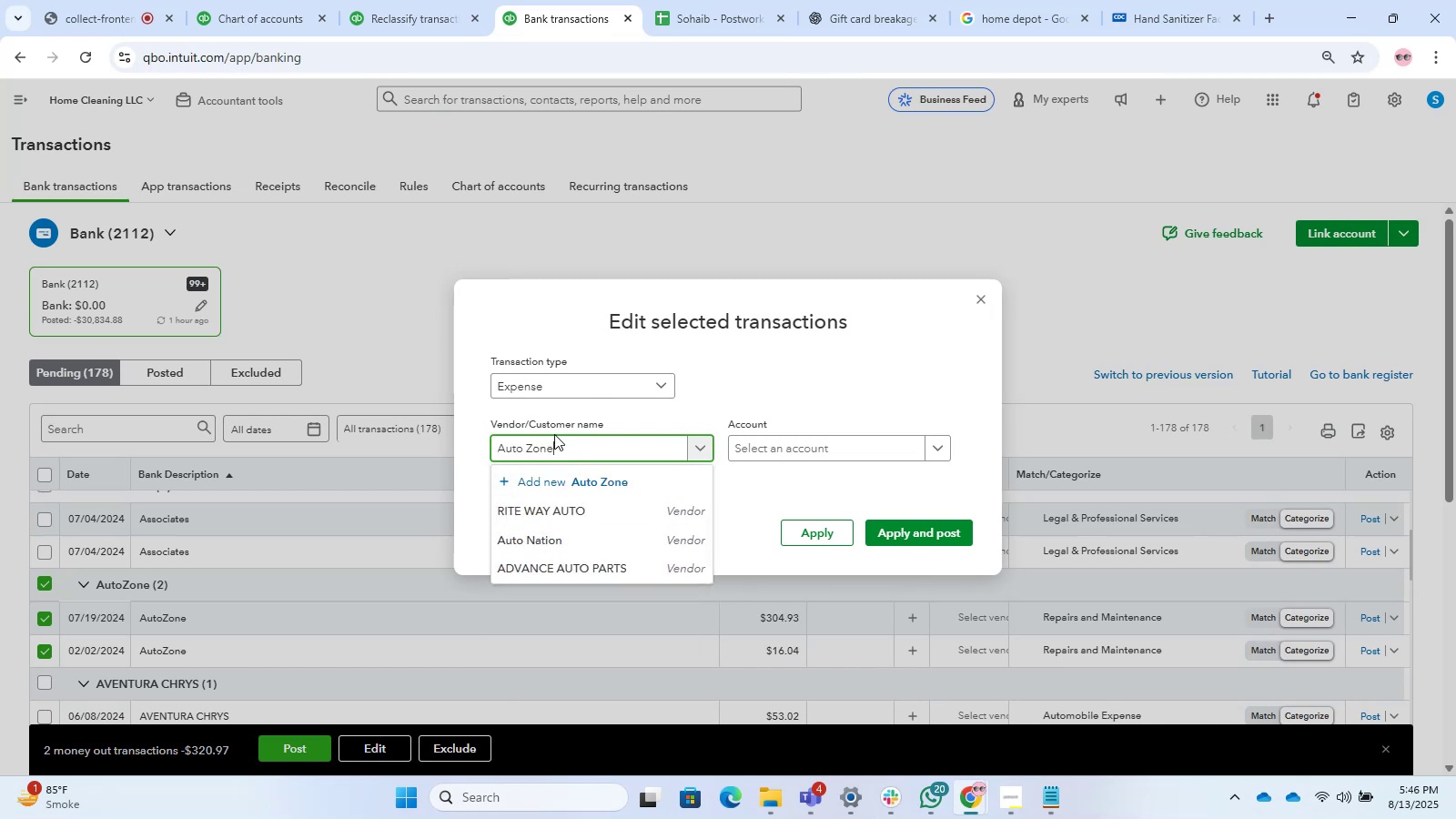 
left_click([590, 480])
 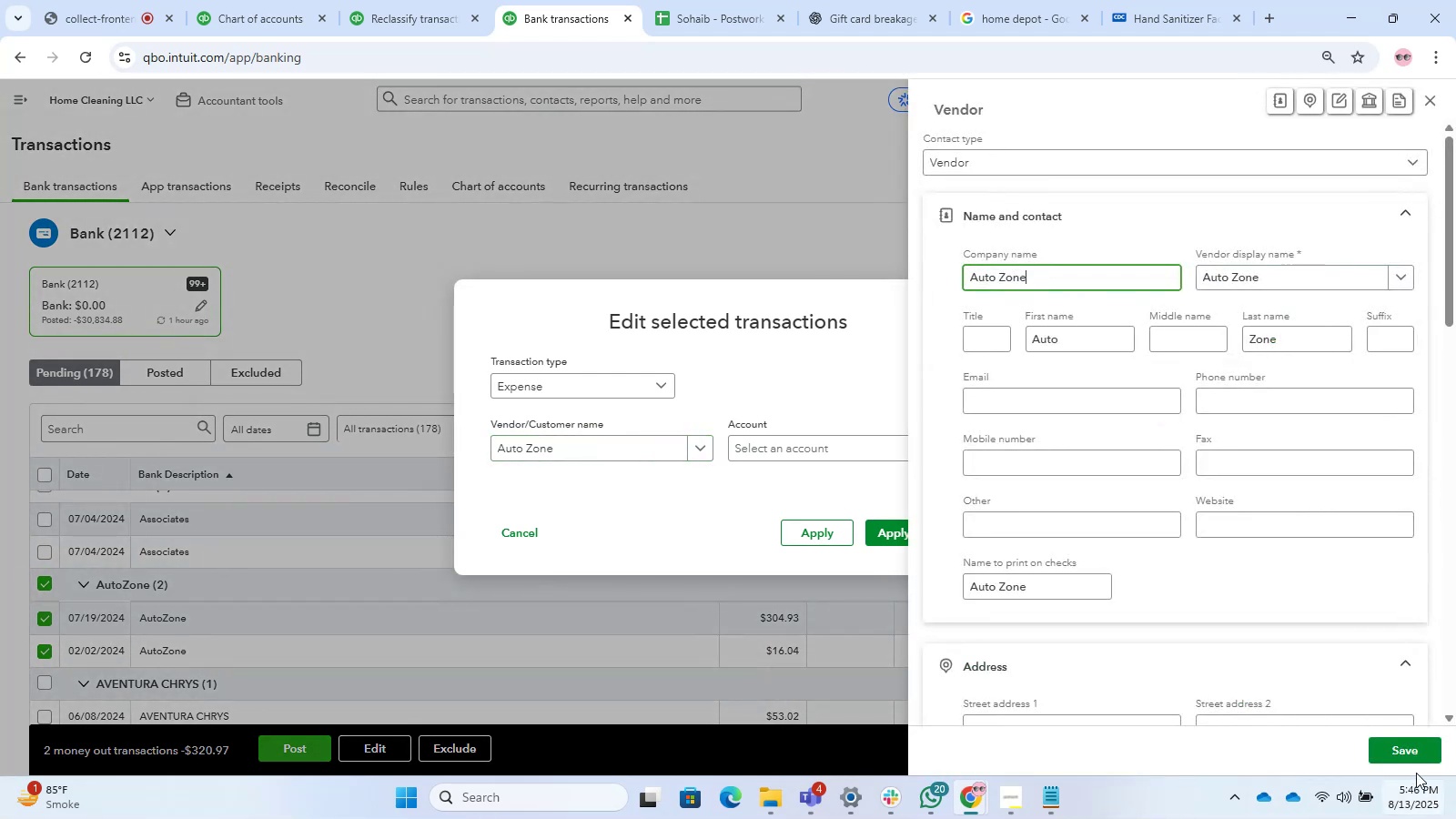 
left_click([1407, 747])
 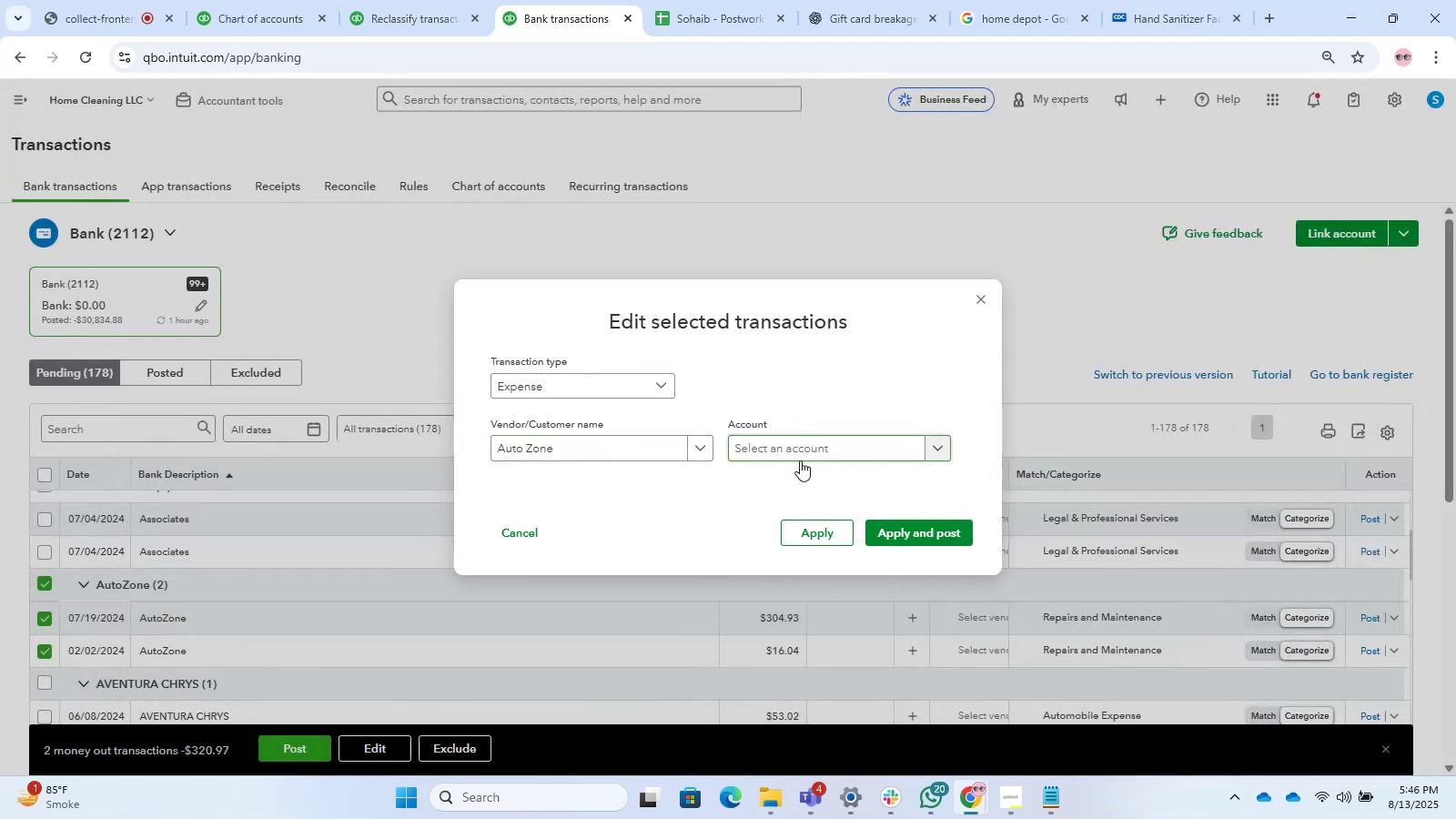 
left_click([789, 454])
 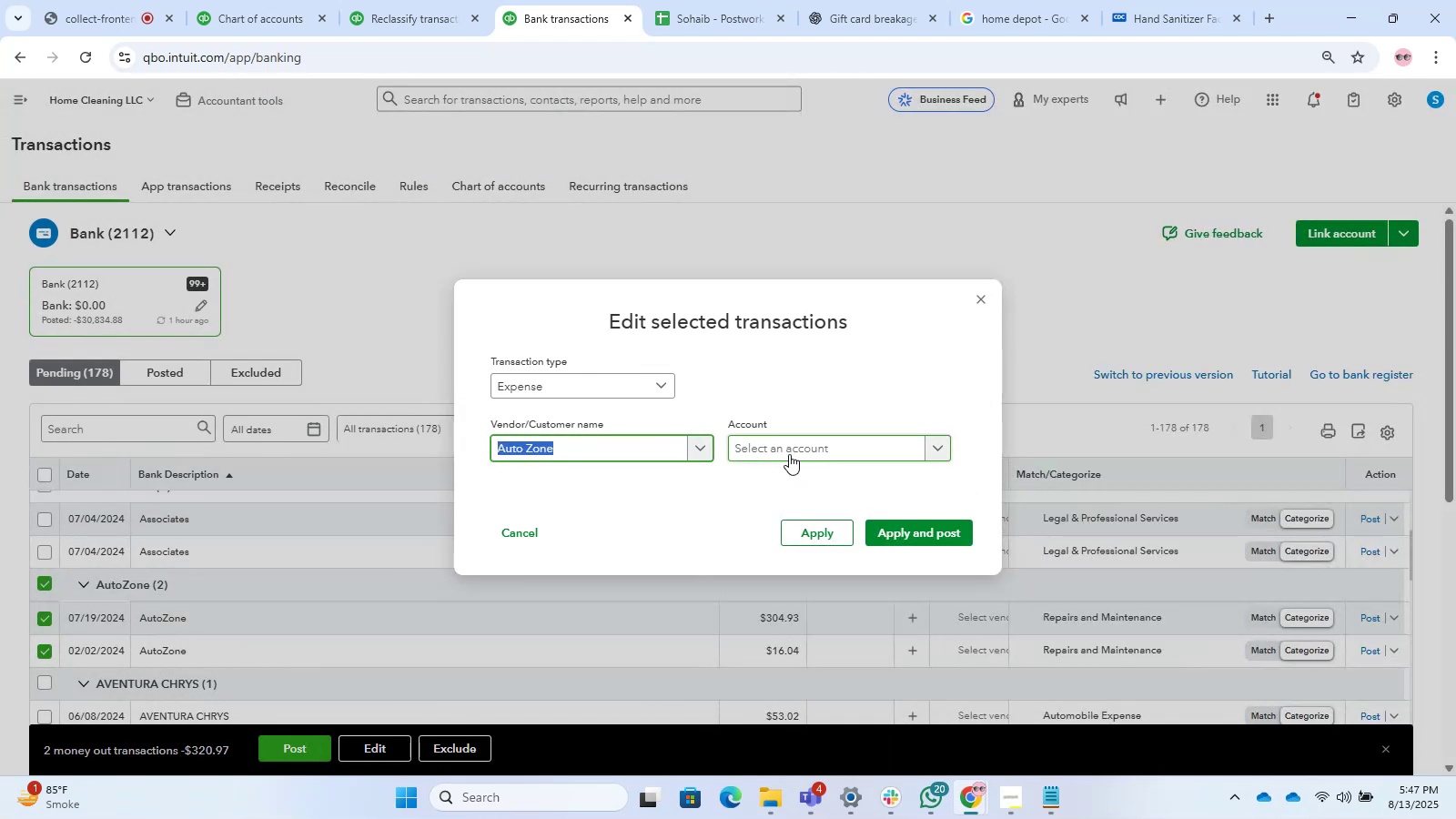 
key(R)
 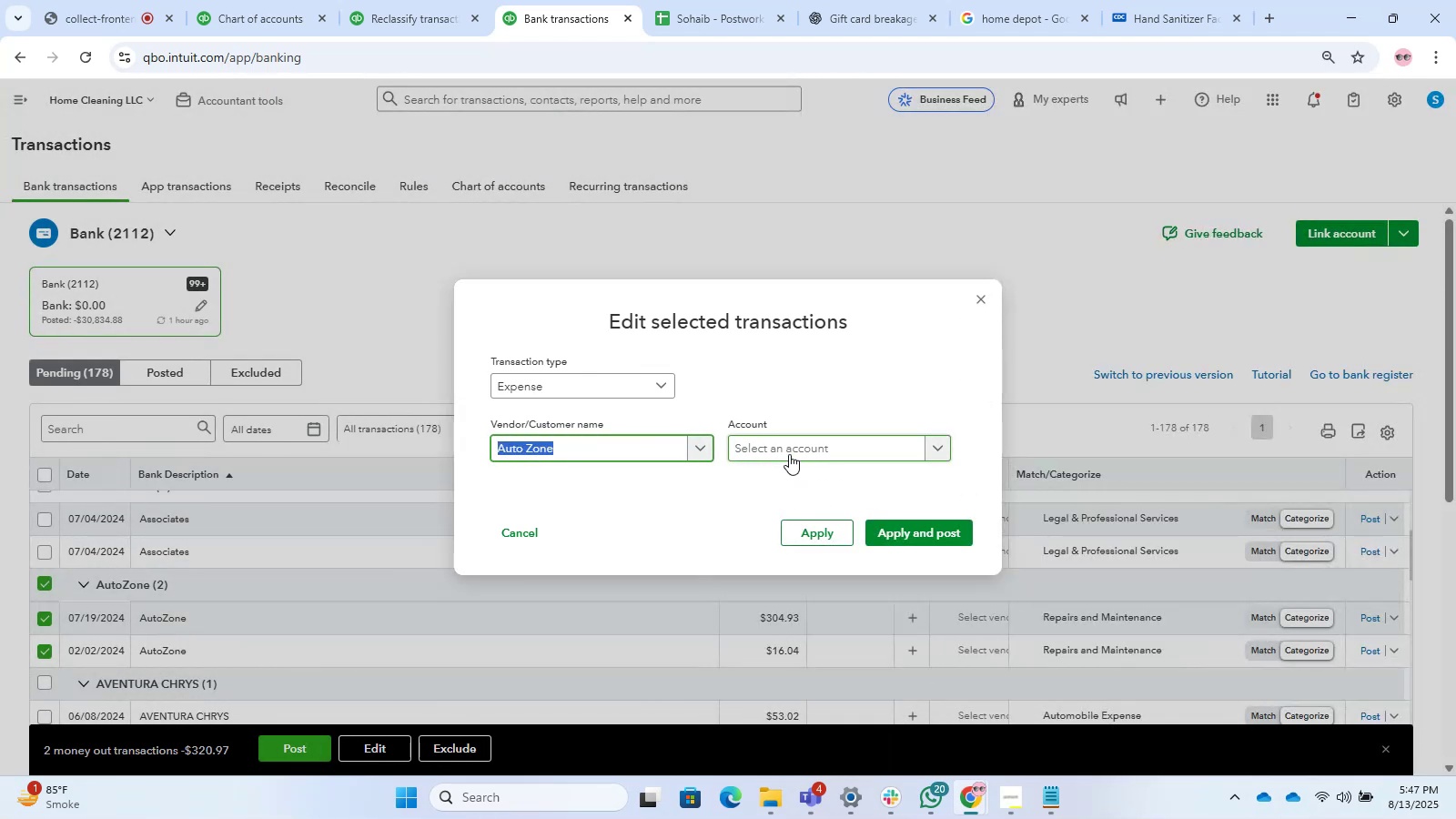 
key(Shift+ShiftLeft)
 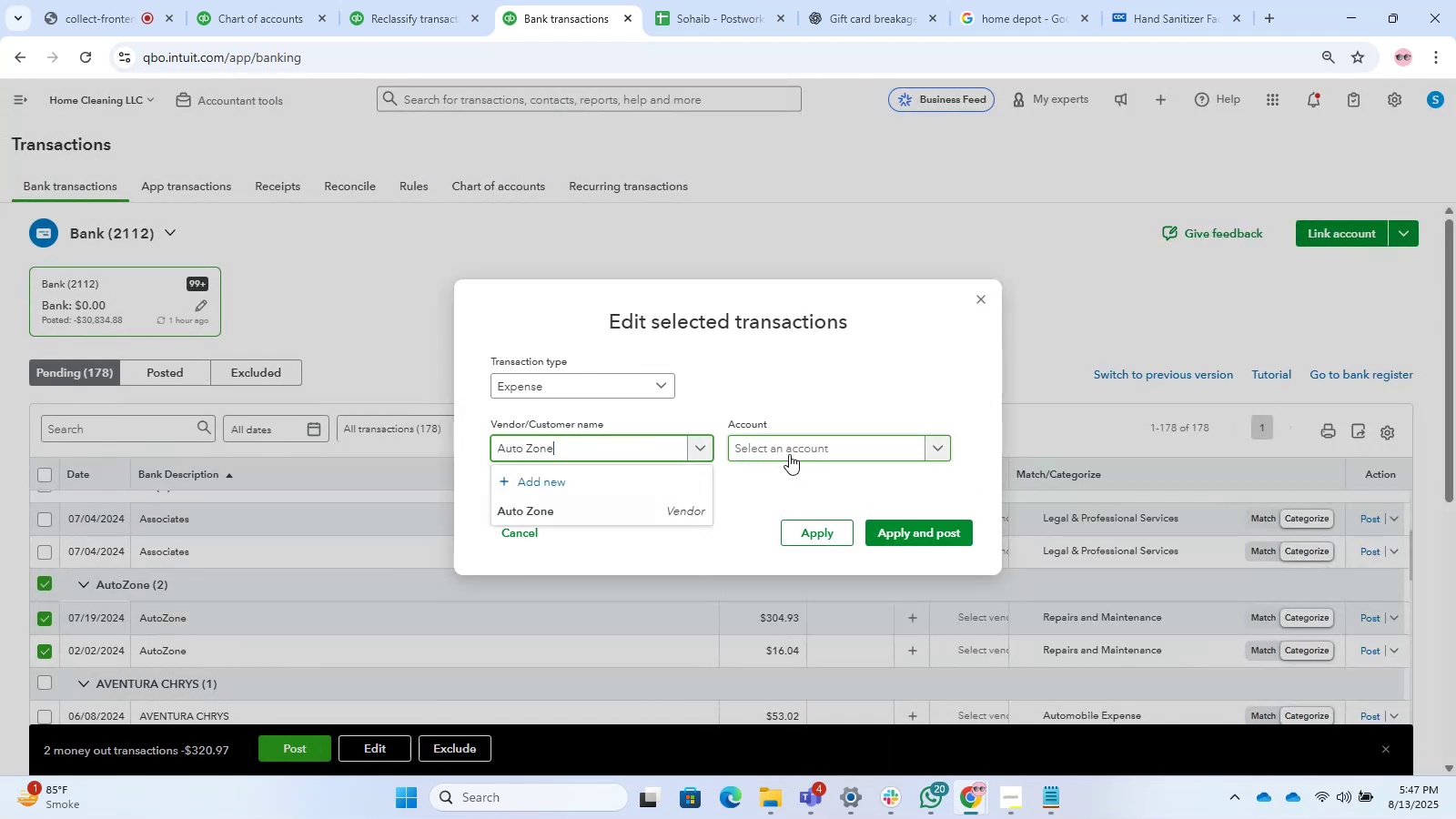 
key(Shift+E)
 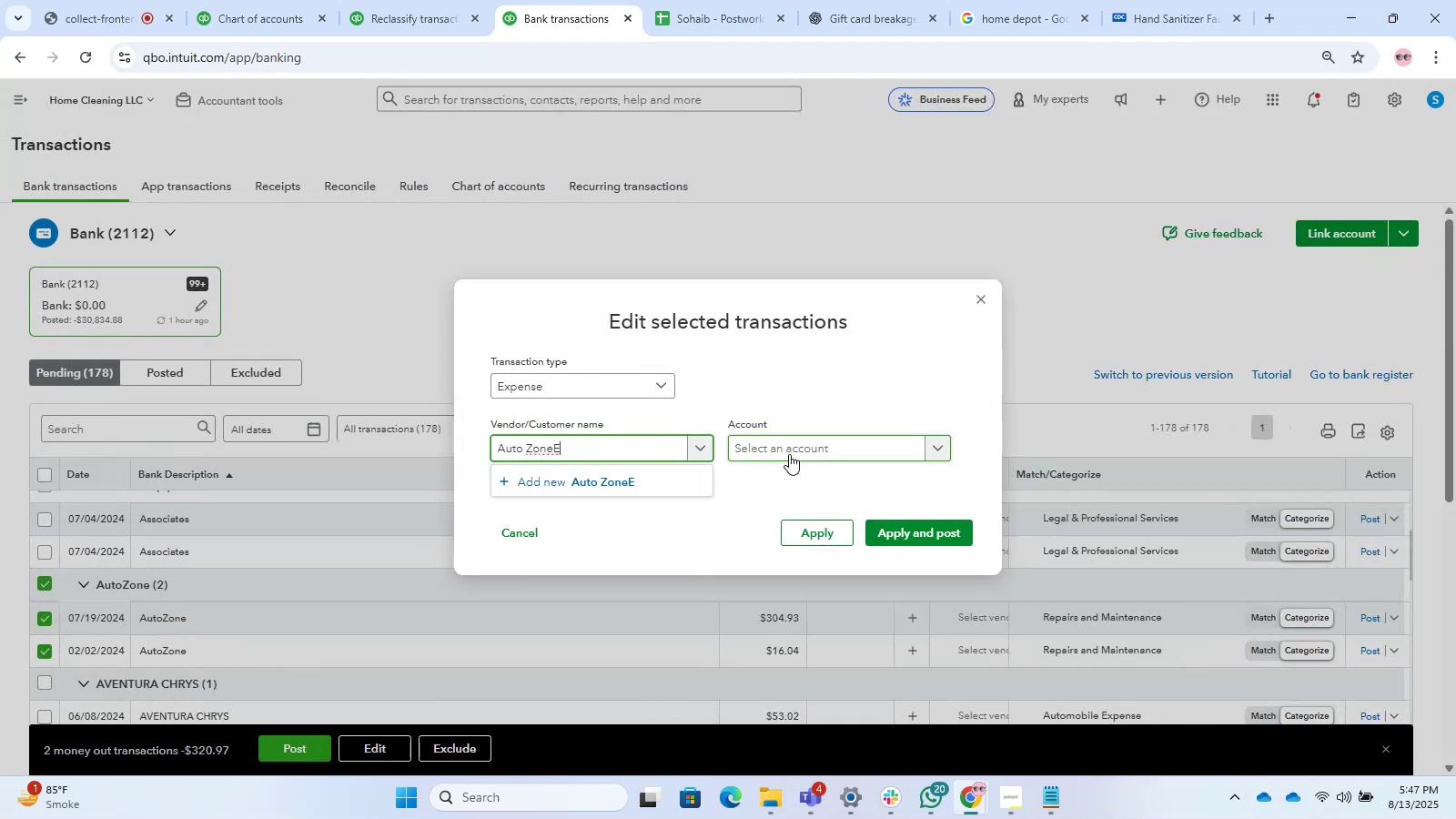 
key(Backspace)
 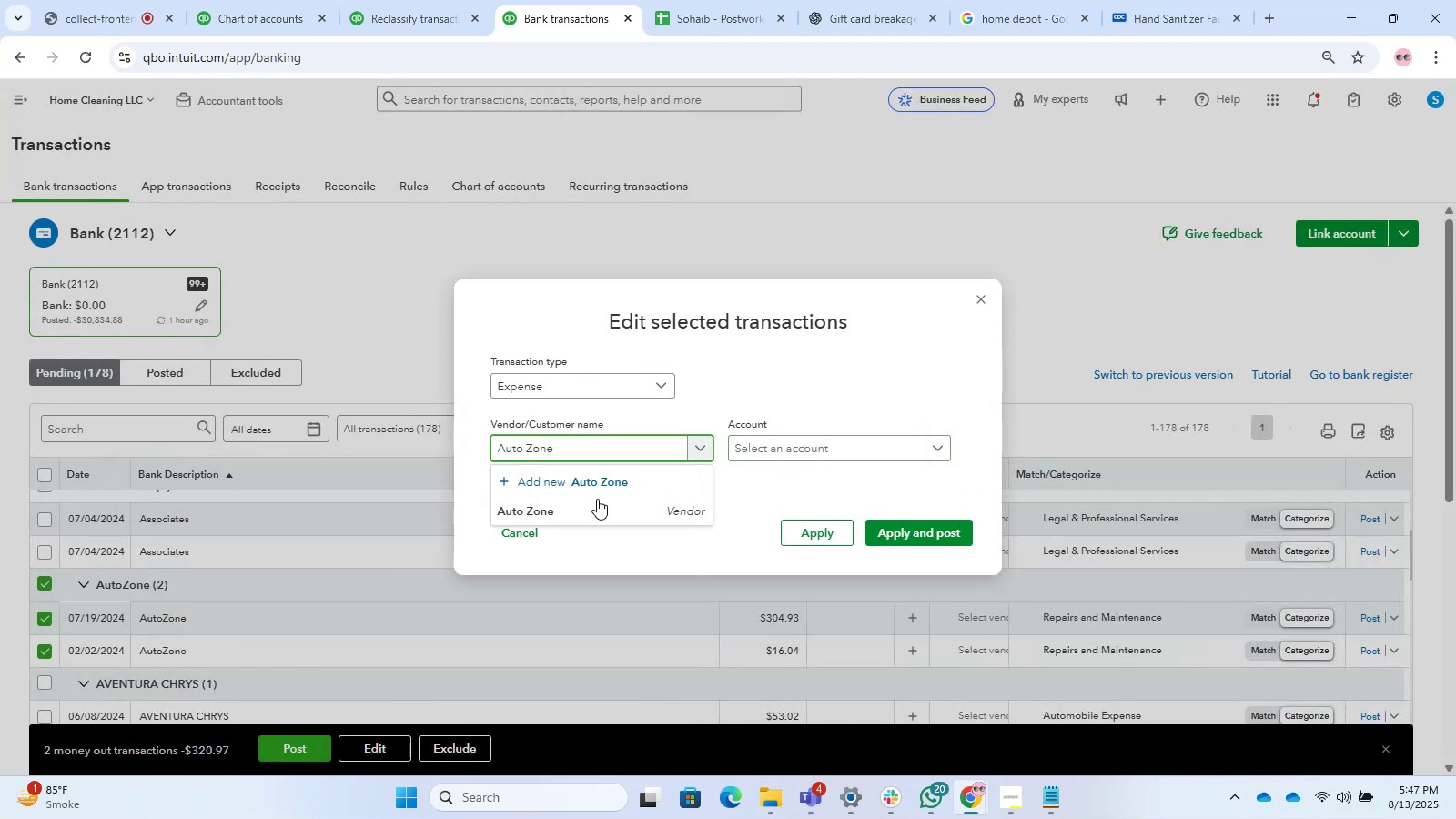 
left_click([567, 509])
 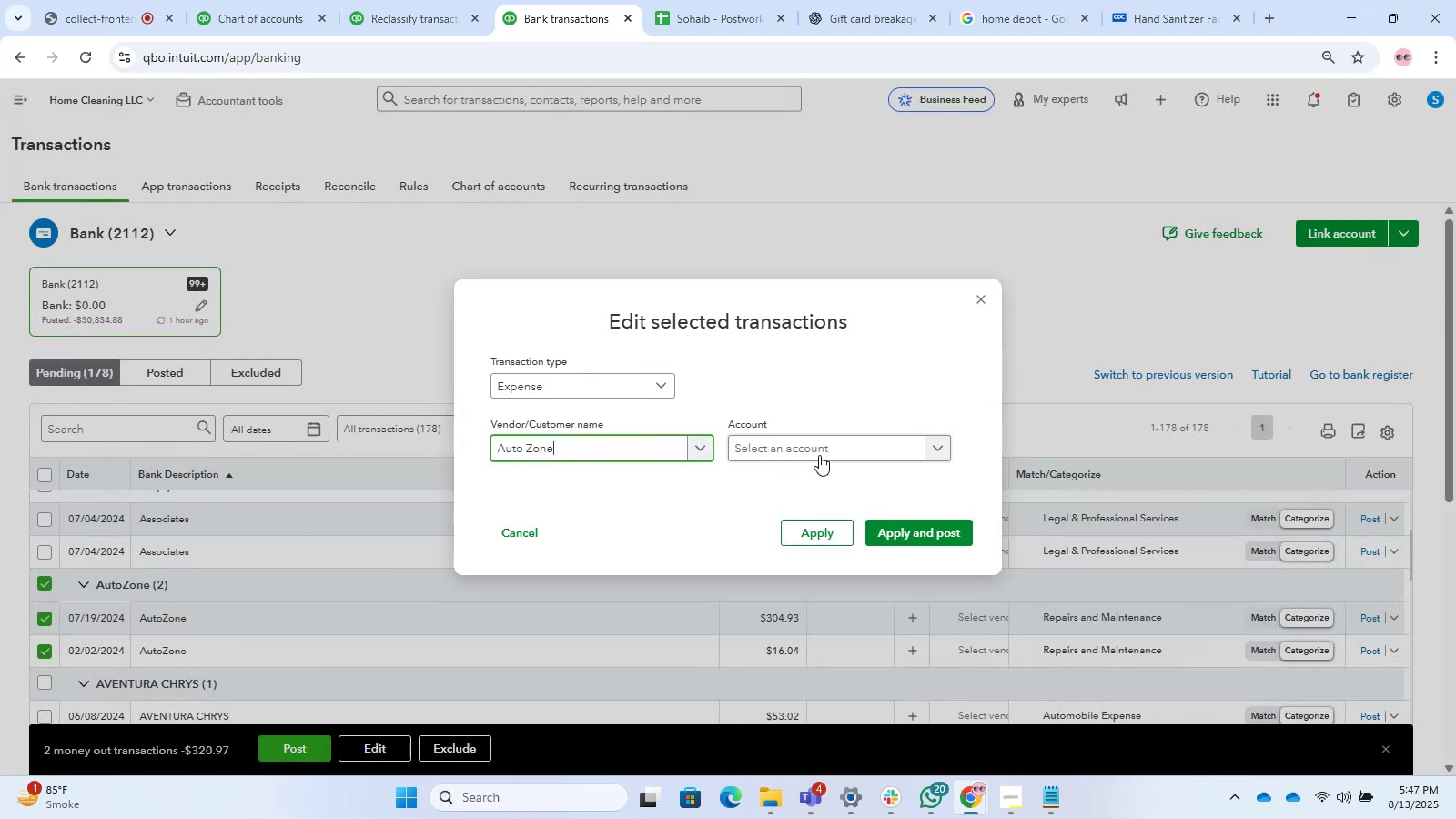 
left_click([813, 451])
 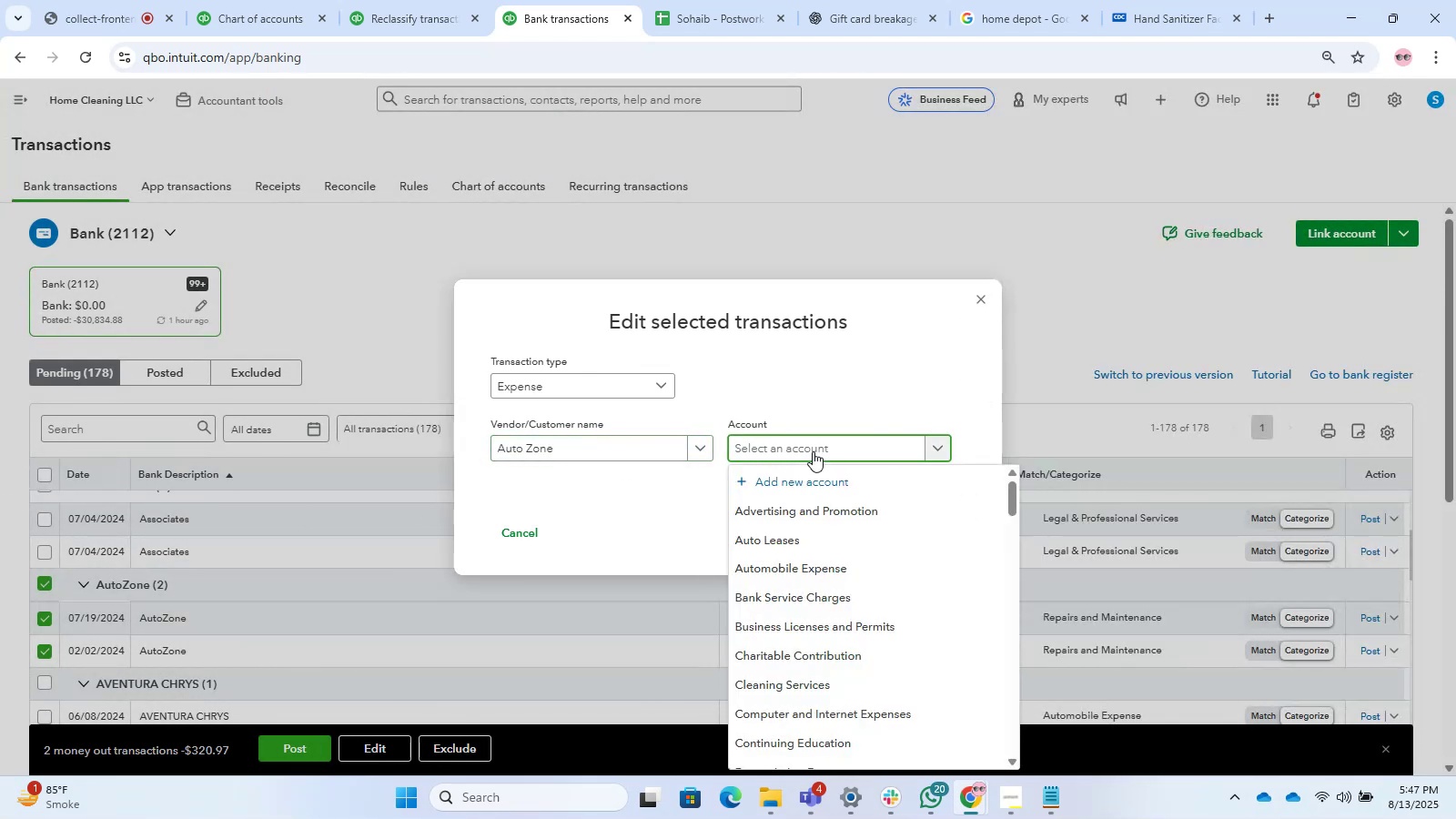 
type(Repa)
 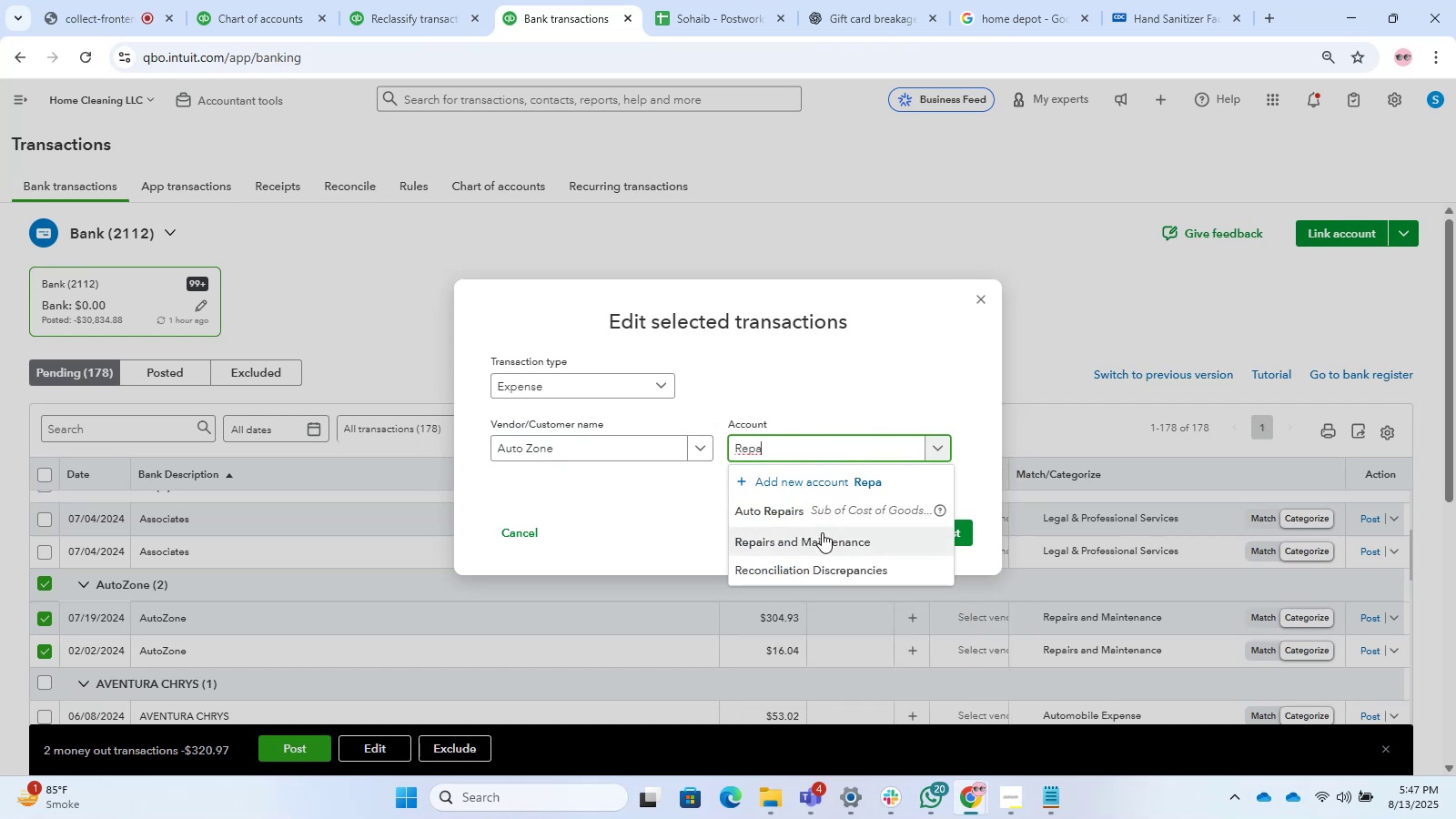 
left_click([822, 532])
 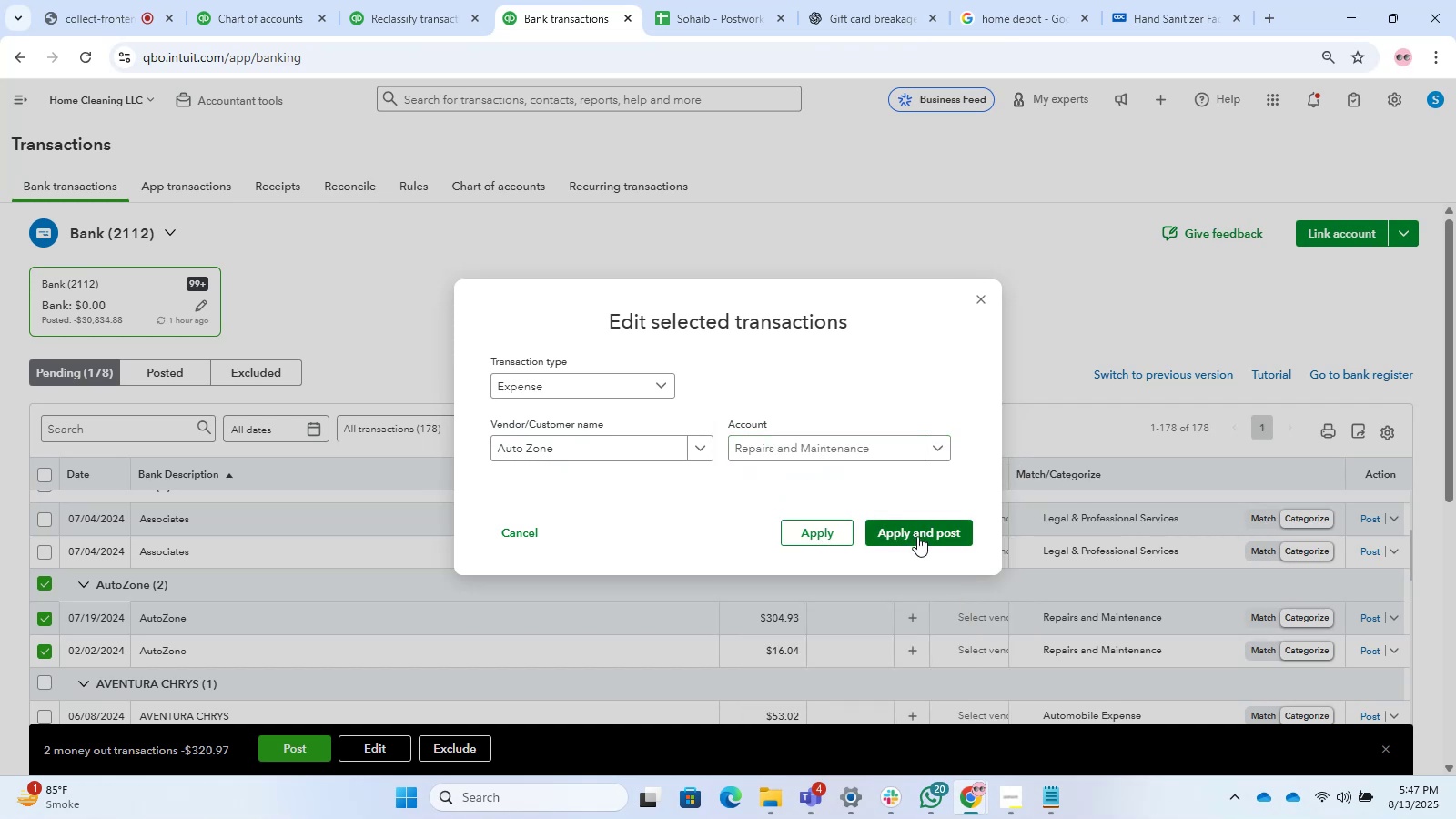 
double_click([917, 536])
 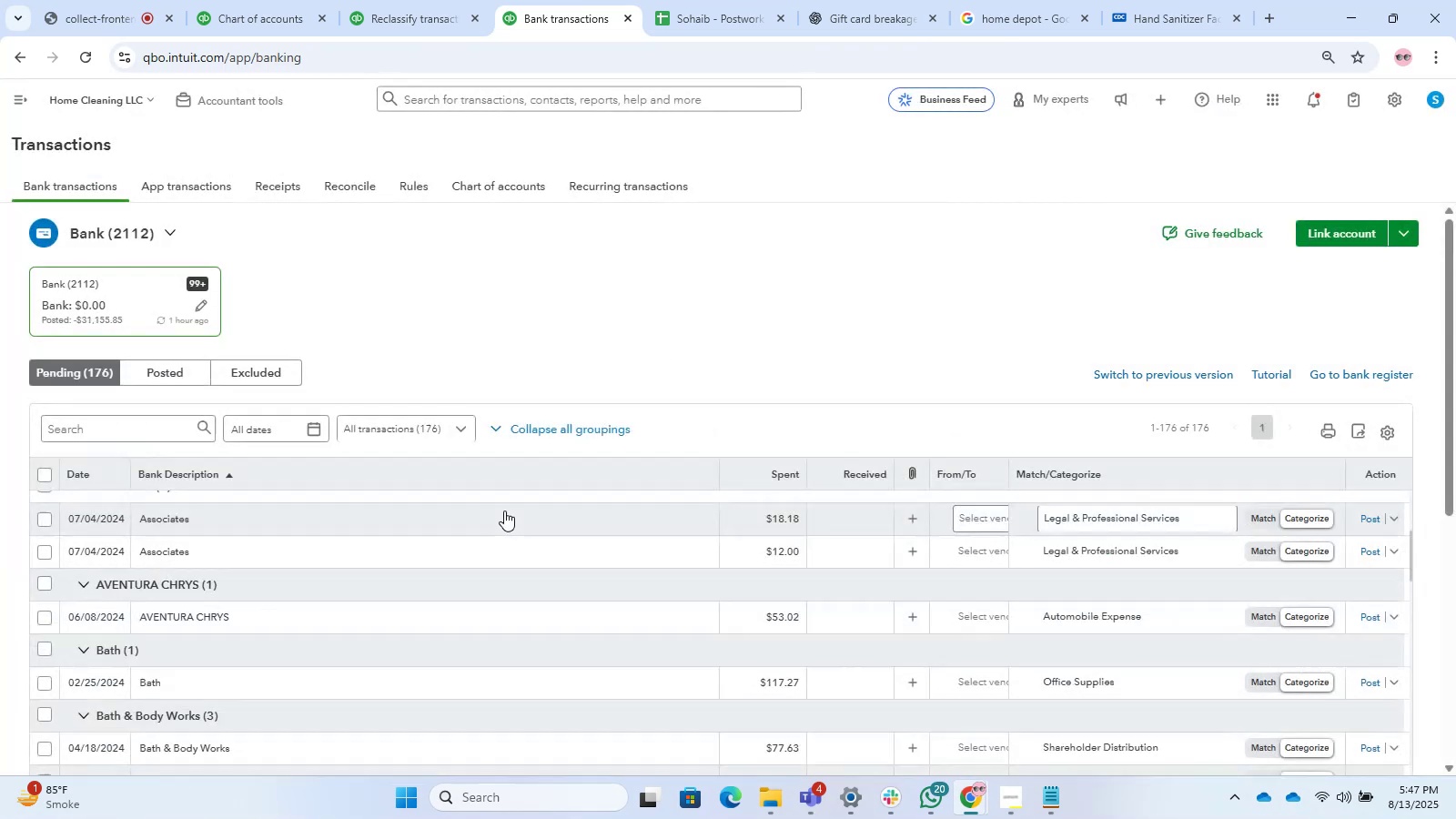 
scroll: coordinate [504, 511], scroll_direction: down, amount: 2.0
 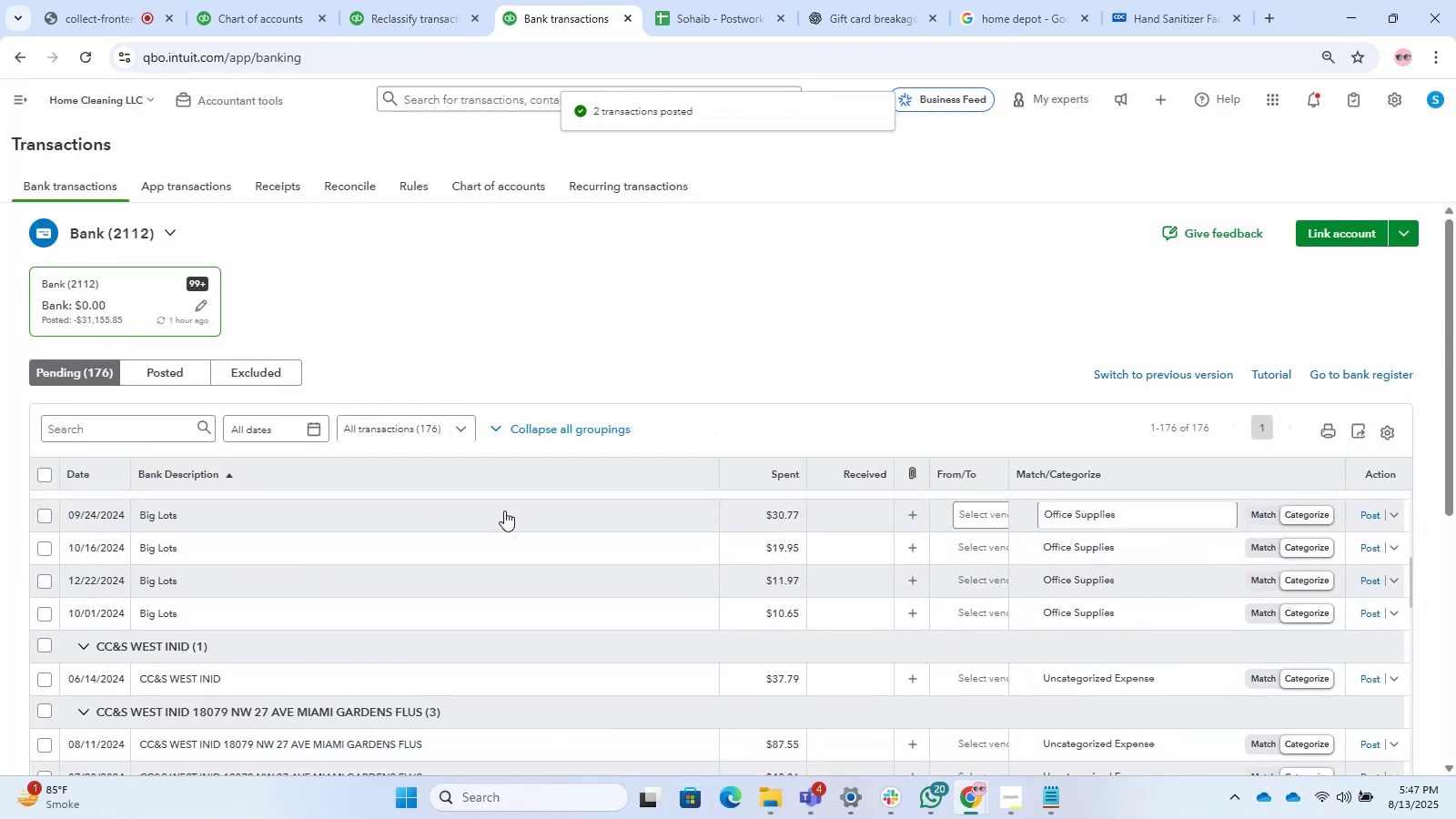 
scroll: coordinate [504, 511], scroll_direction: up, amount: 1.0
 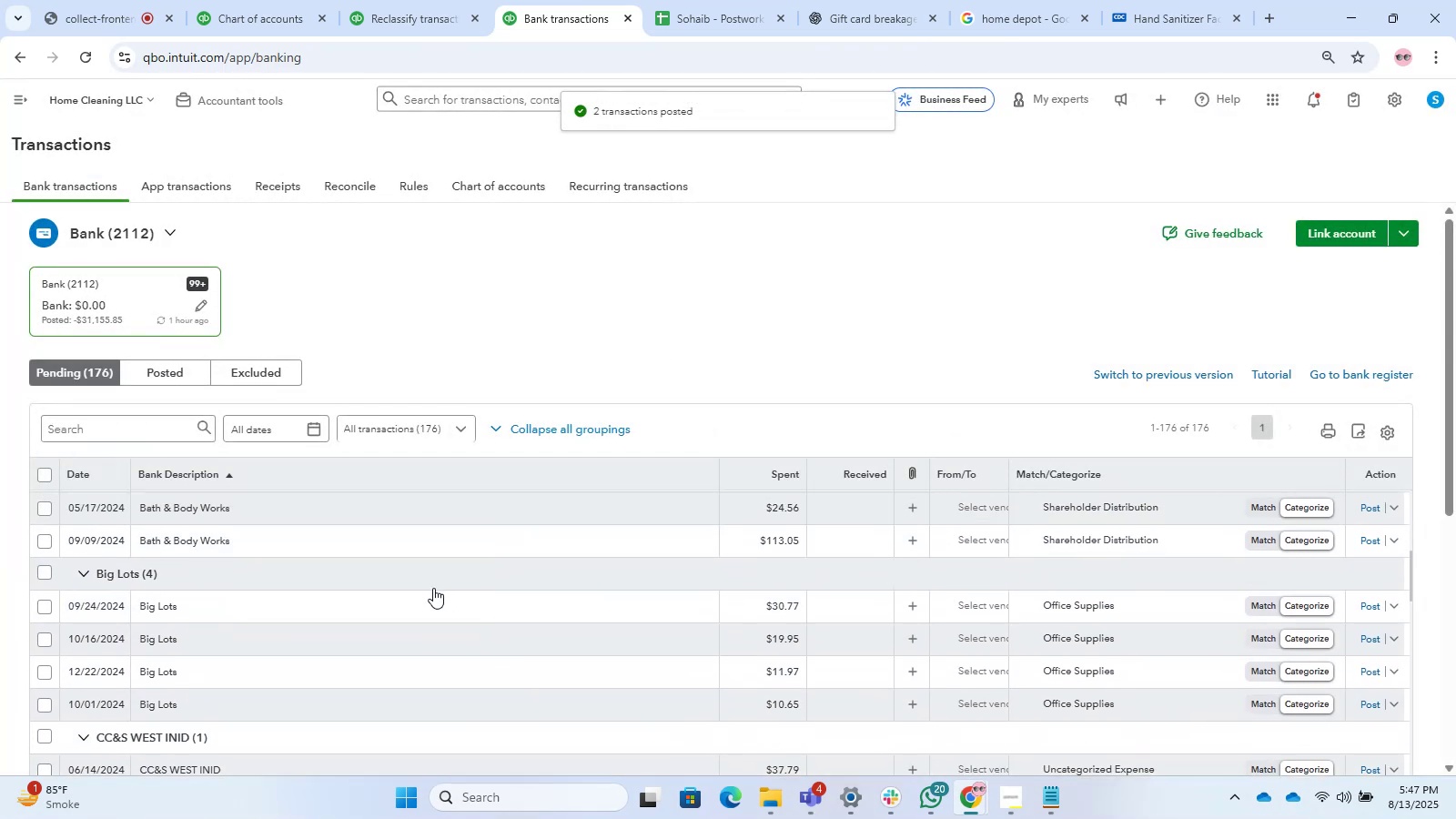 
left_click([410, 600])
 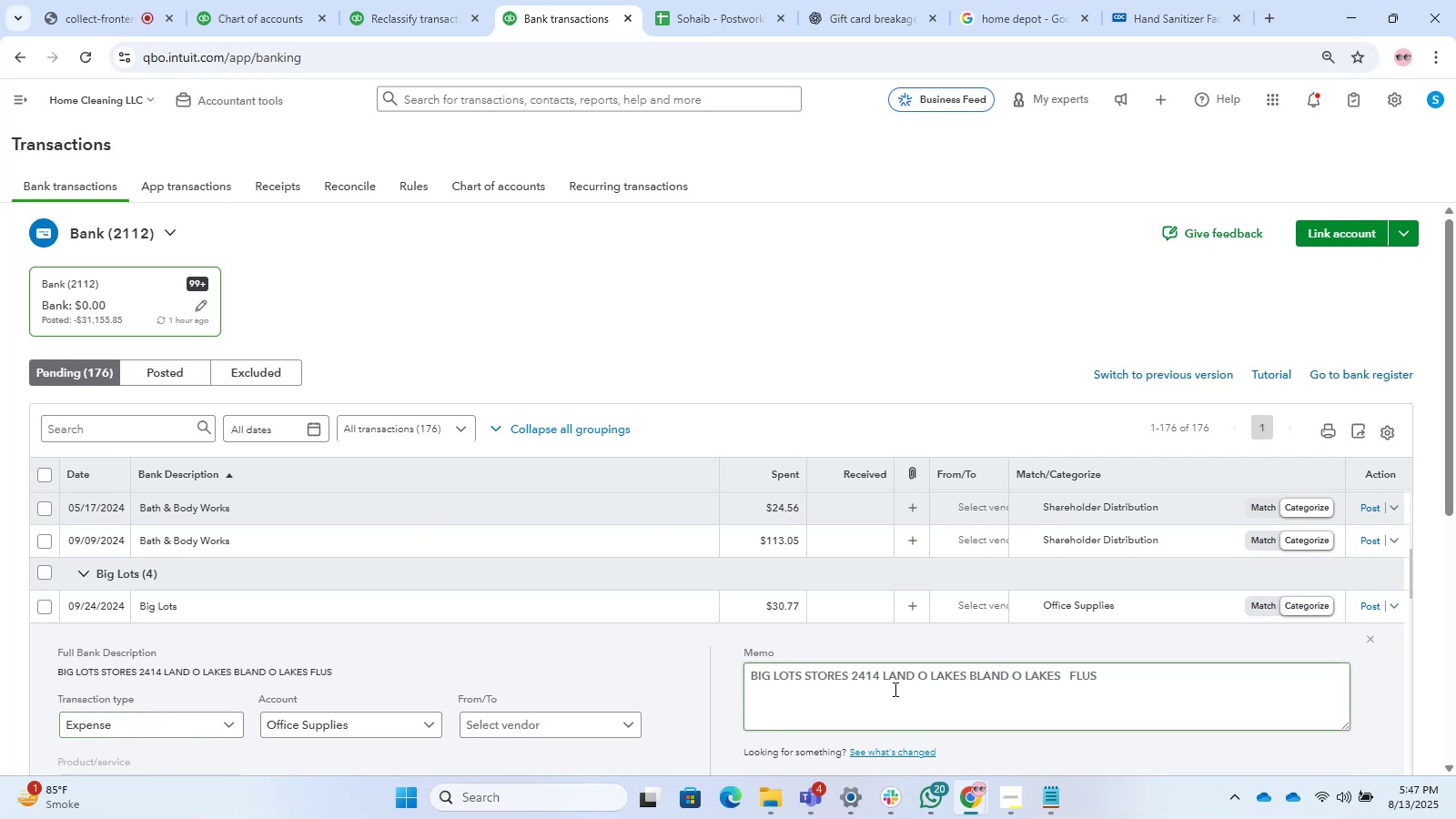 
double_click([810, 672])
 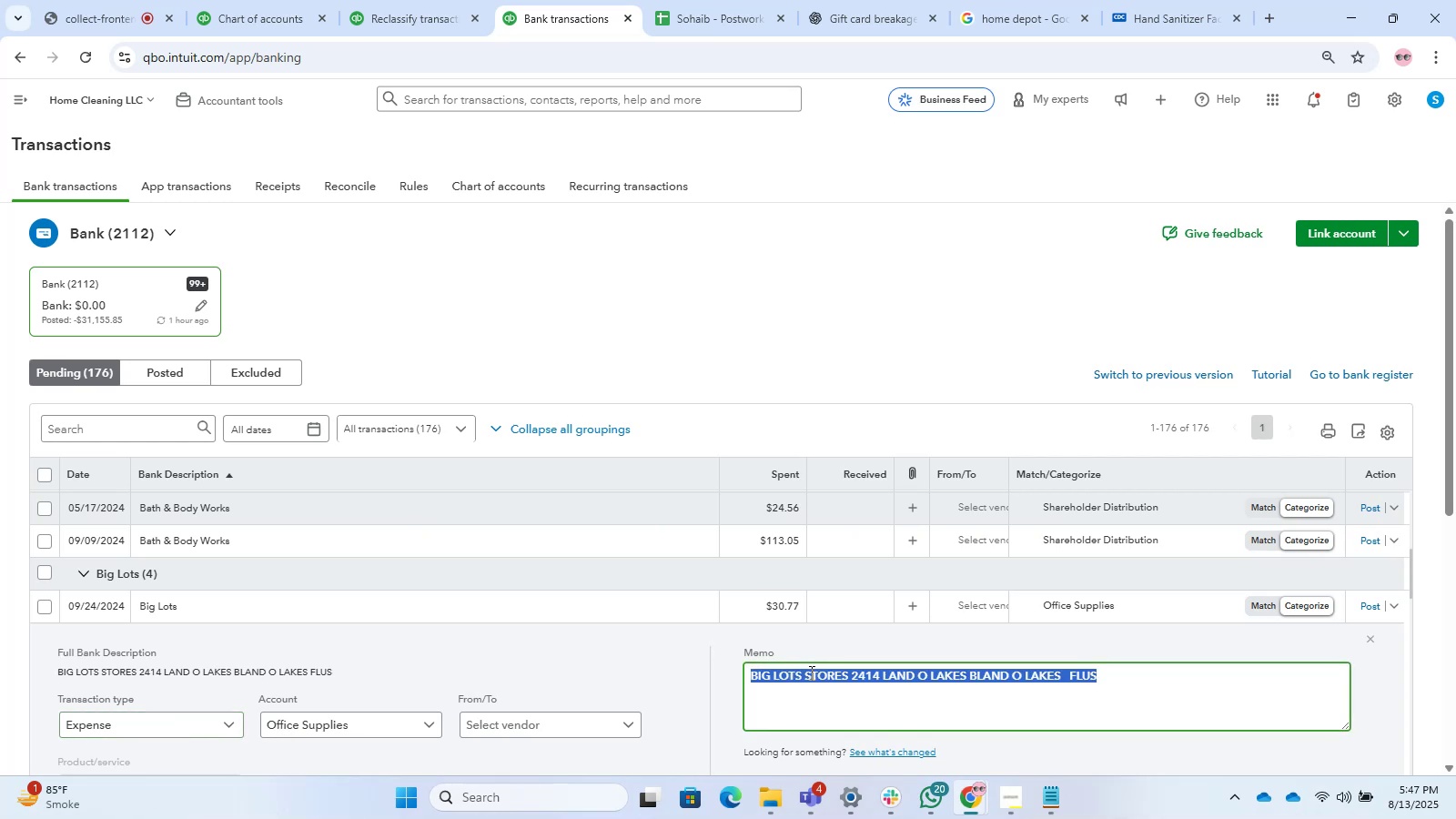 
triple_click([810, 672])
 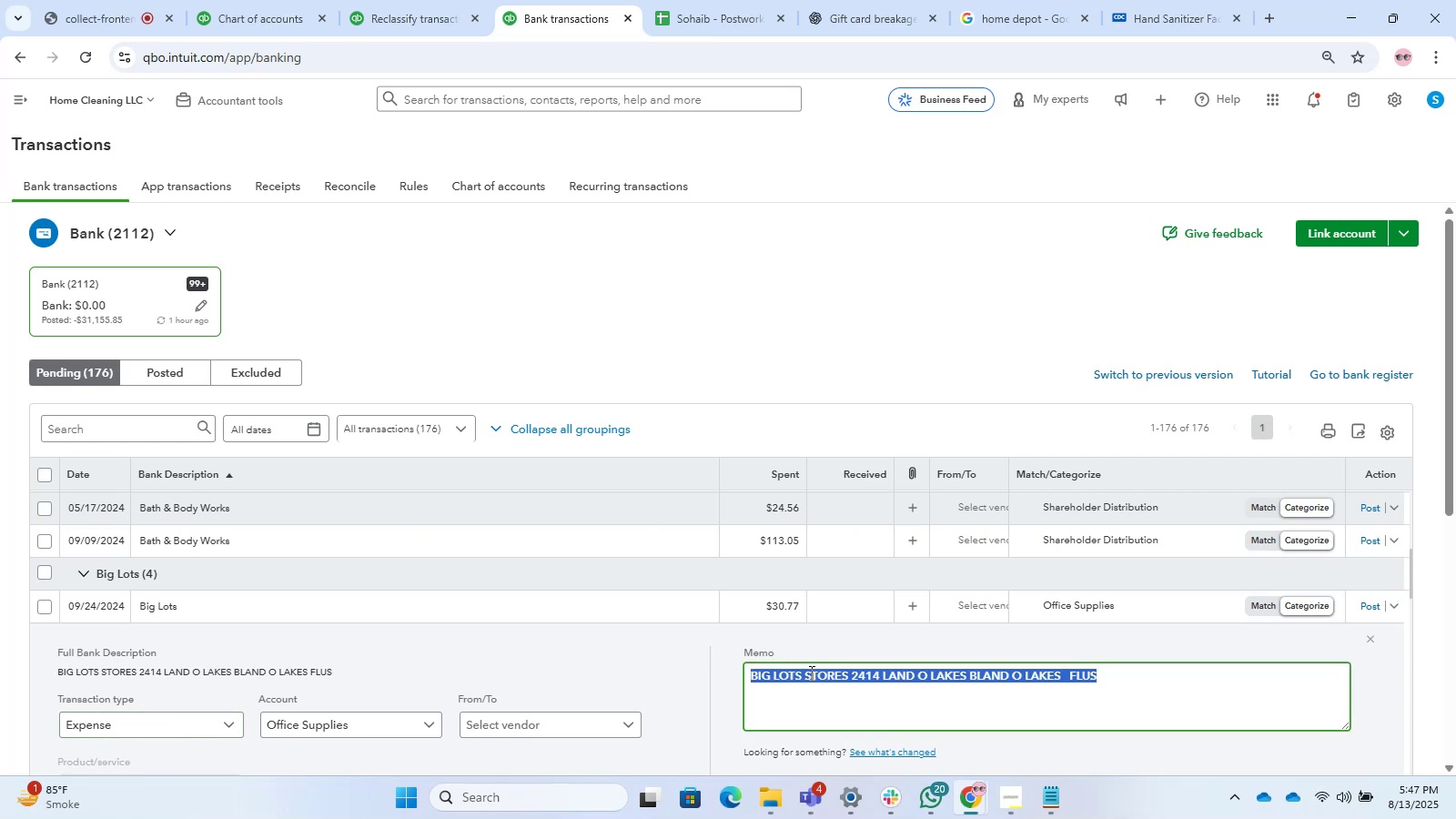 
key(Control+C)
 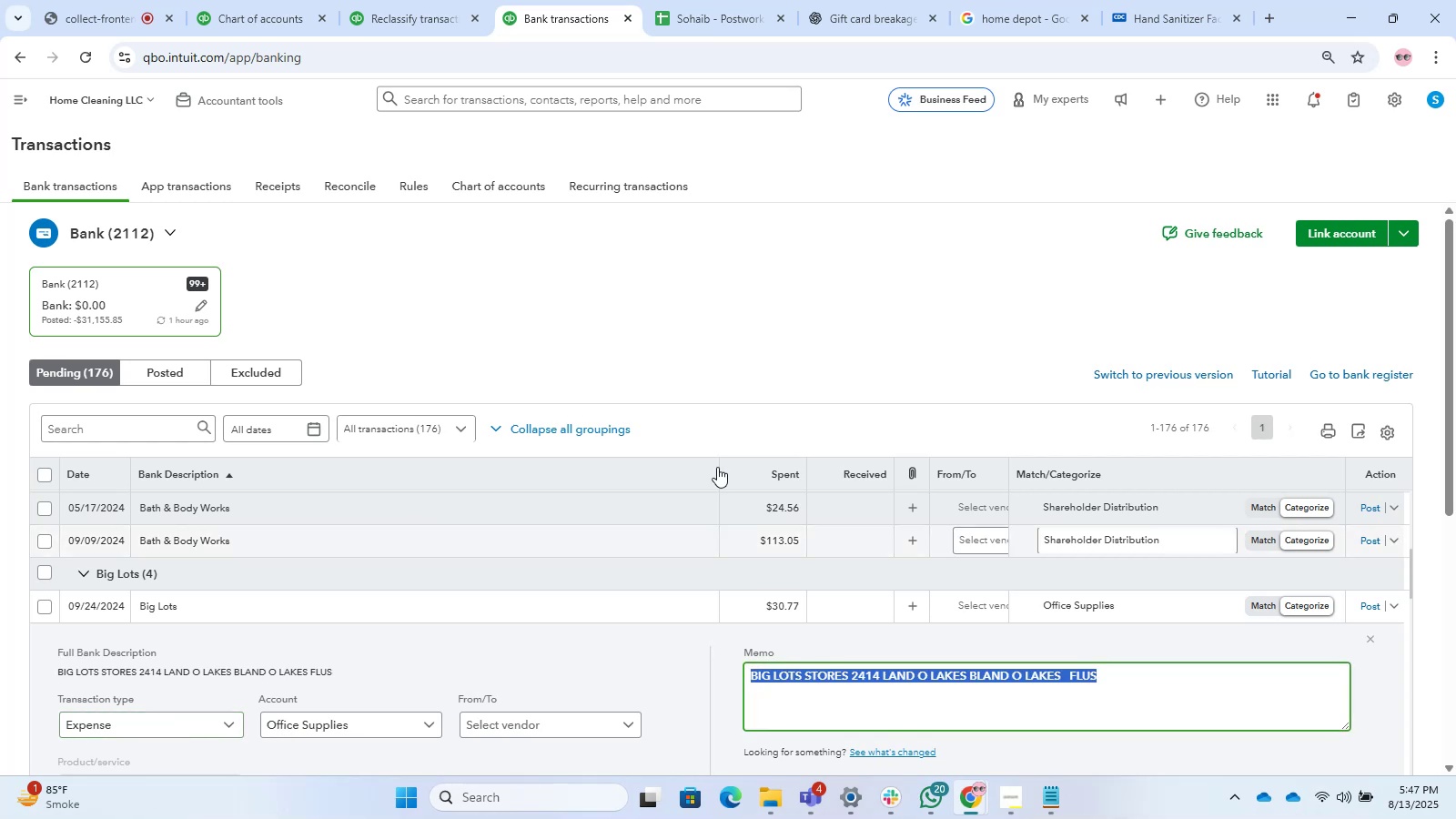 
key(Control+C)
 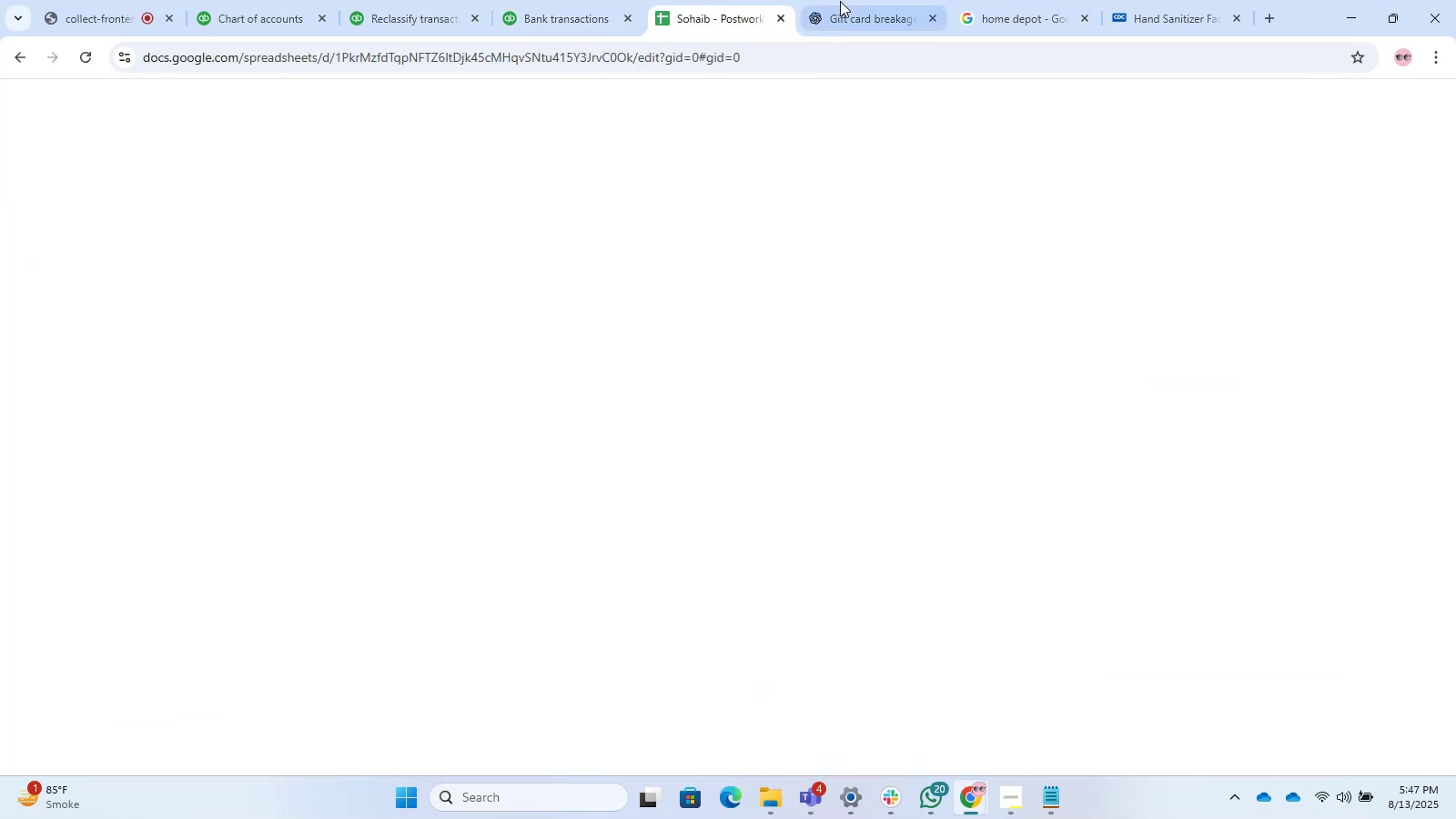 
double_click([864, 0])
 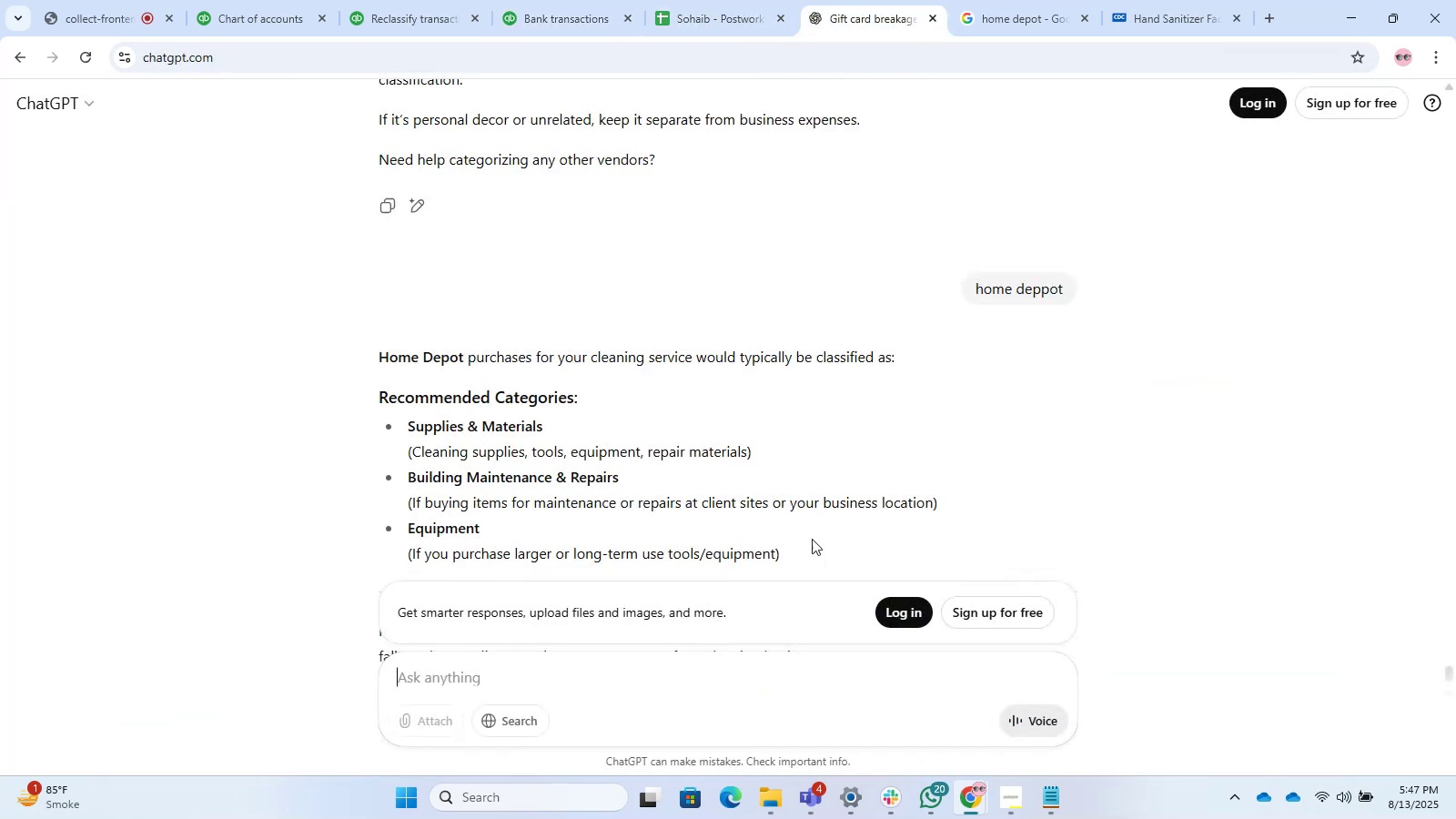 
key(Control+ControlLeft)
 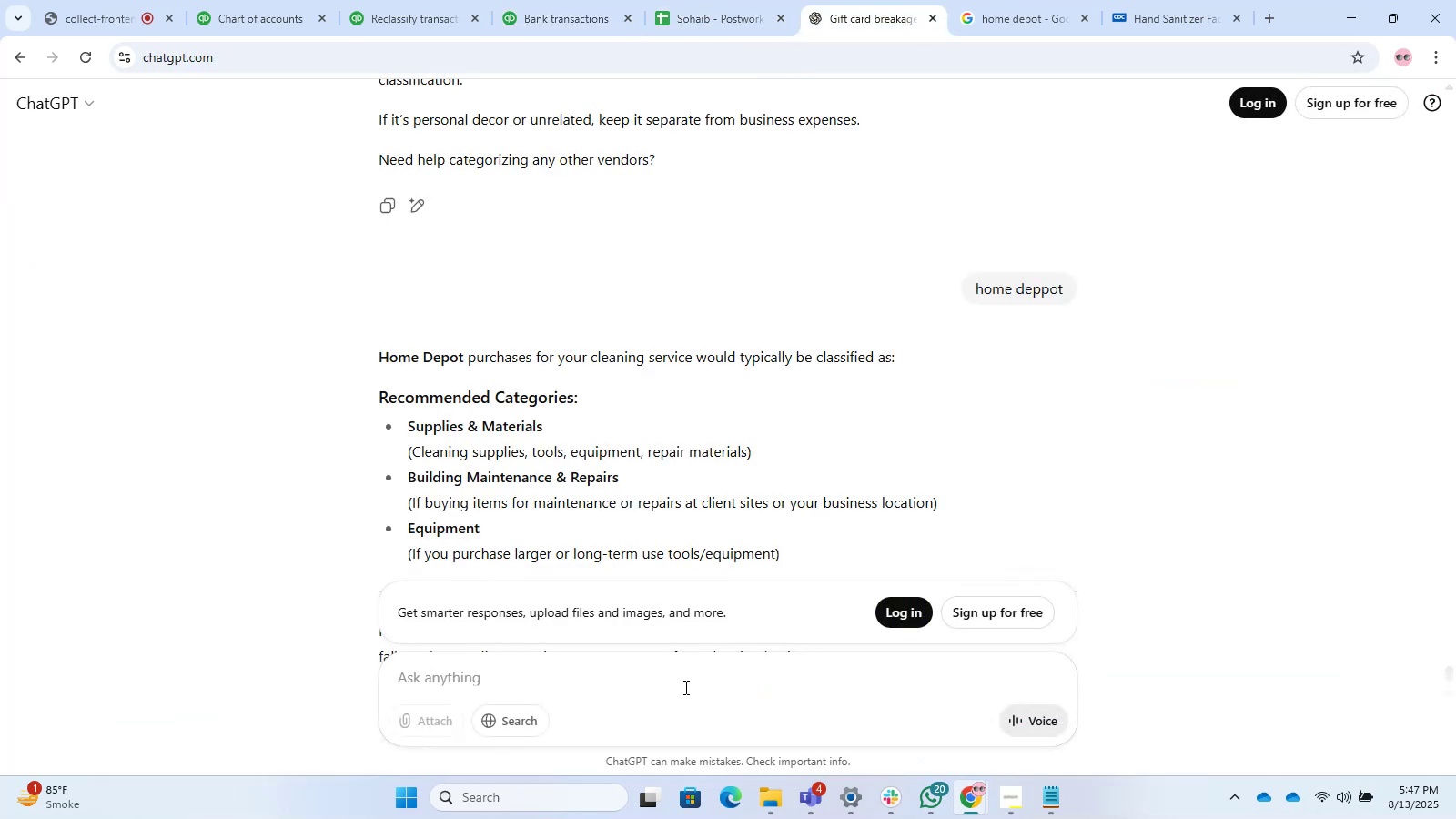 
key(Control+V)
 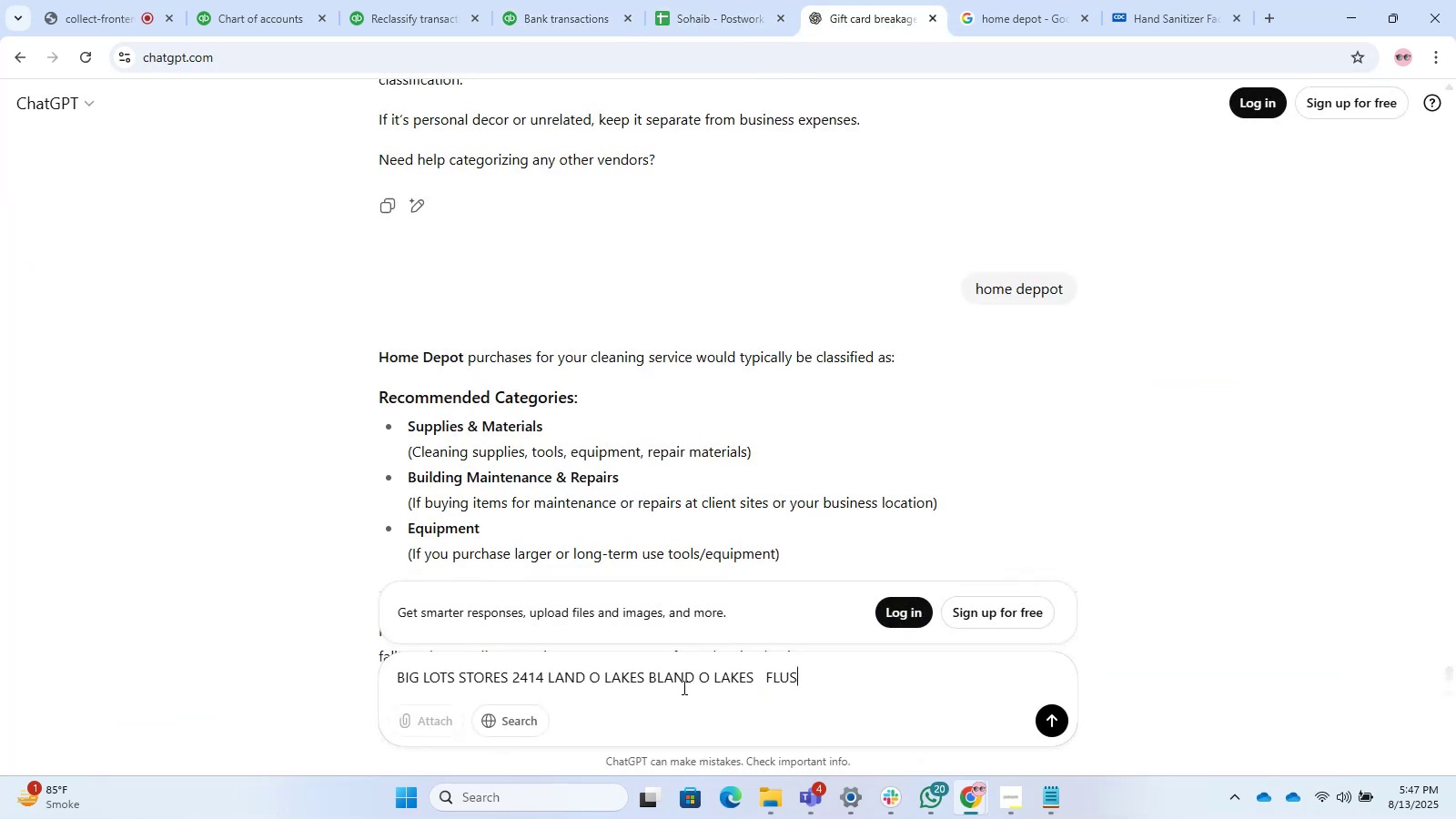 
key(Enter)
 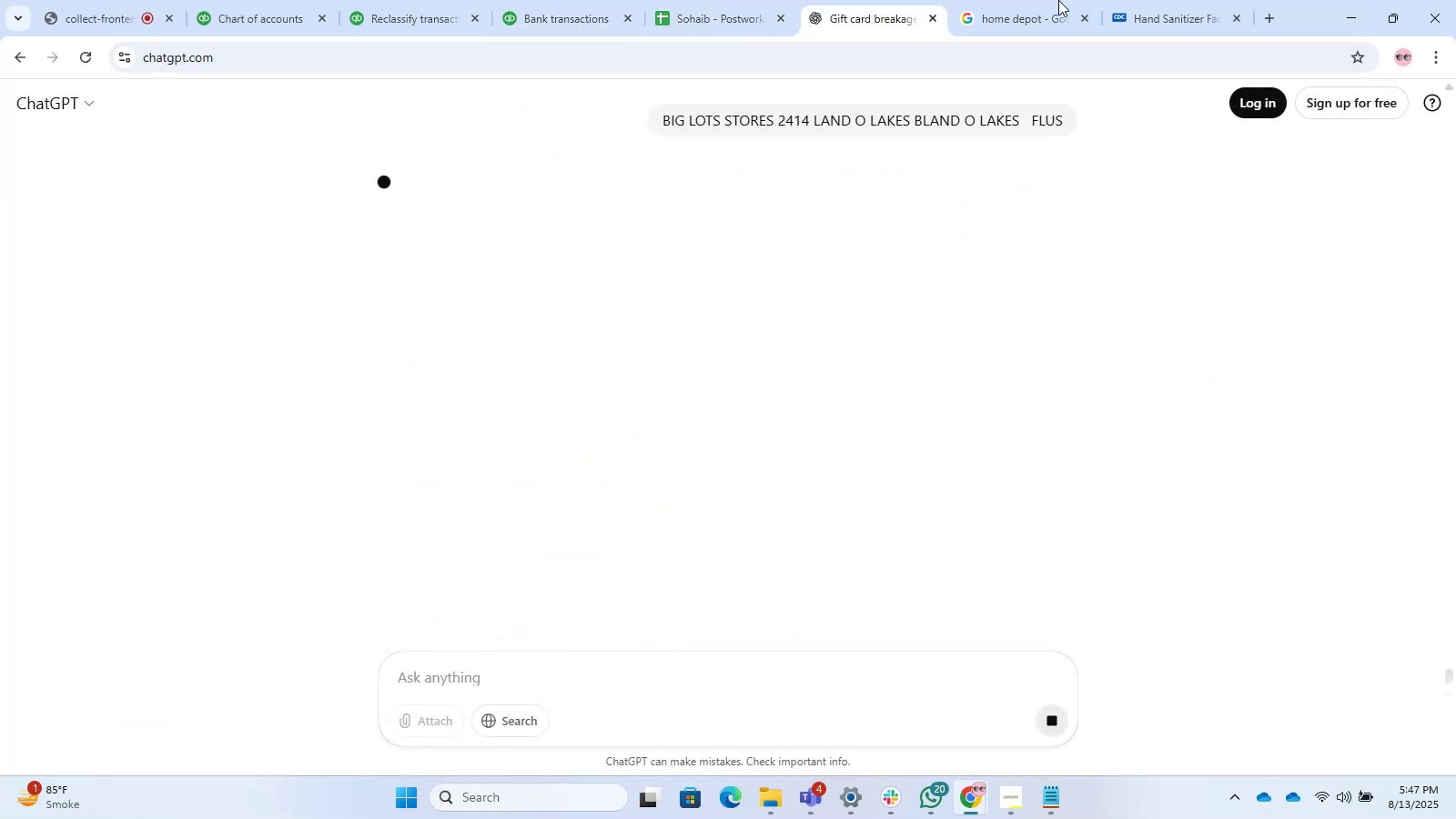 
left_click([1054, 0])
 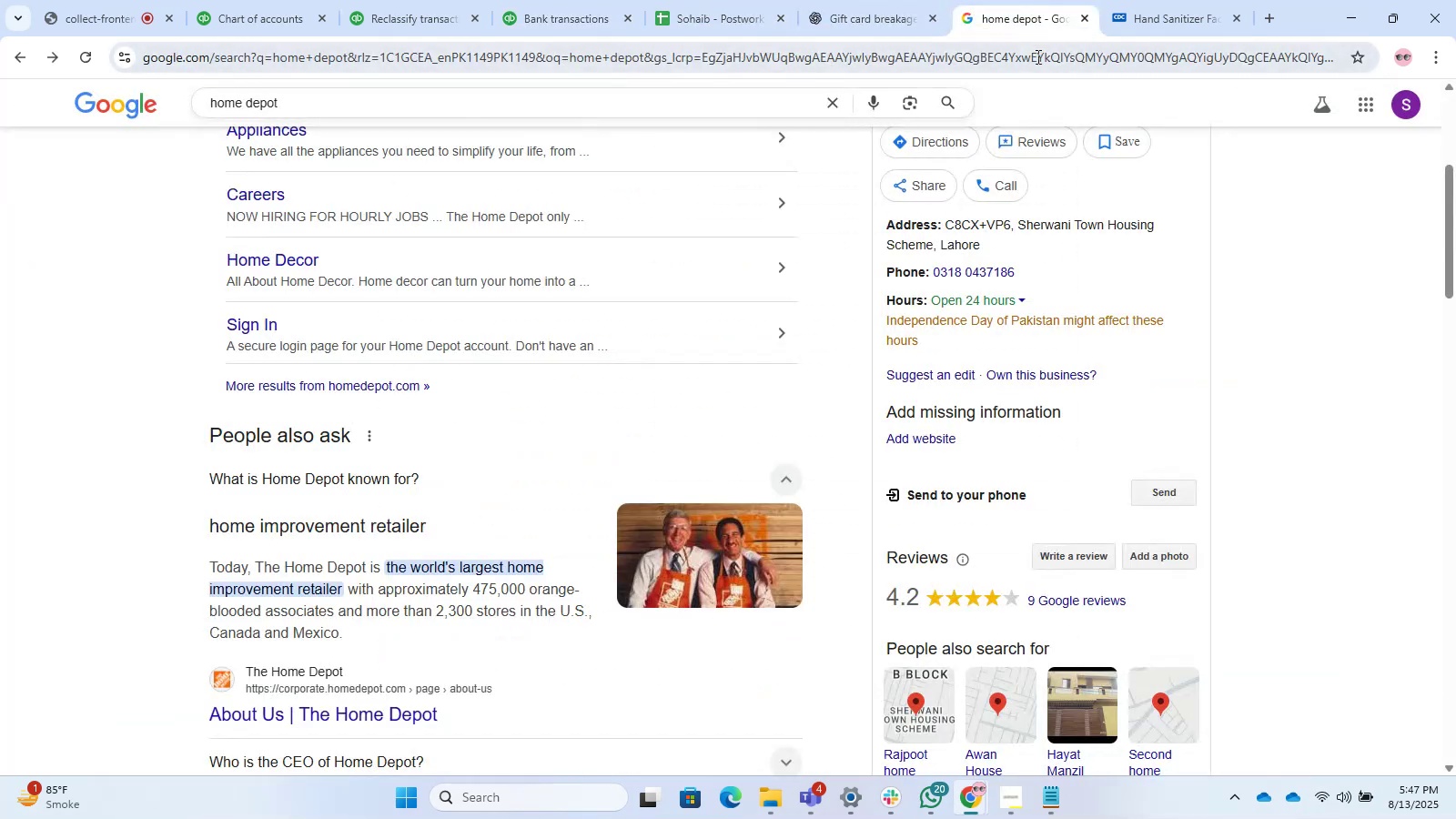 
double_click([1036, 57])
 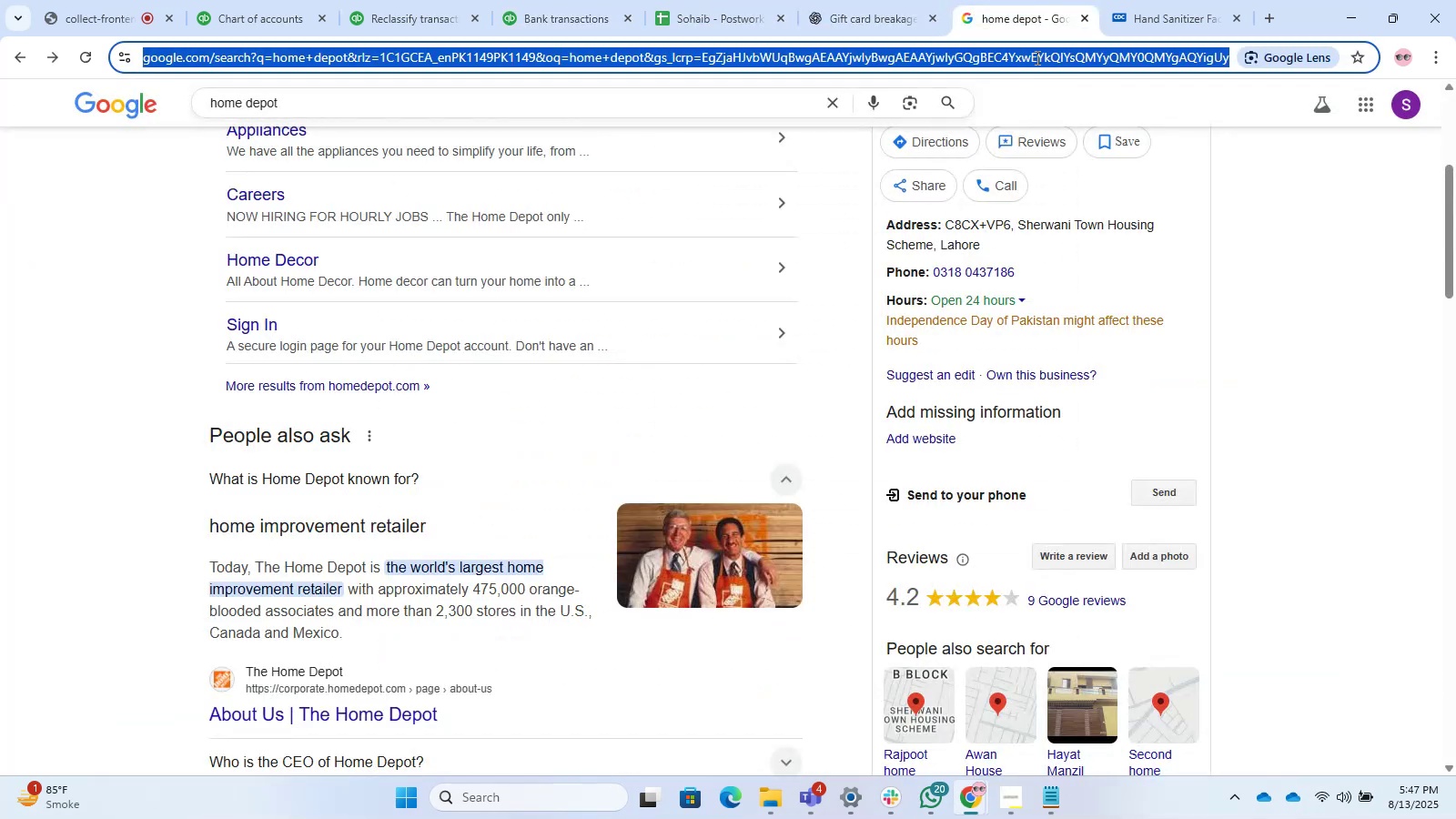 
key(Control+V)
 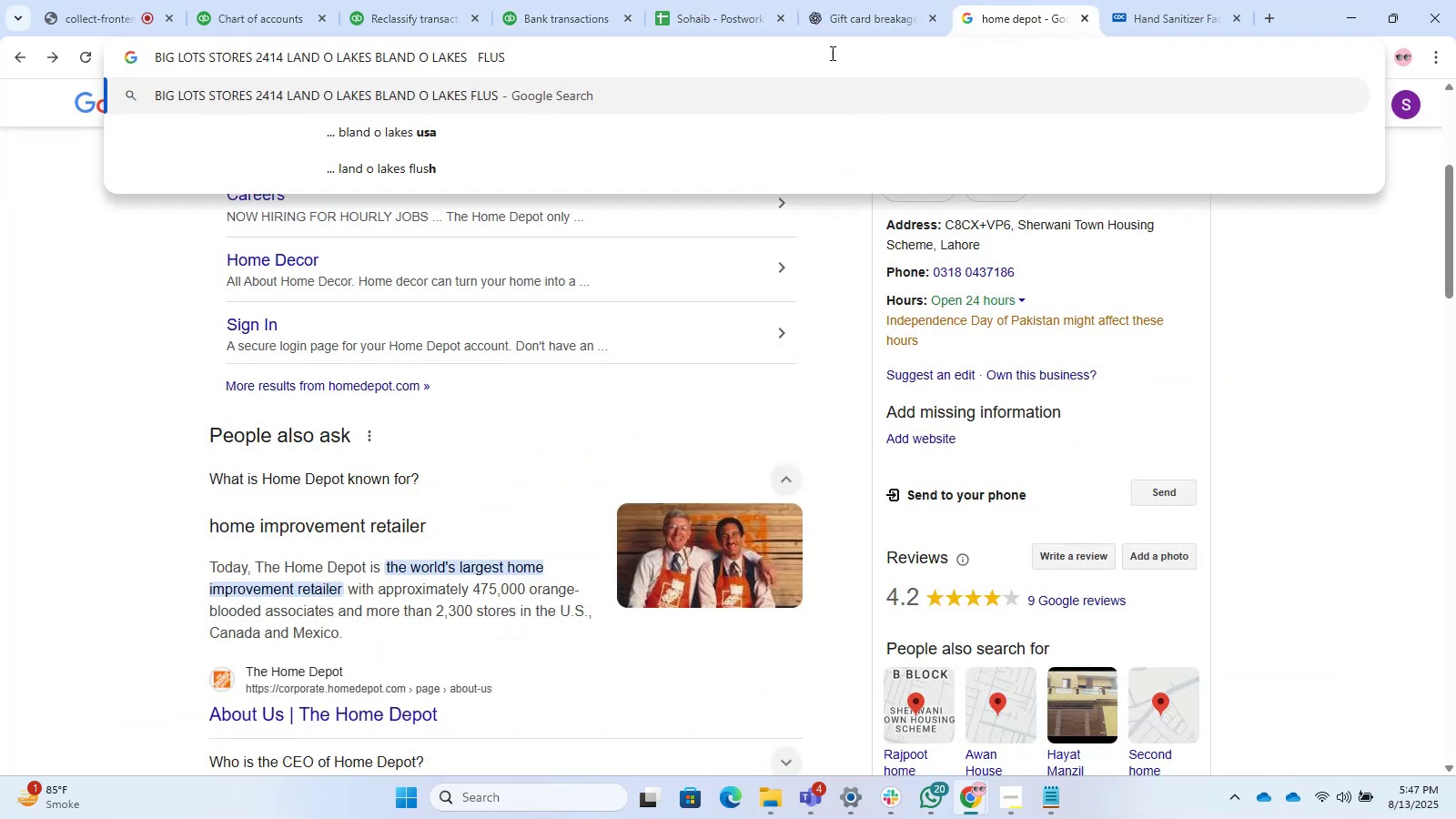 
left_click_drag(start_coordinate=[742, 49], to_coordinate=[258, 47])
 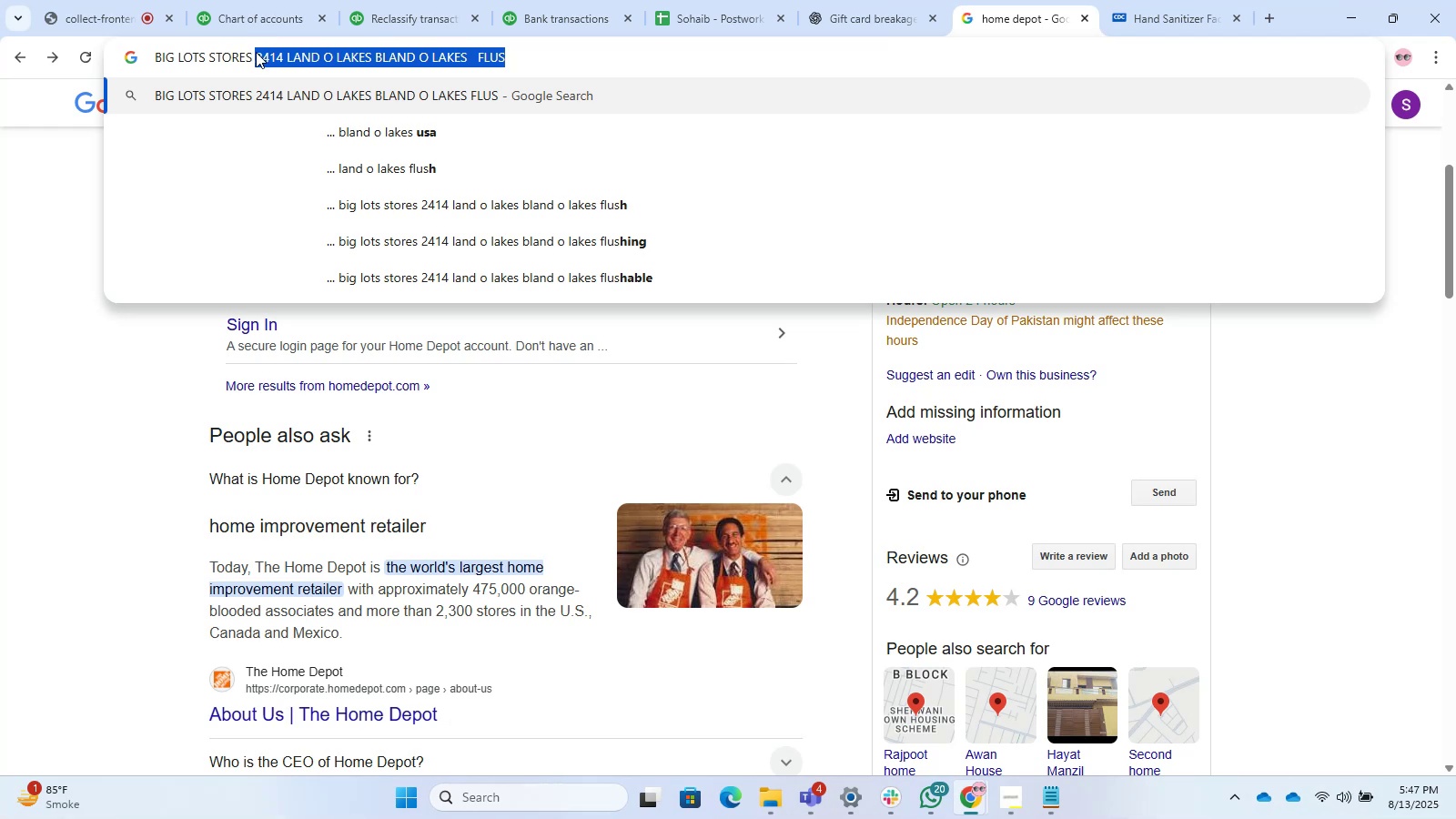 
key(Backspace)
 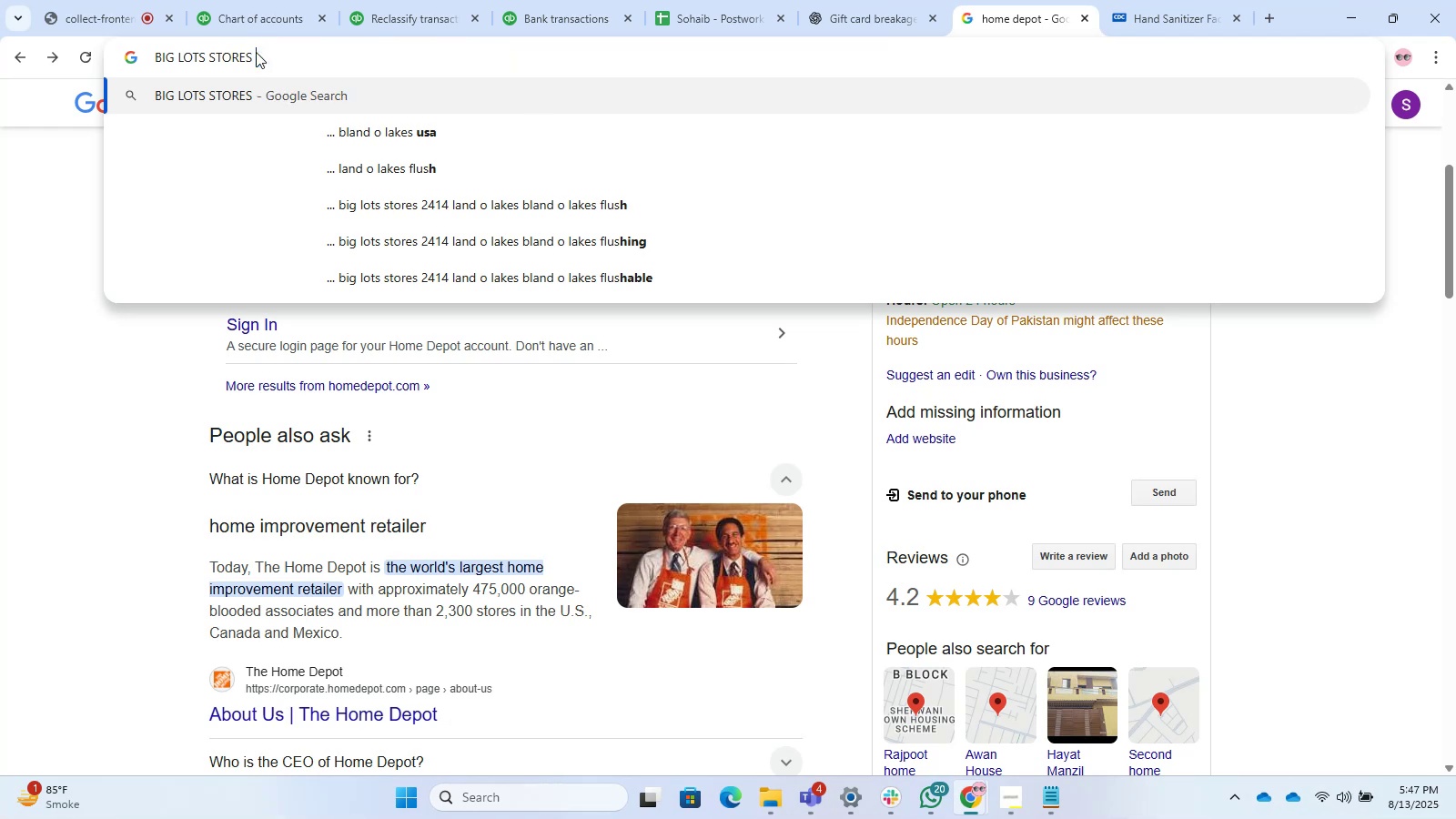 
key(Enter)
 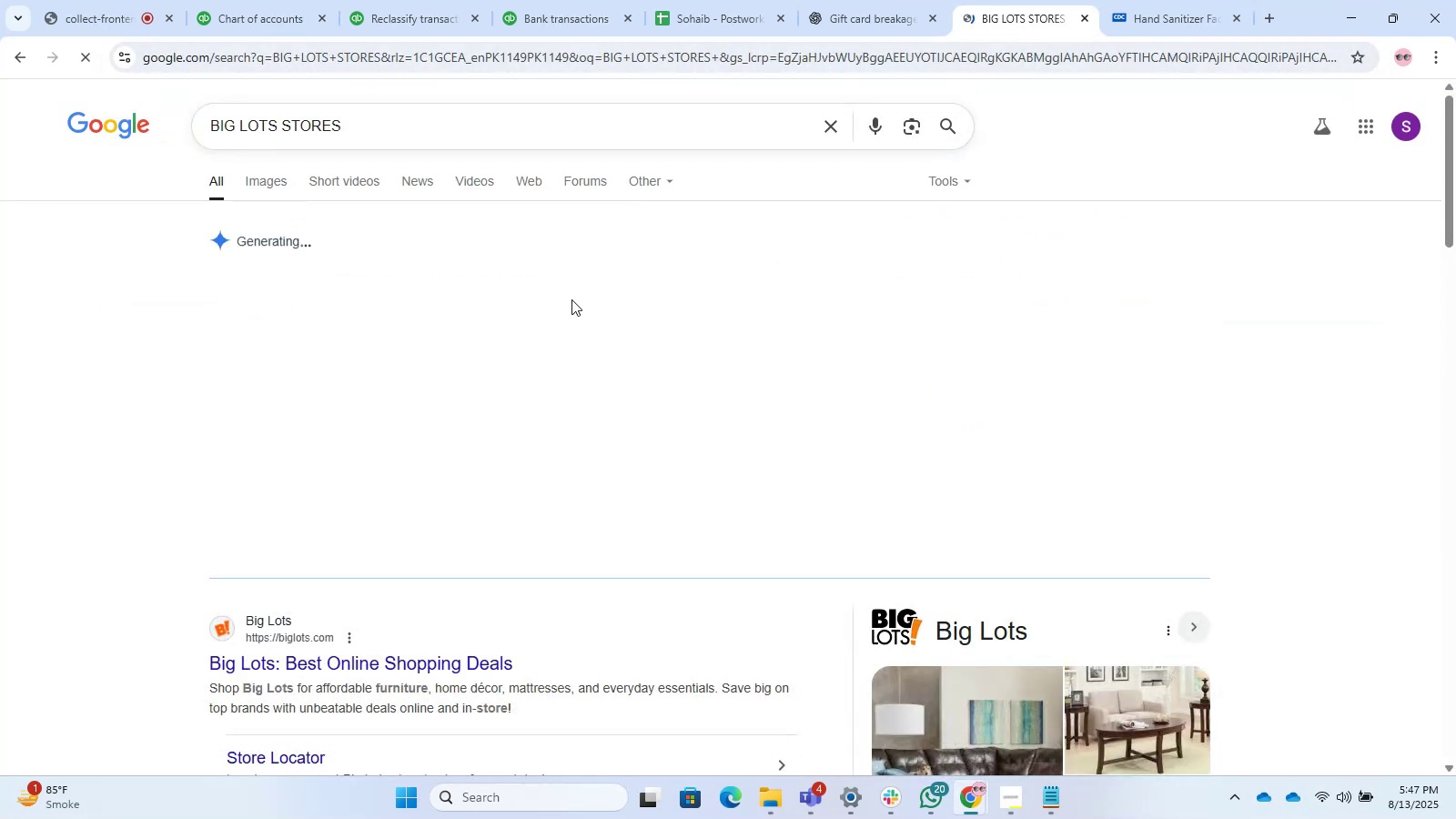 
scroll: coordinate [632, 428], scroll_direction: down, amount: 16.0
 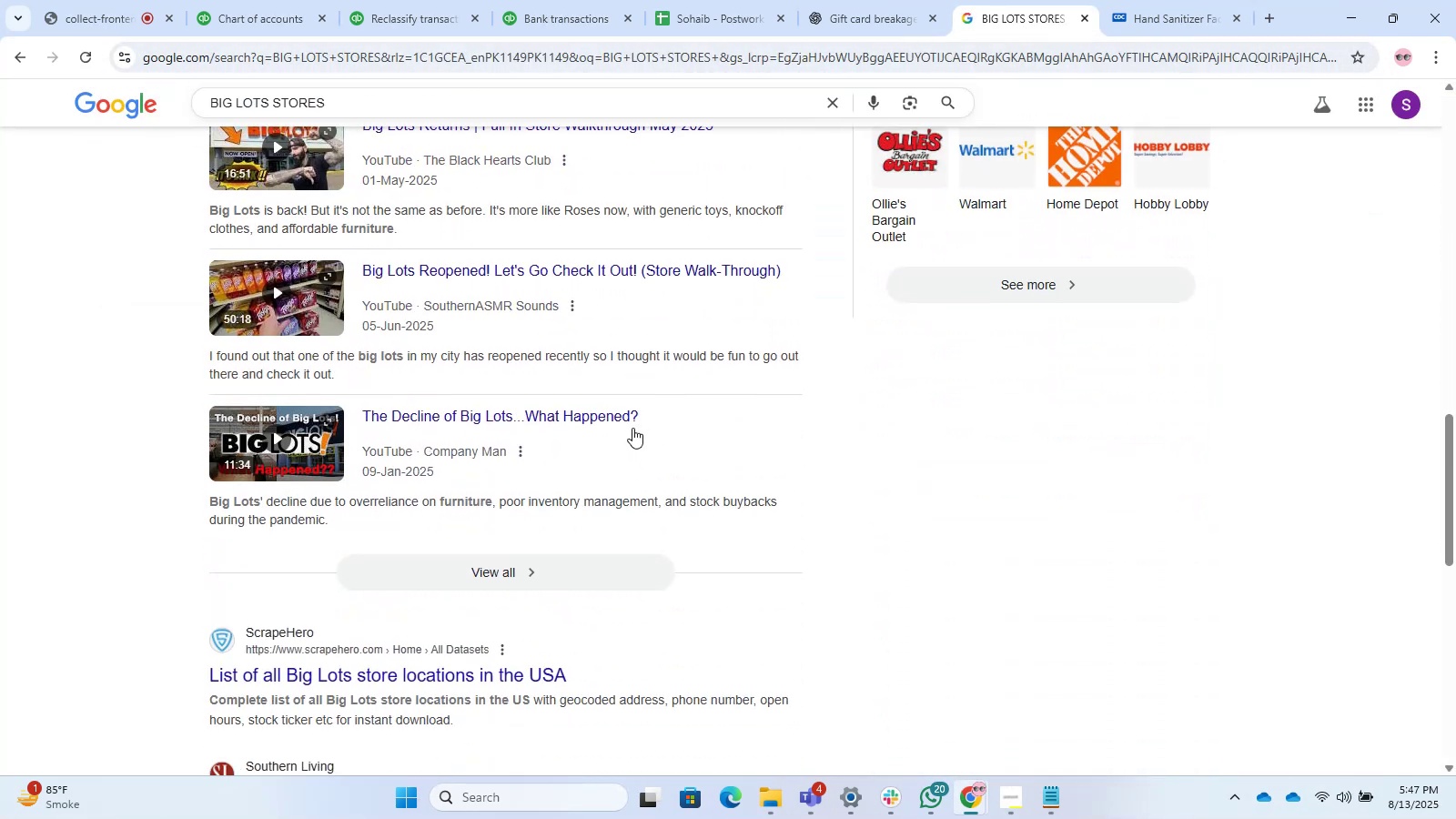 
scroll: coordinate [547, 508], scroll_direction: up, amount: 21.0
 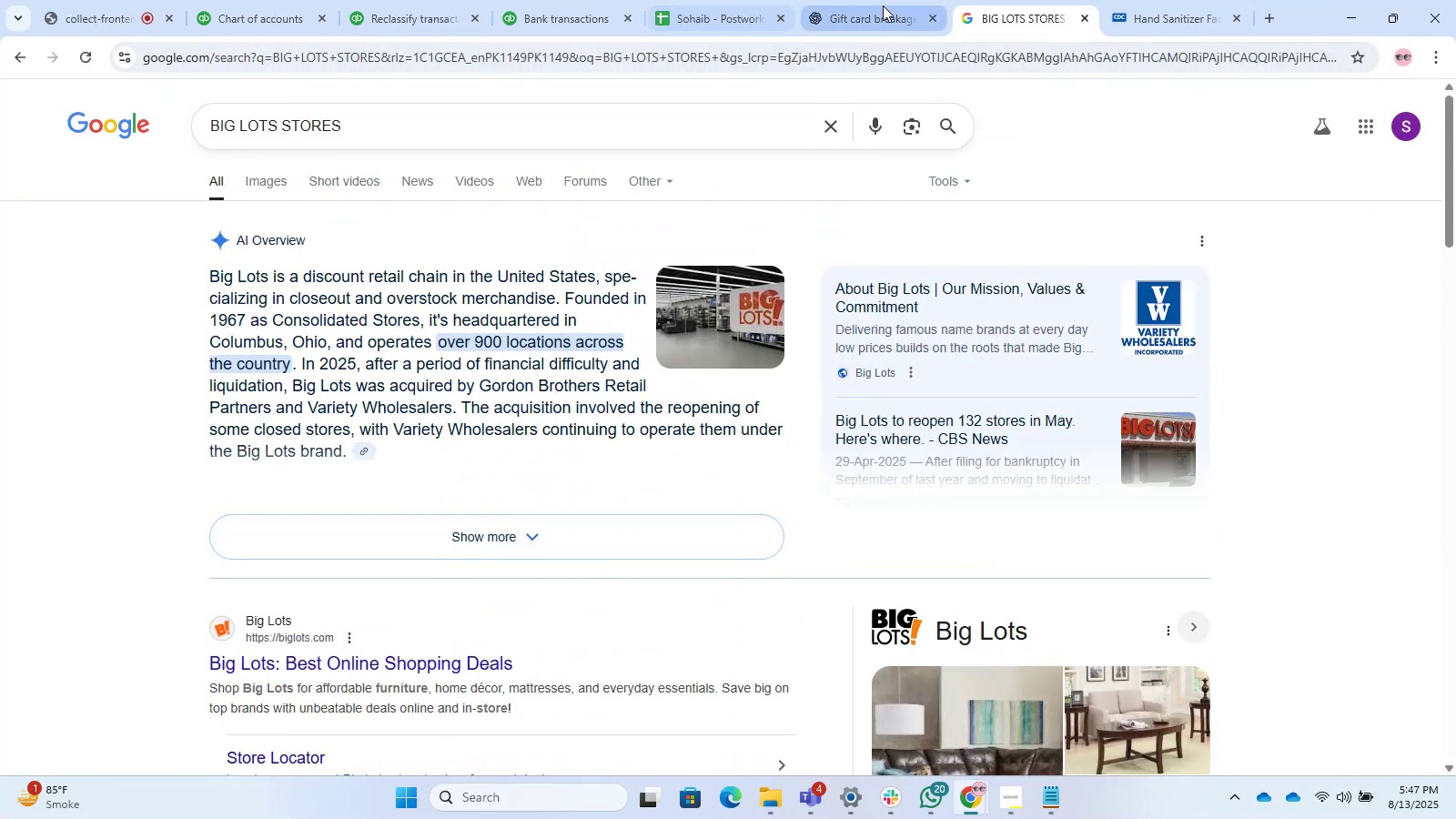 
left_click([884, 5])
 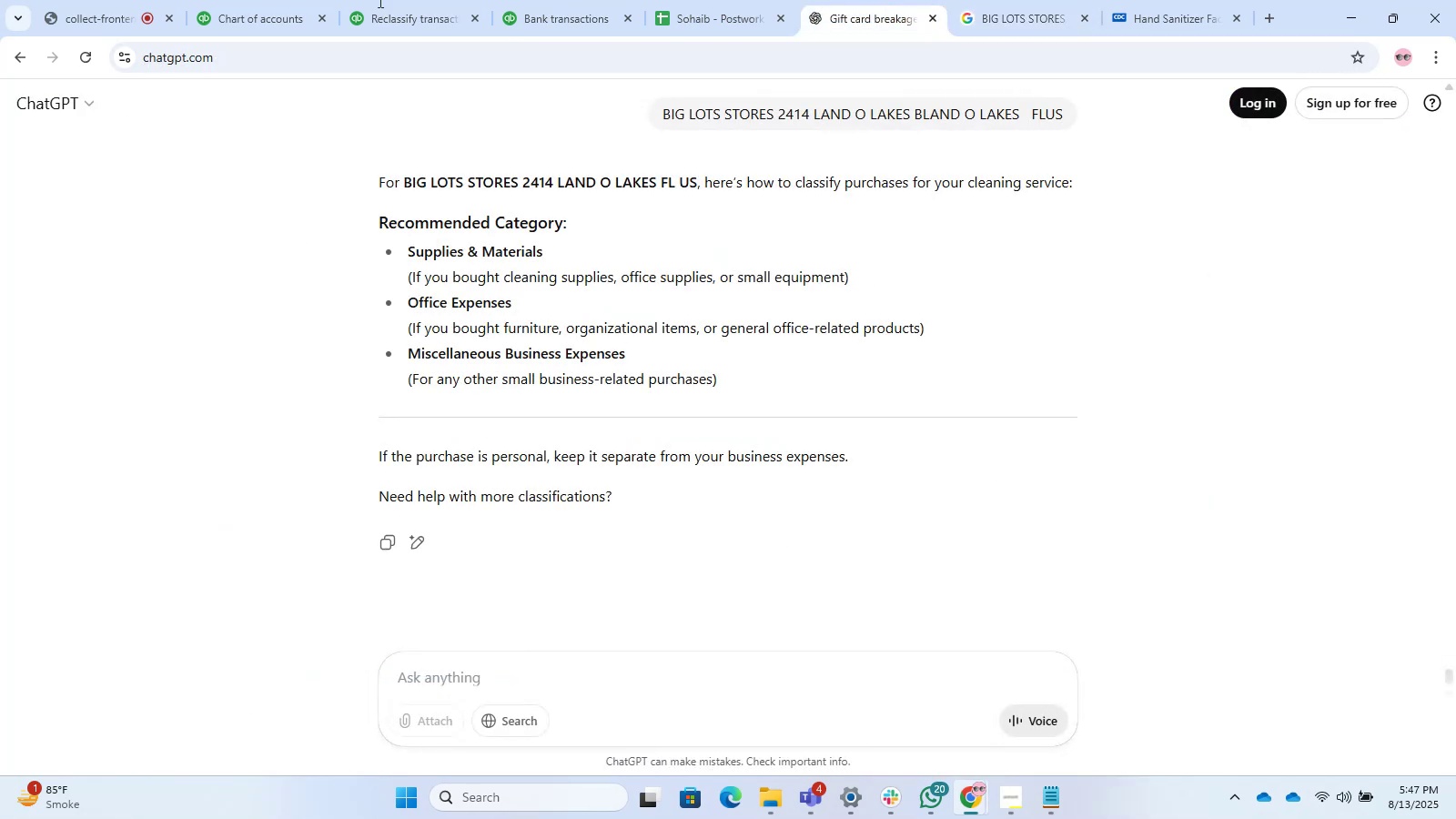 
mouse_move([331, -2])
 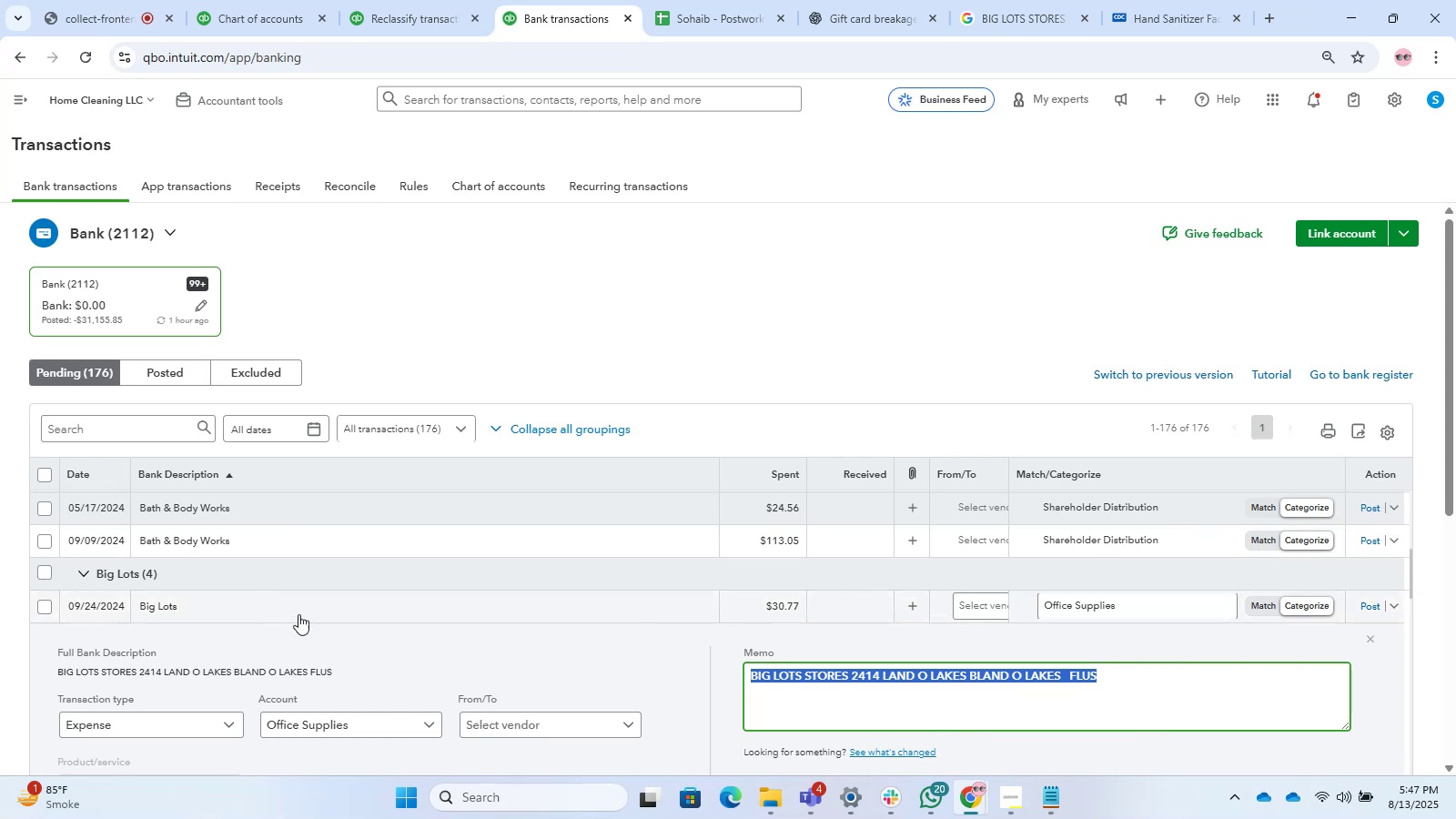 
wait(6.59)
 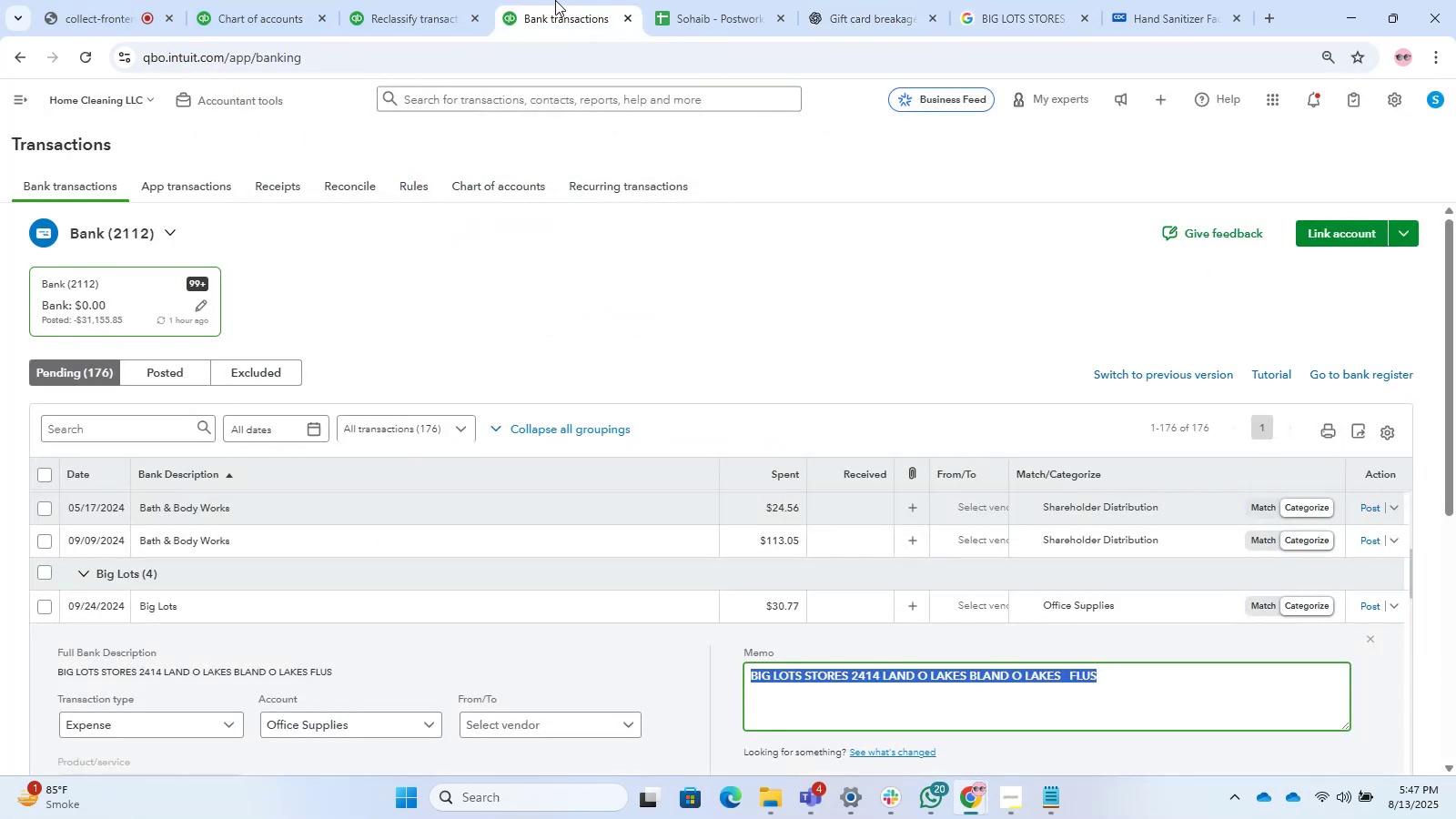 
left_click([854, 671])
 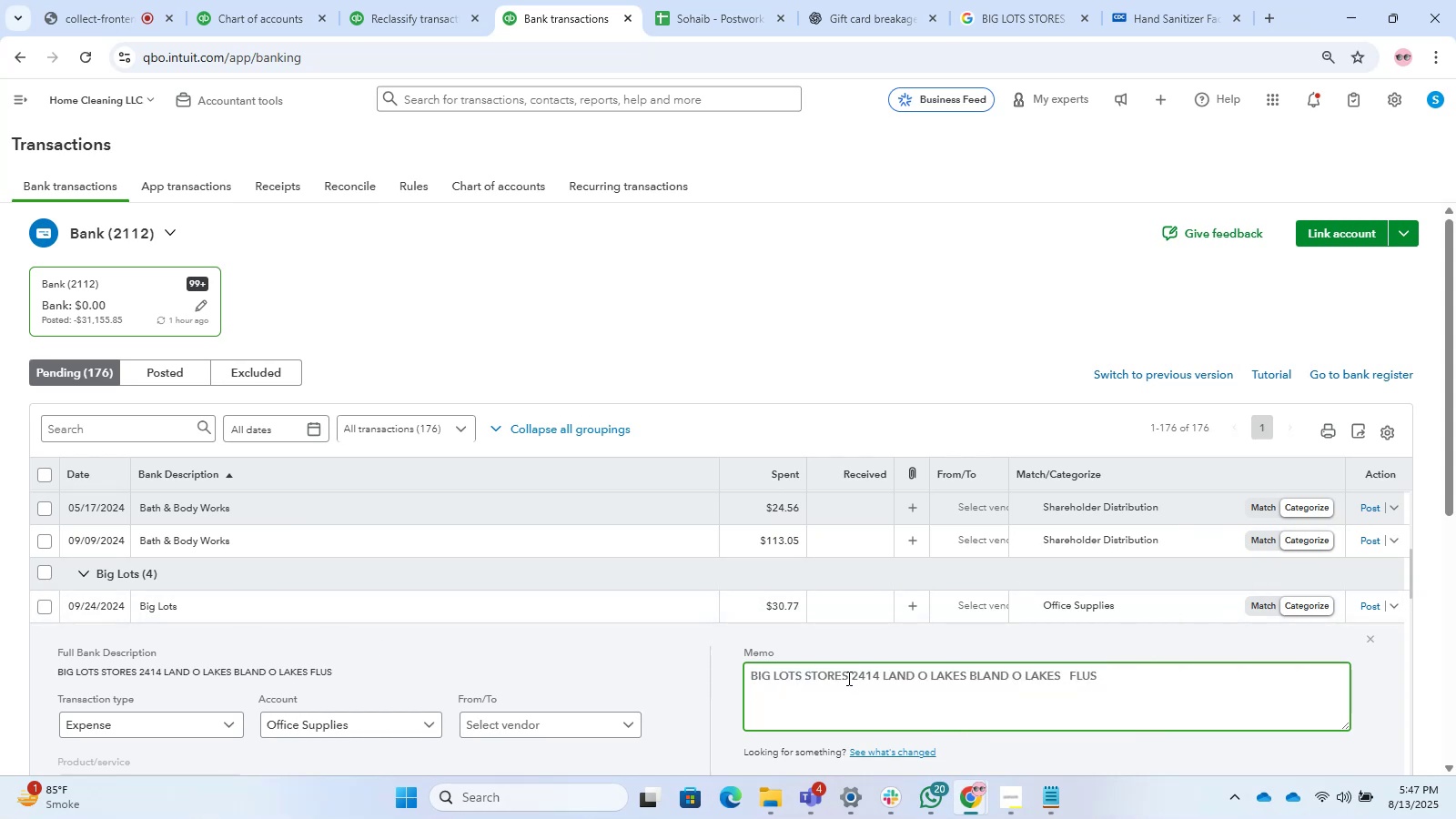 
left_click_drag(start_coordinate=[847, 678], to_coordinate=[732, 680])
 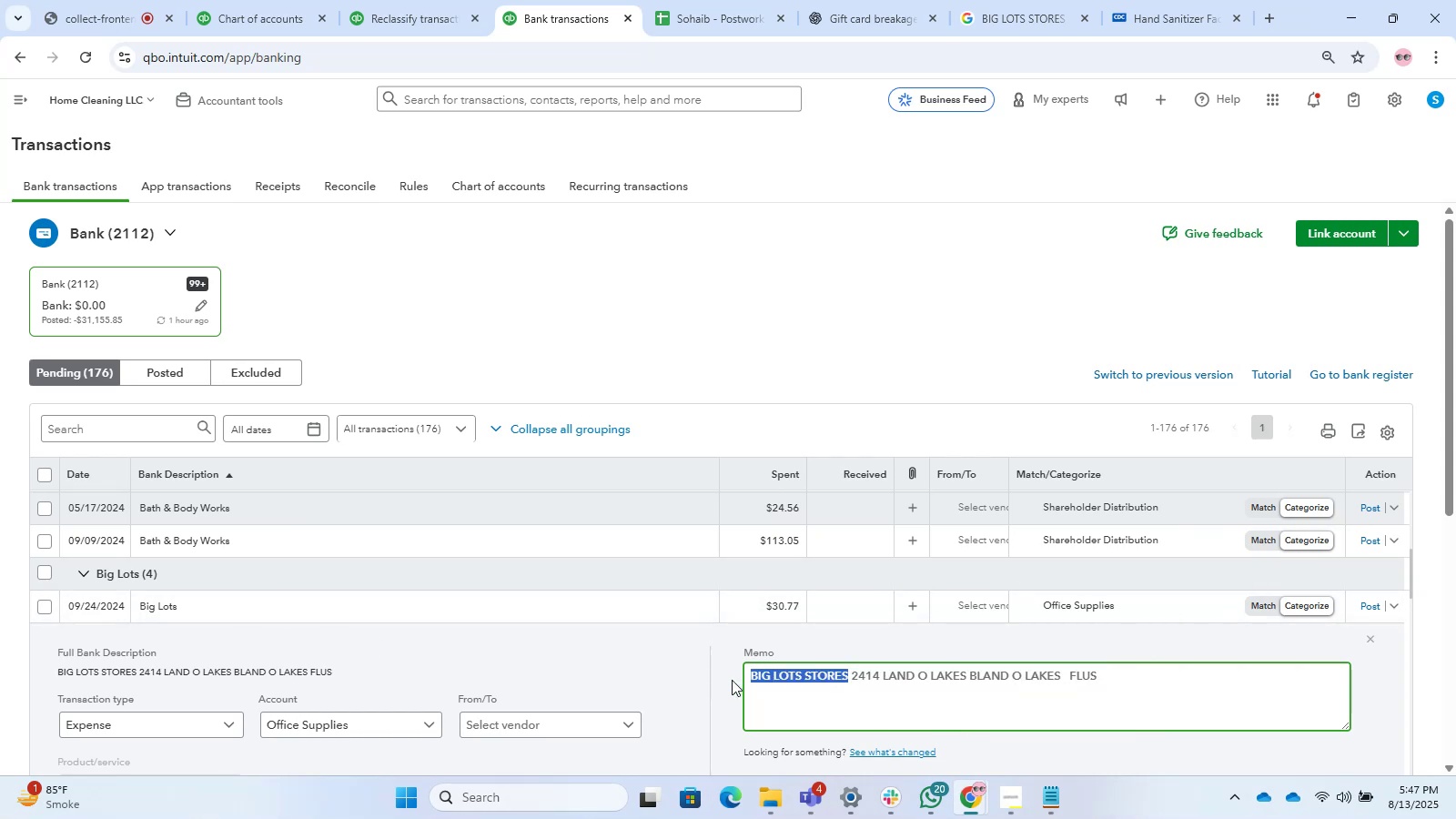 
key(Control+C)
 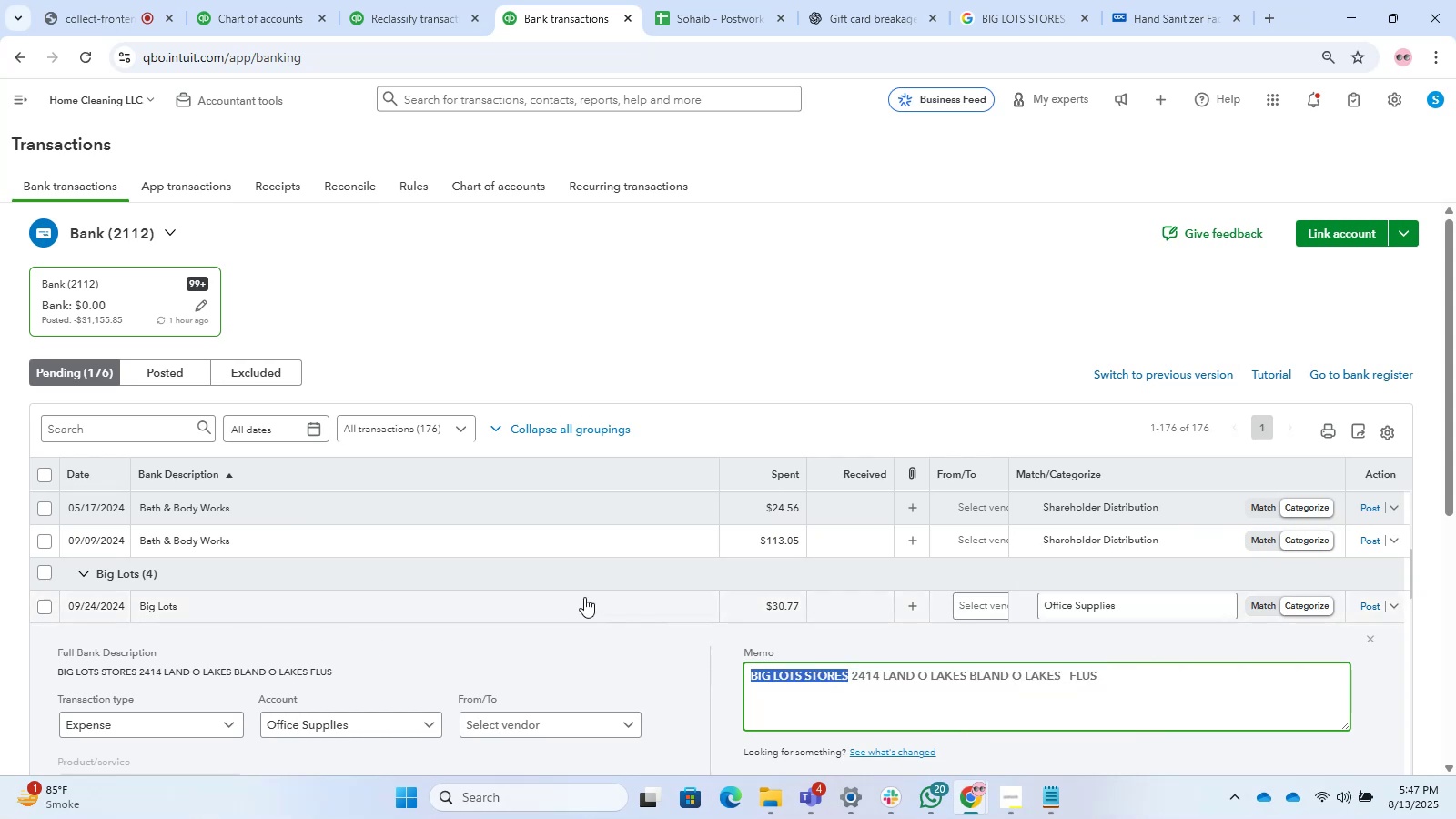 
key(Control+C)
 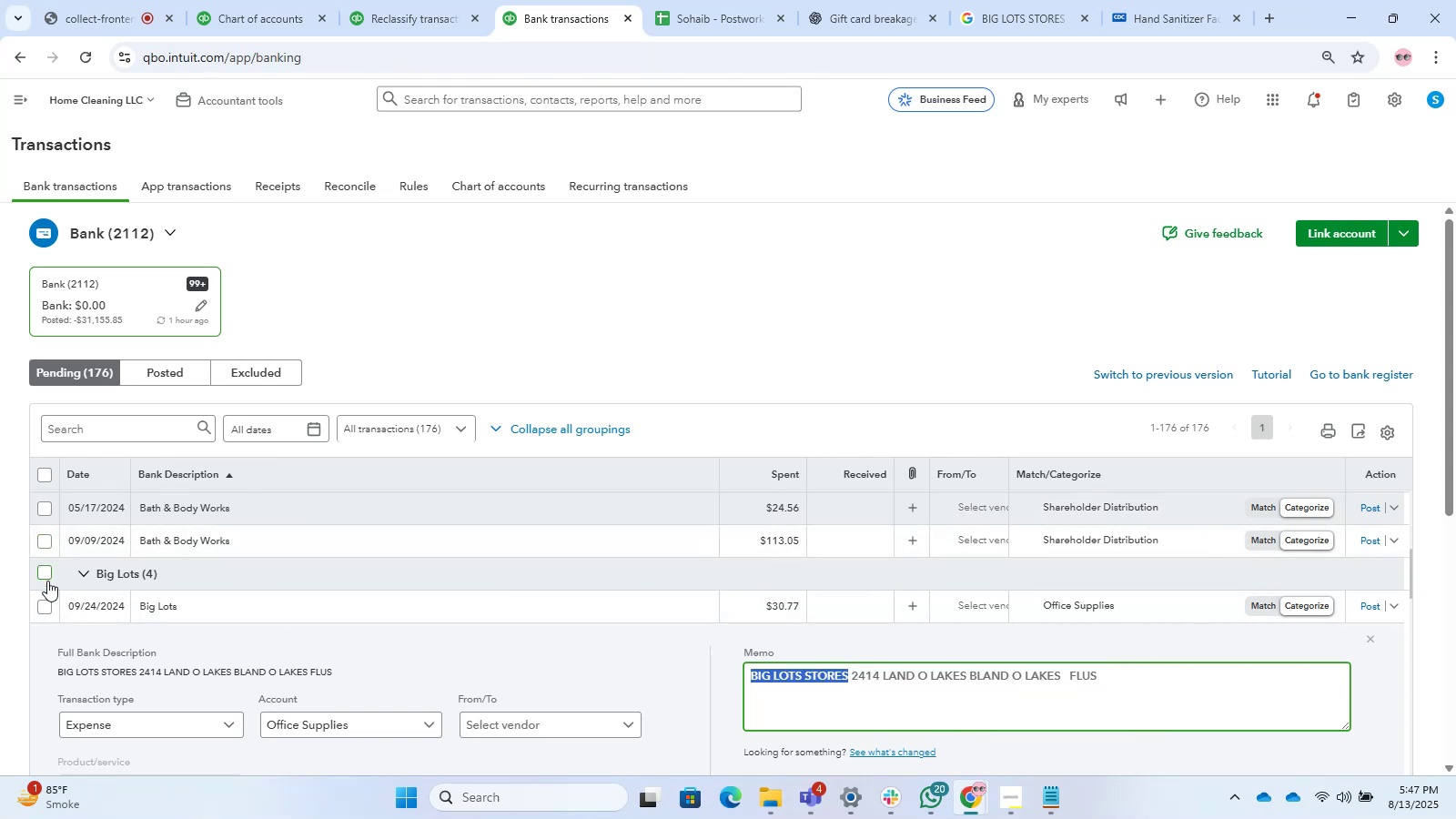 
left_click([47, 581])
 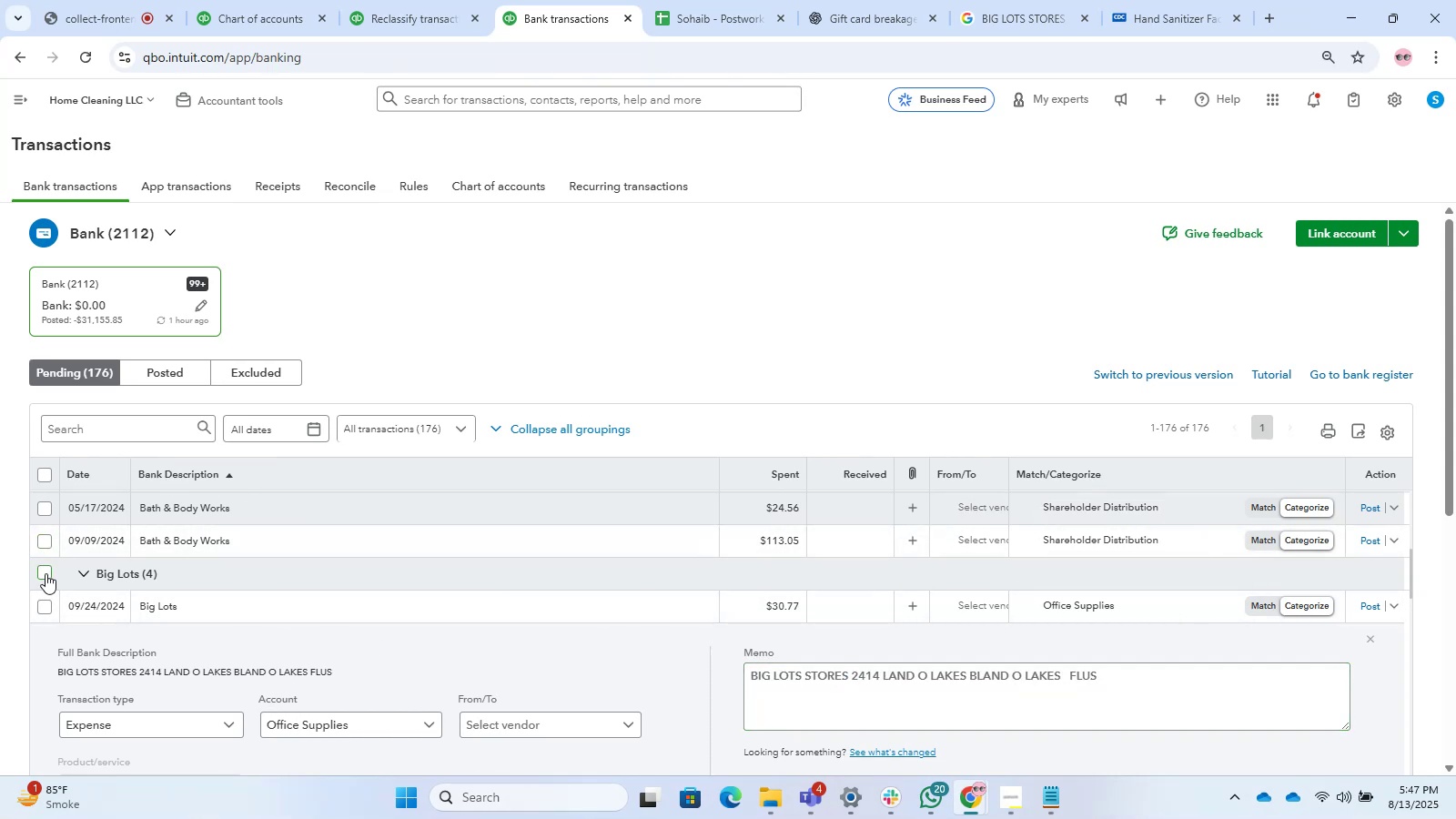 
left_click([46, 573])
 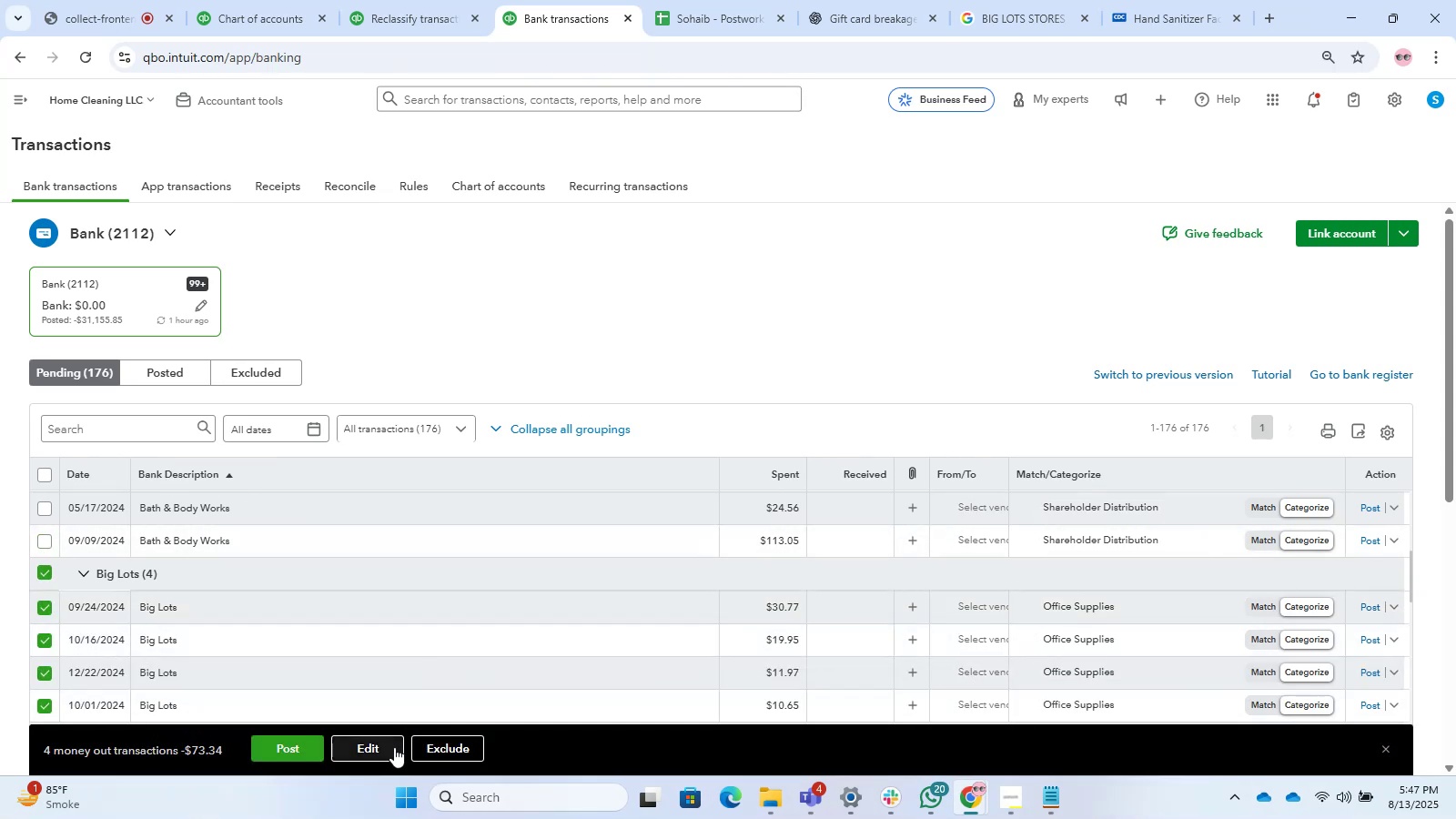 
left_click([392, 747])
 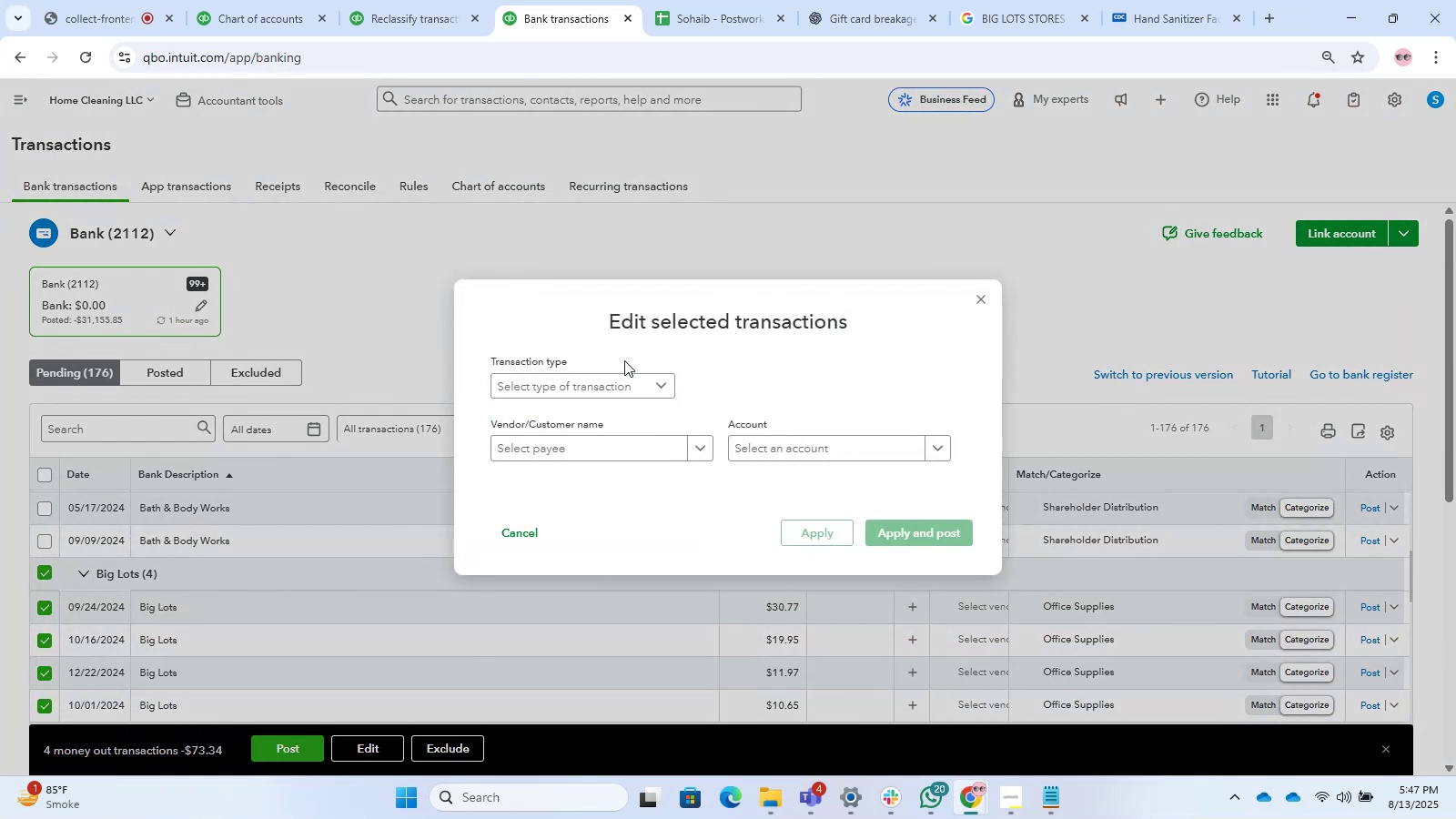 
double_click([619, 404])
 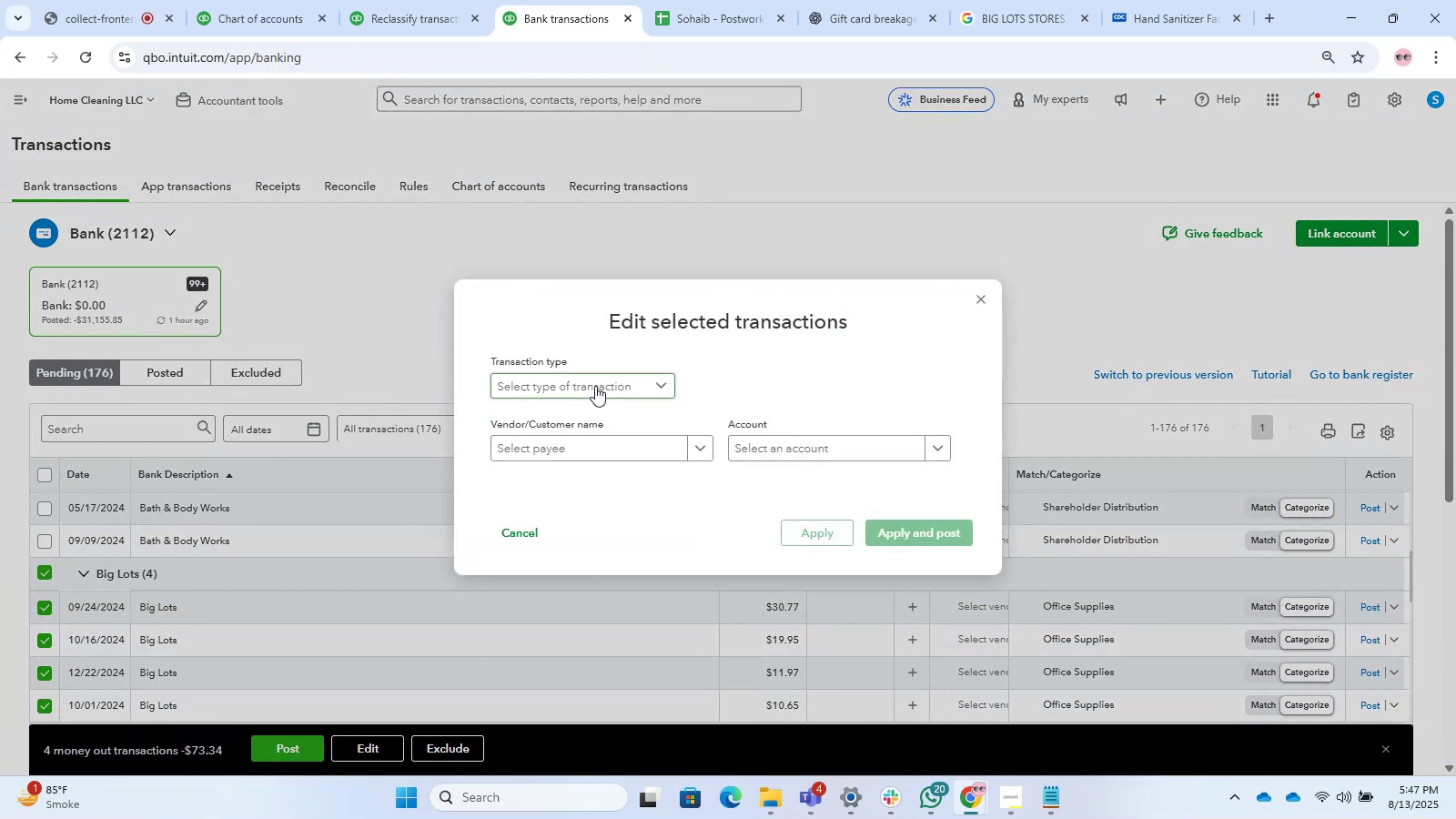 
triple_click([595, 386])
 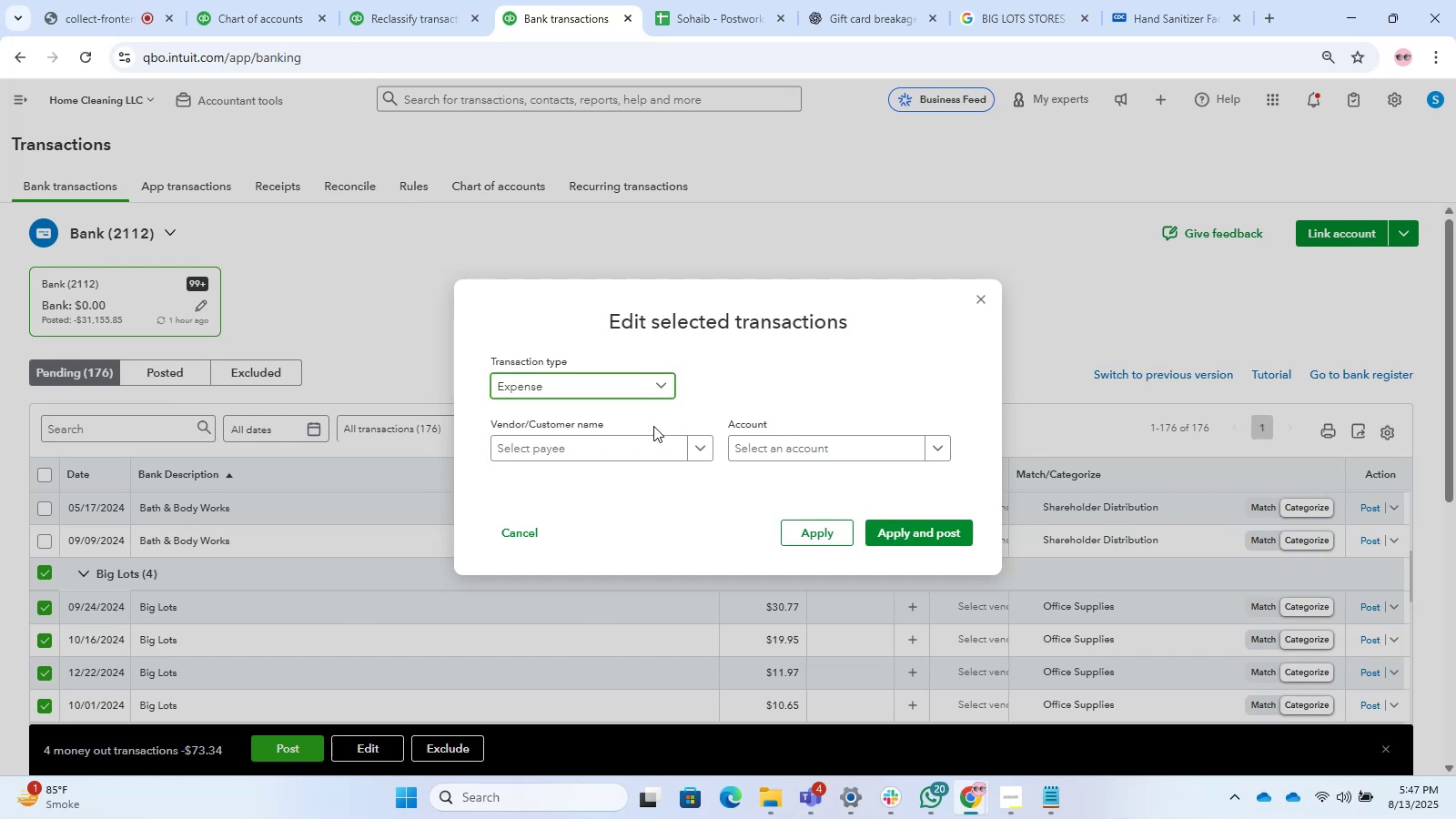 
double_click([643, 445])
 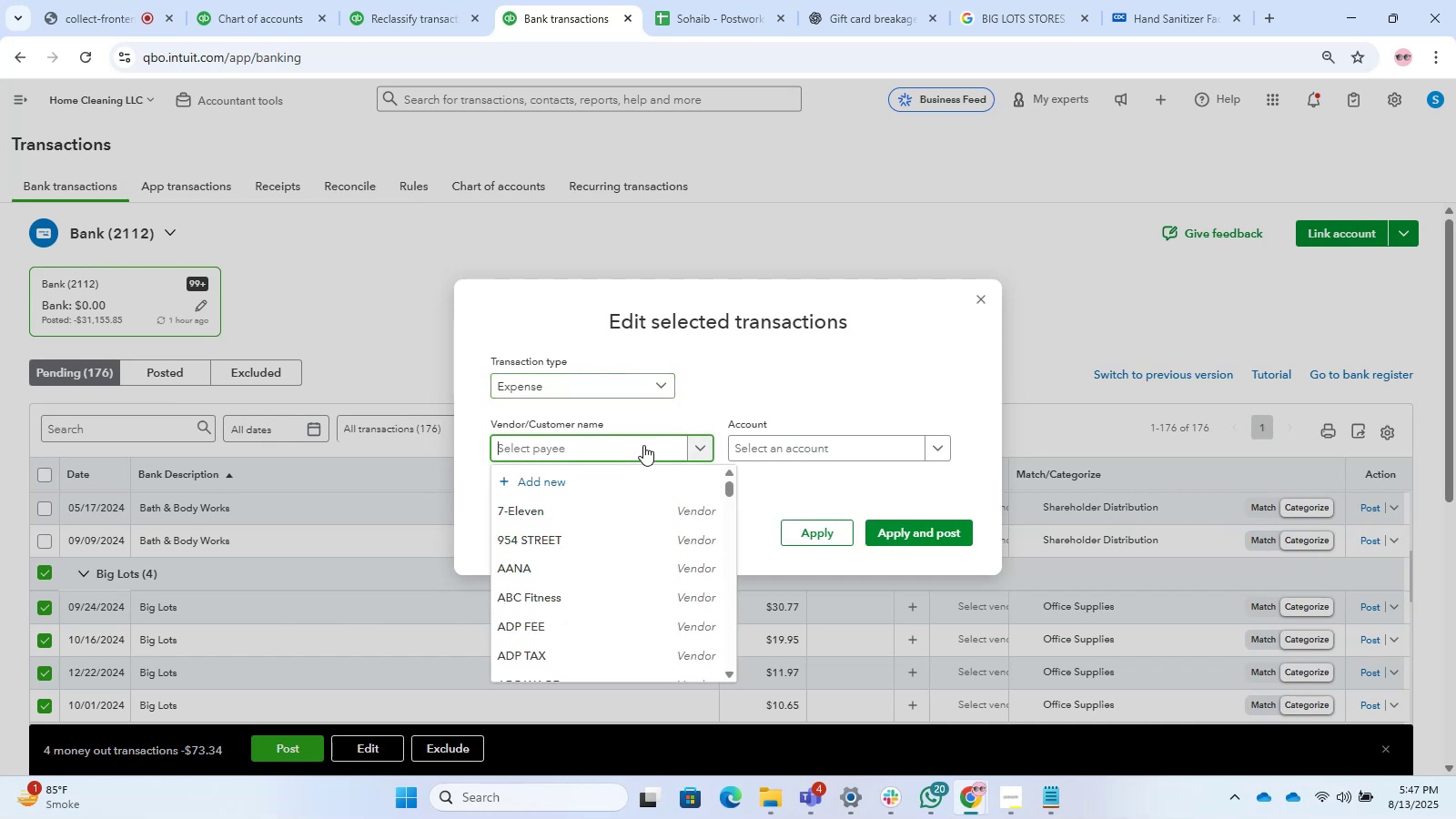 
key(Control+V)
 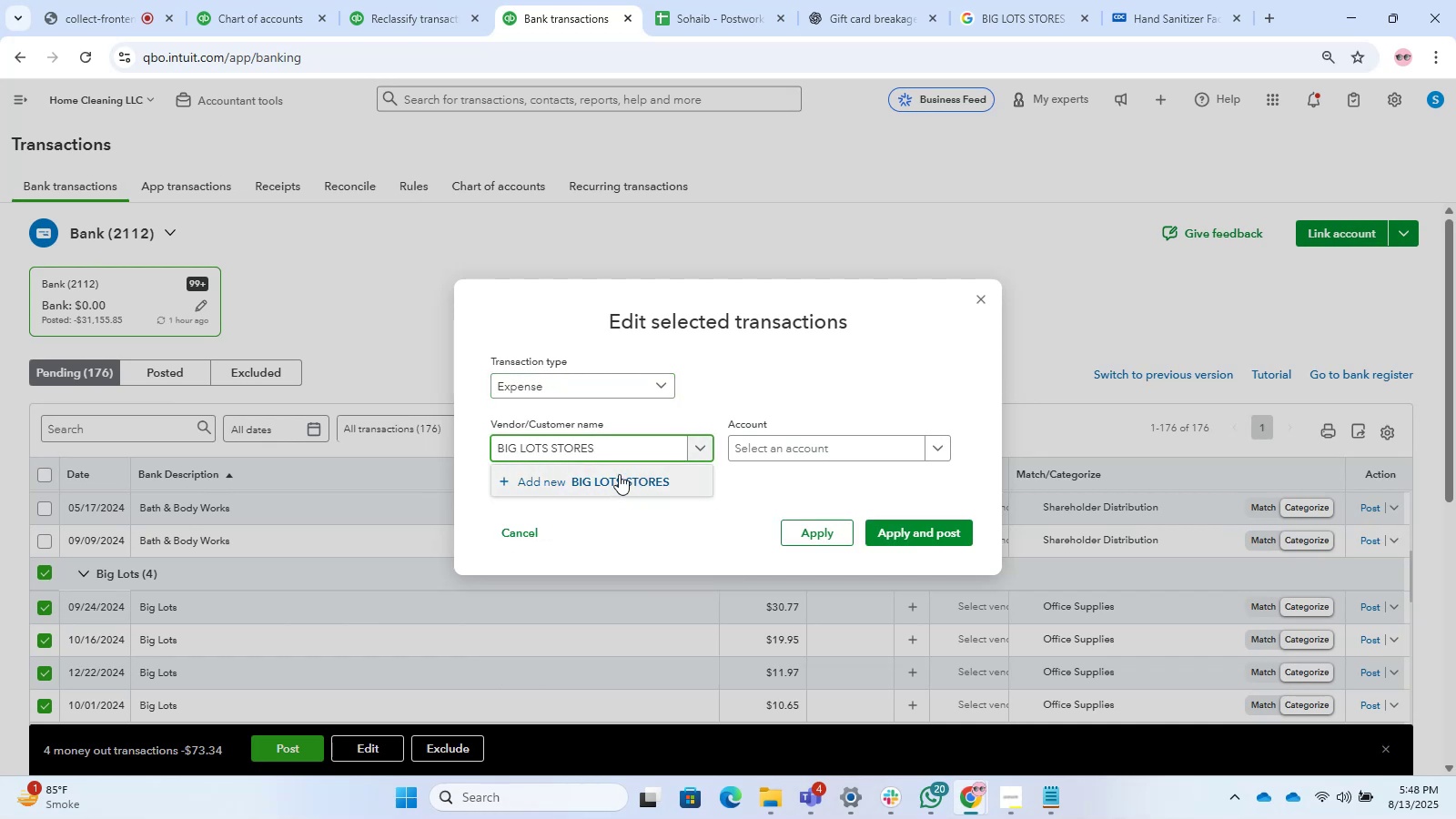 
double_click([624, 476])
 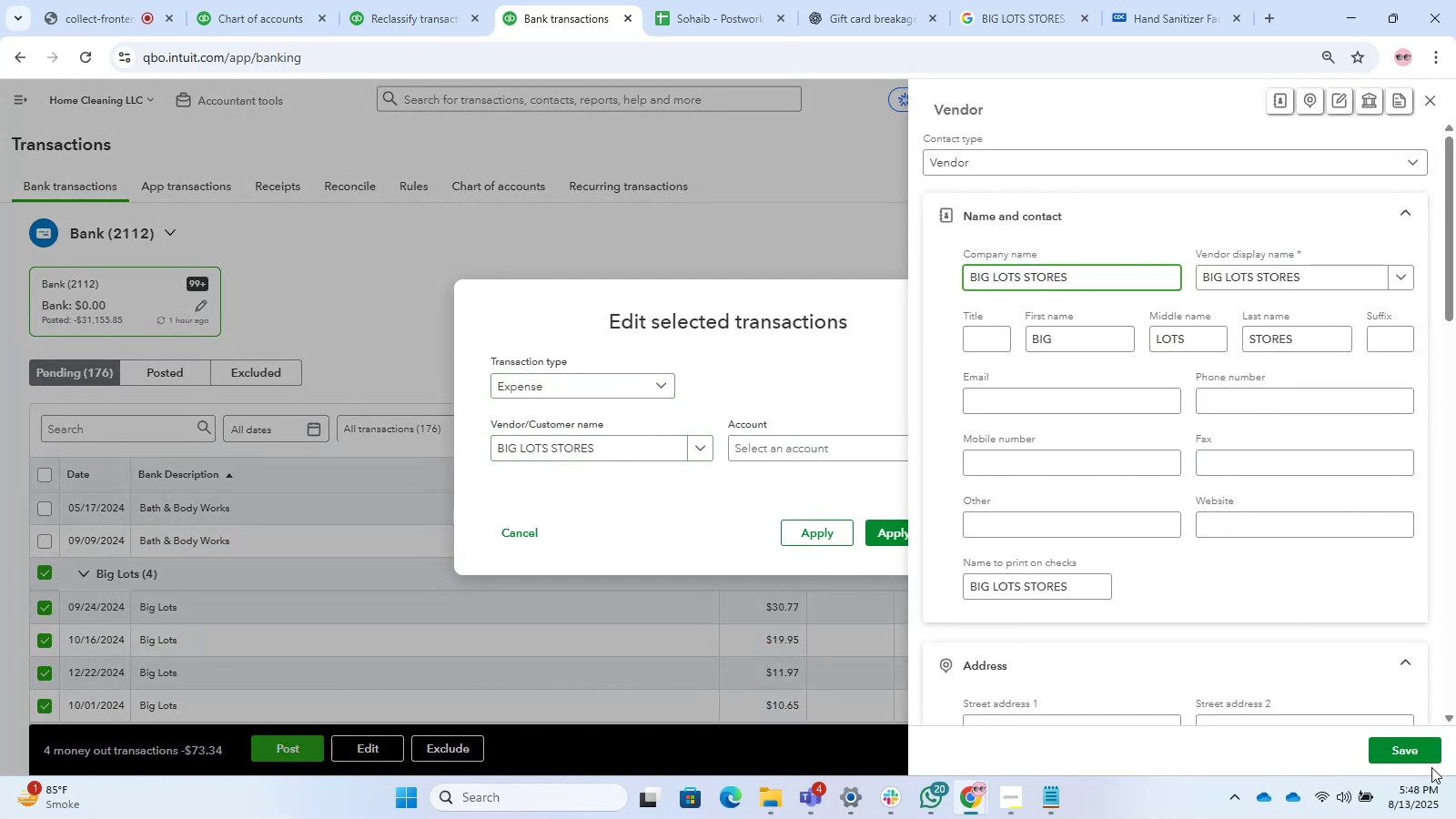 
left_click([1416, 753])
 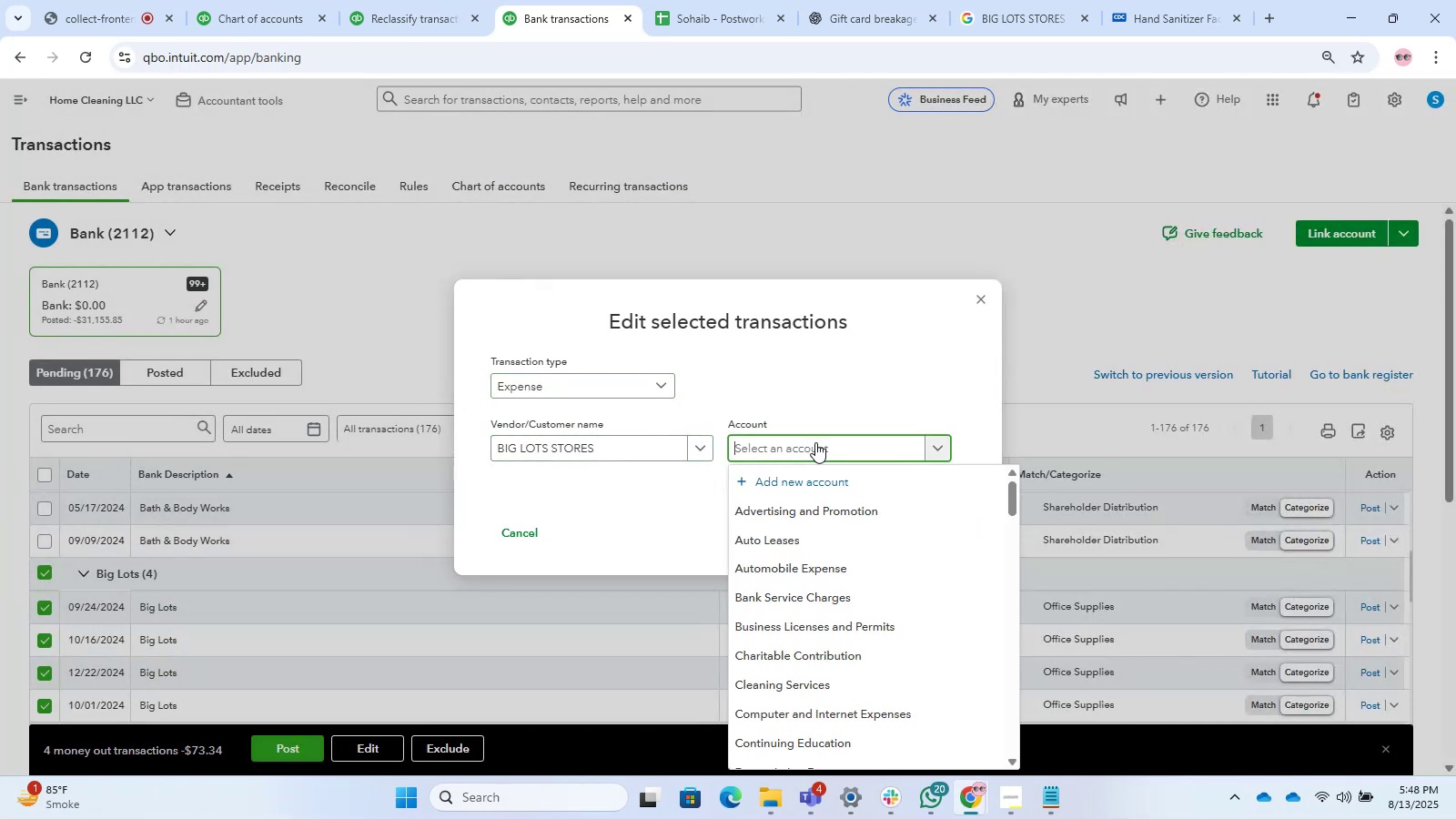 
type(suppl)
 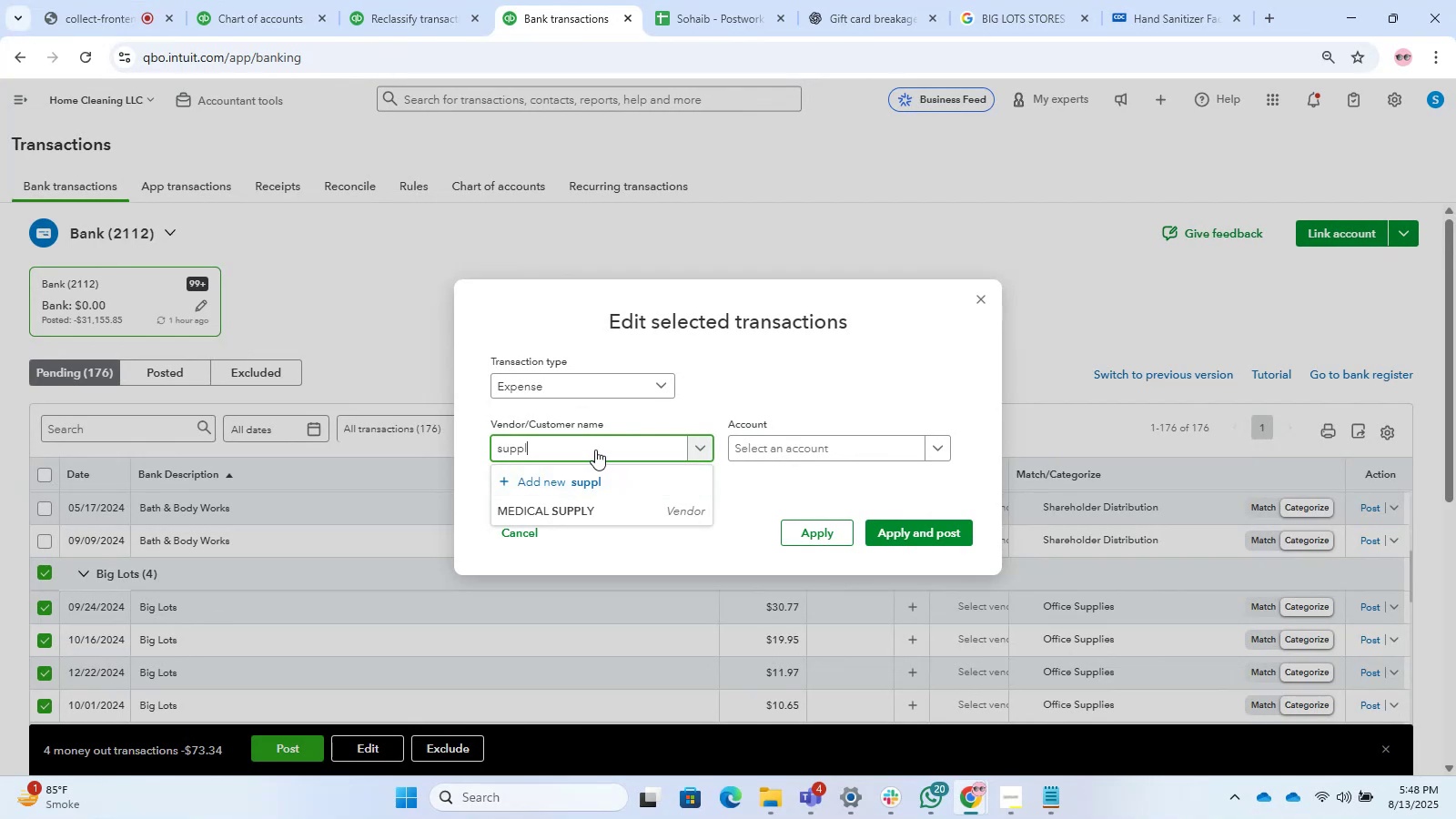 
left_click([592, 448])
 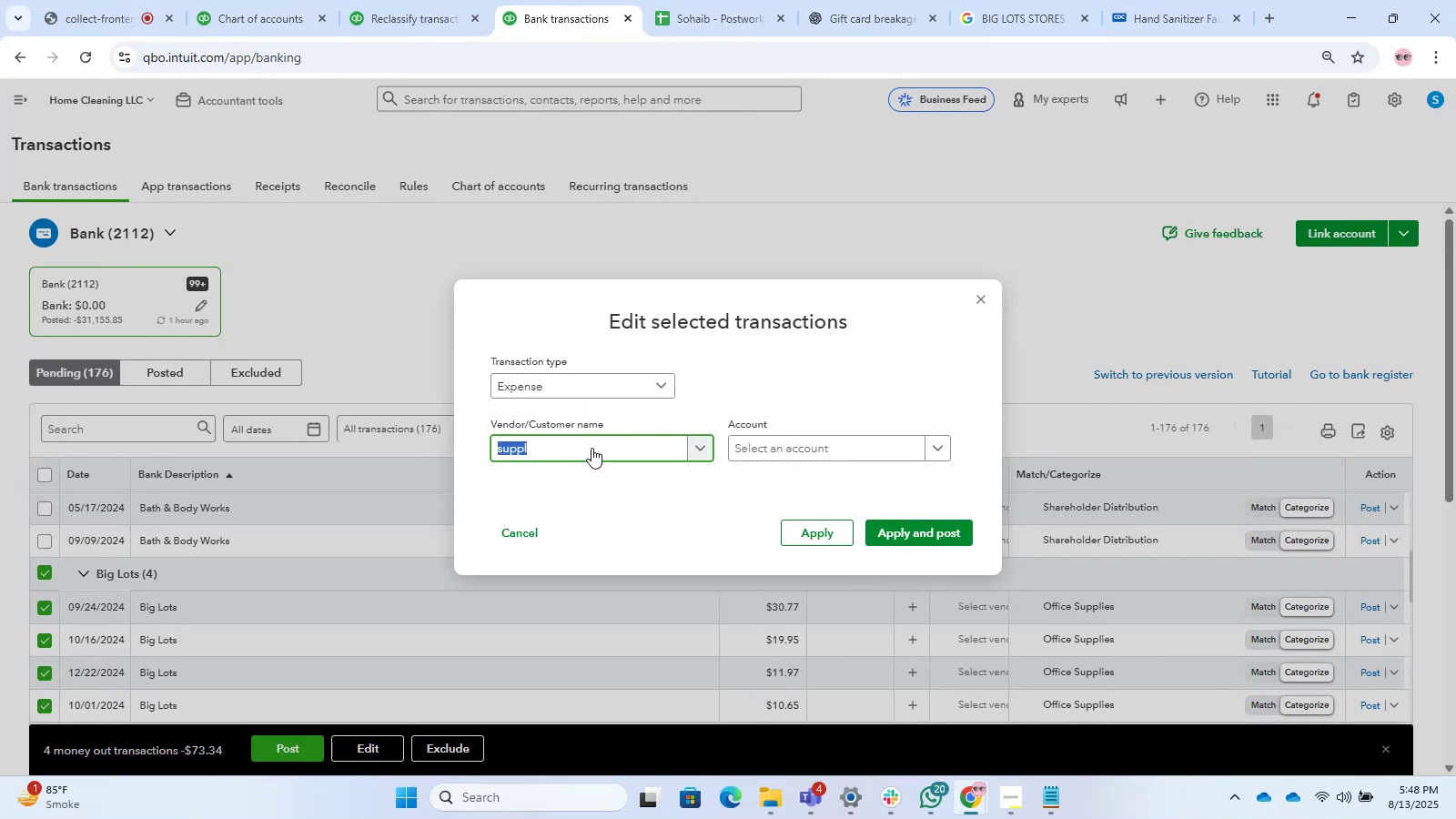 
key(Control+V)
 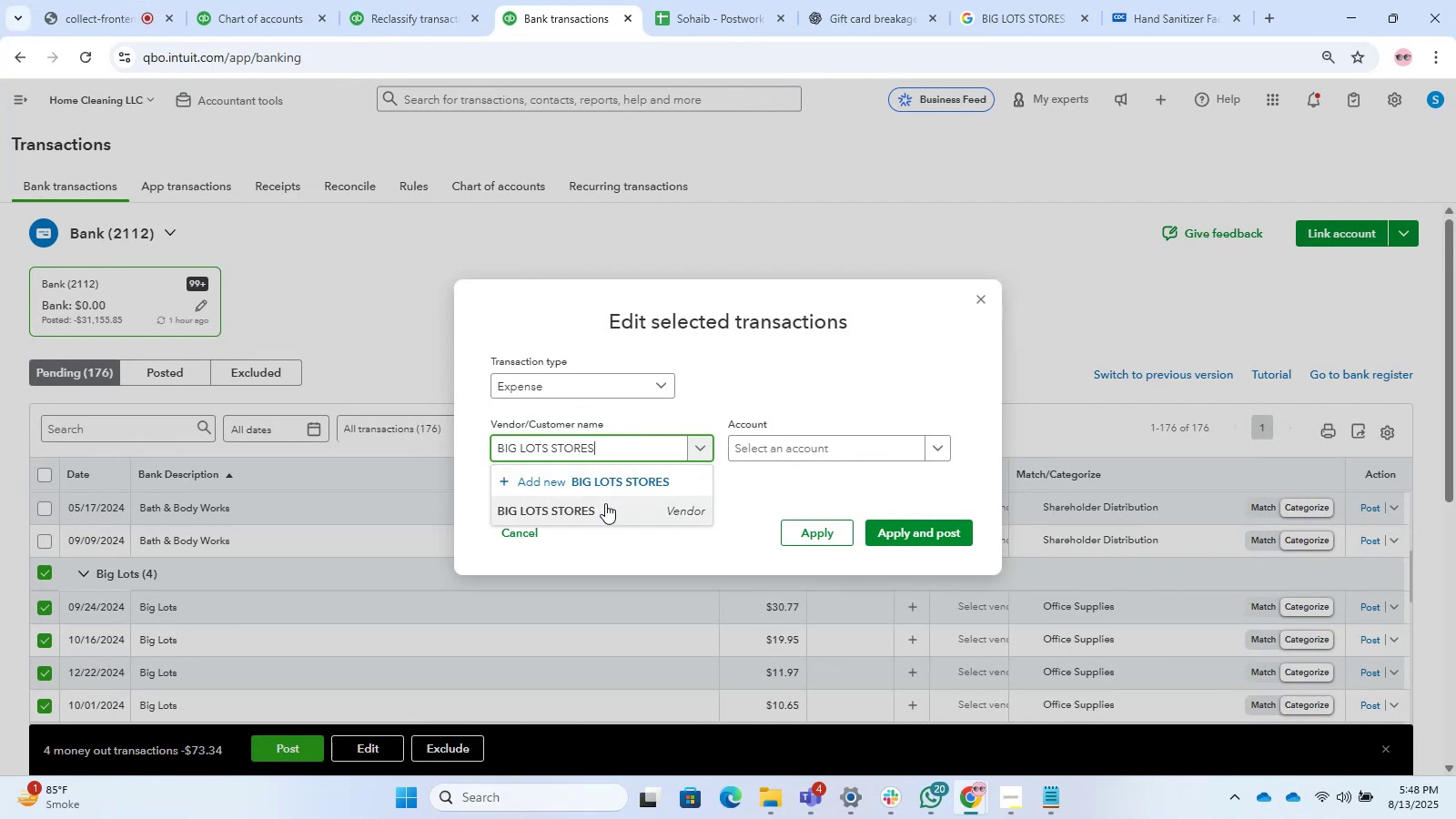 
left_click([604, 504])
 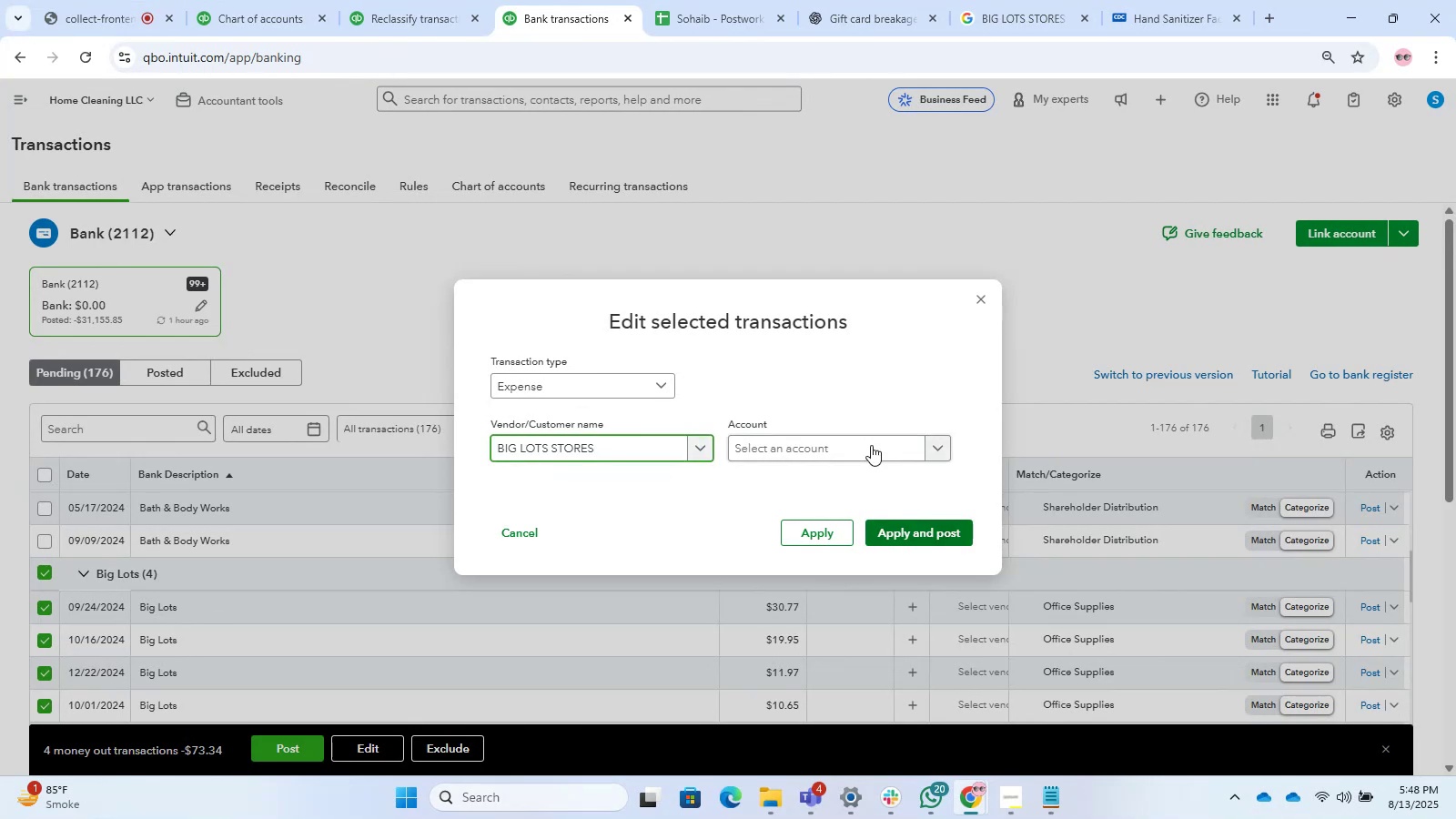 
left_click([871, 444])
 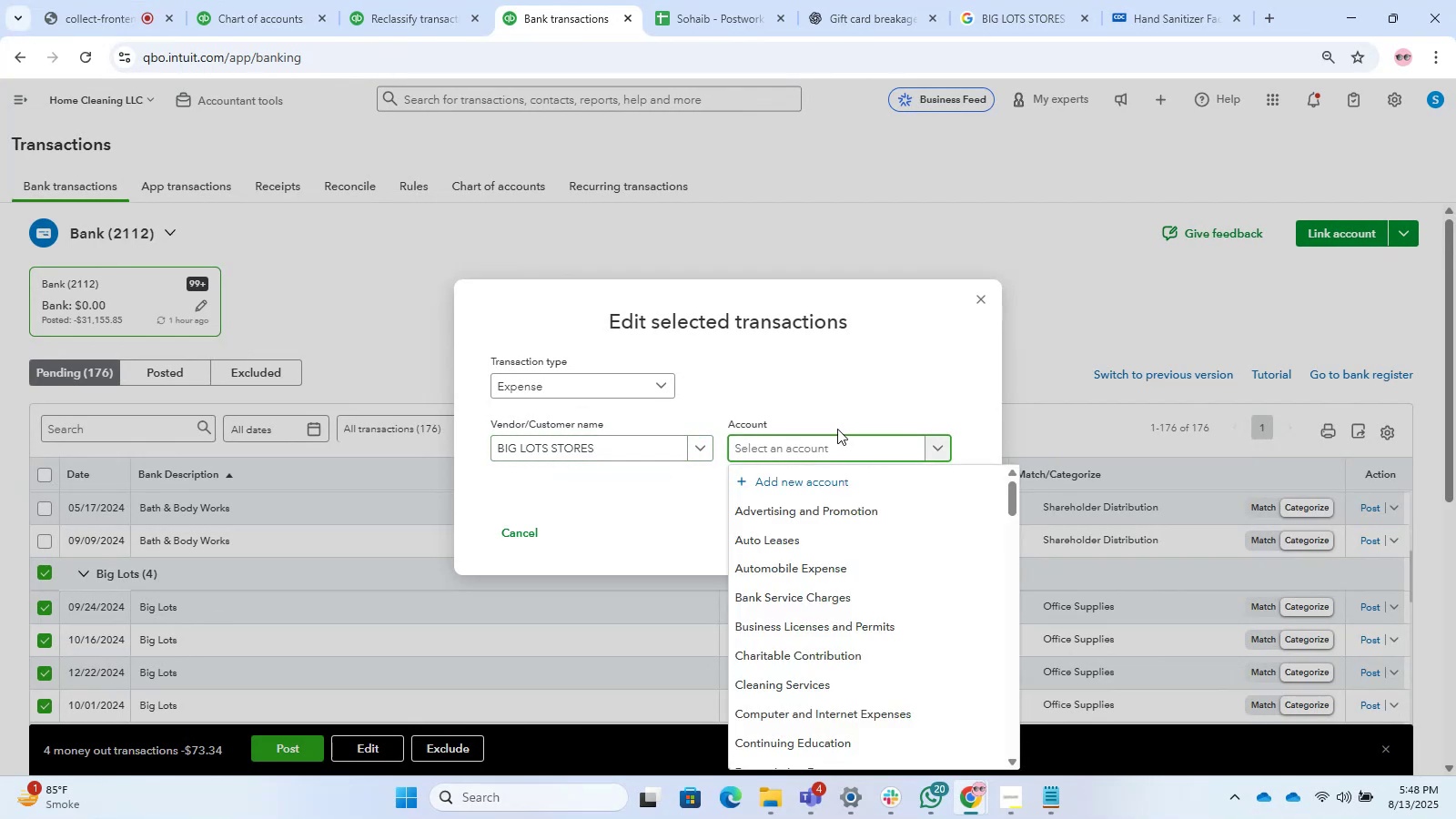 
type(suppl)
 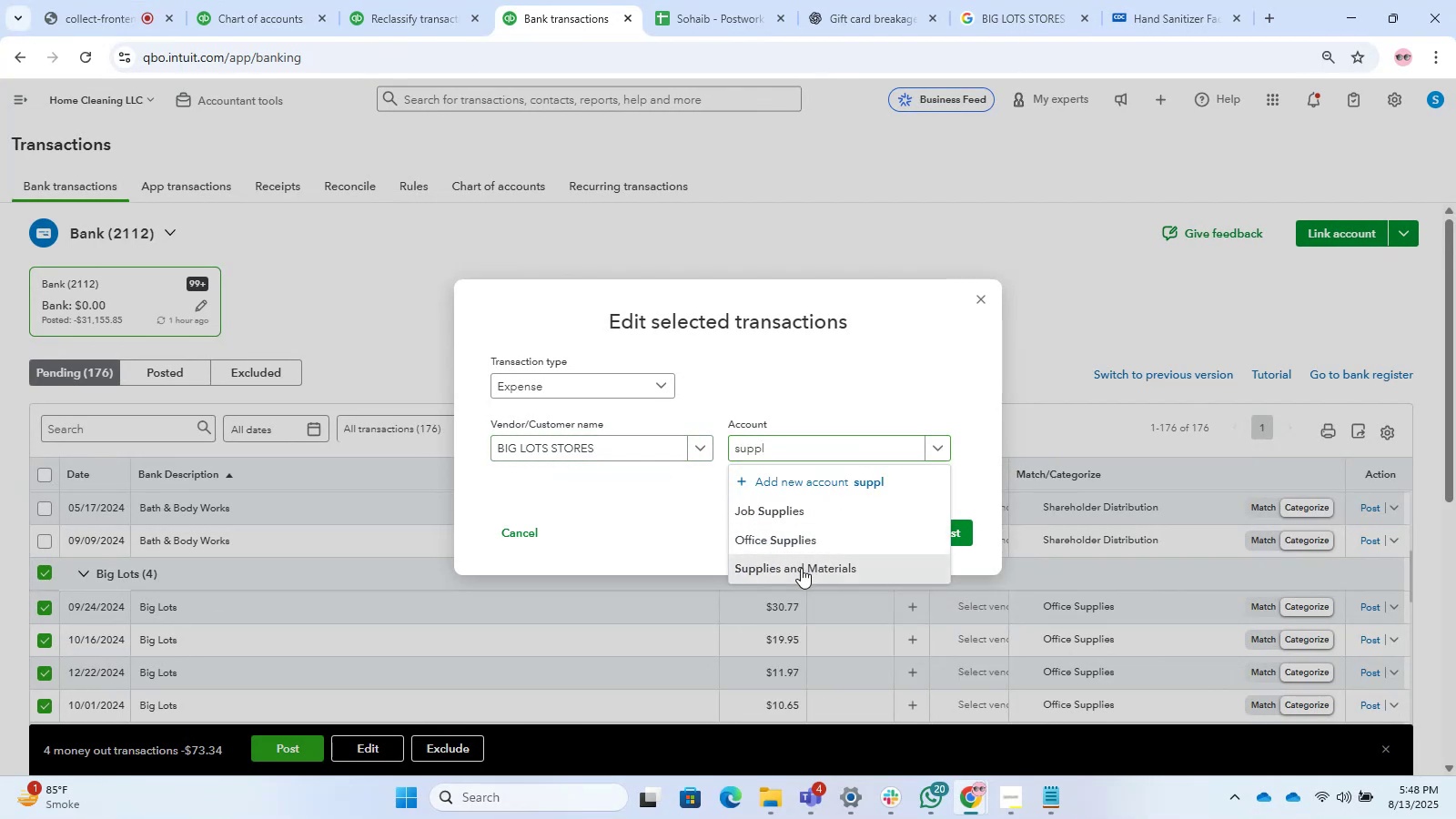 
left_click([893, 535])
 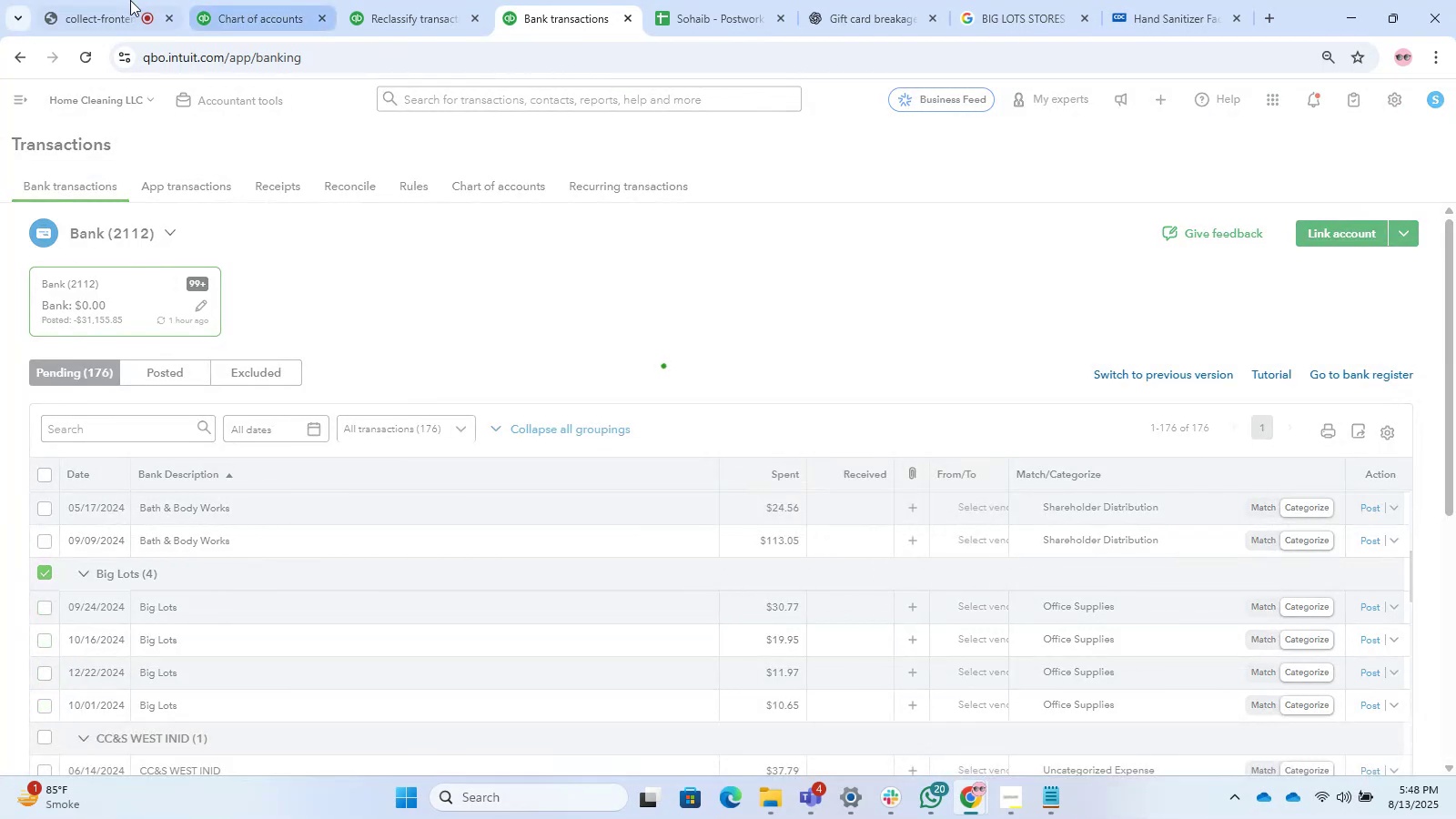 
left_click([118, 0])
 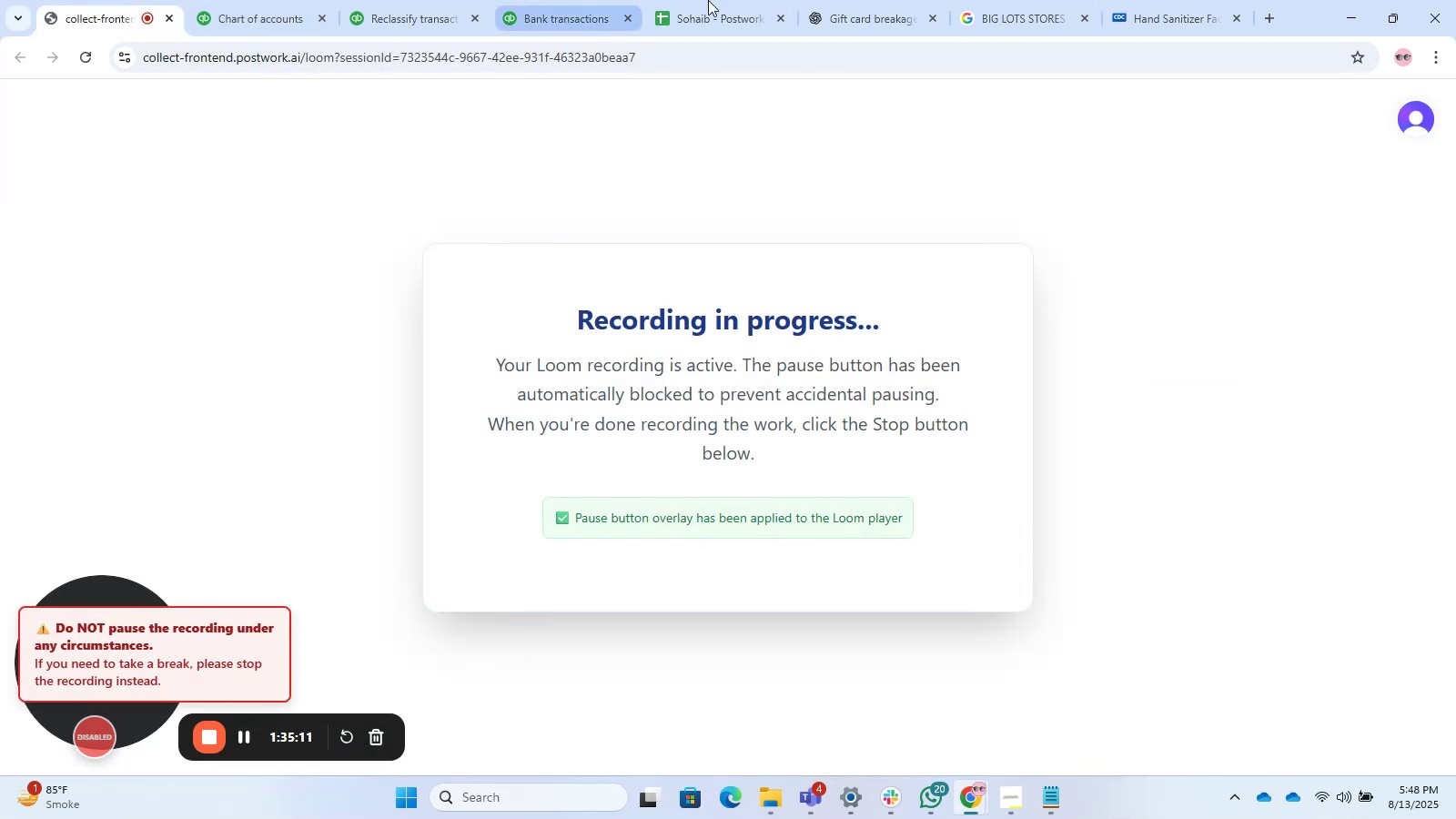 
left_click([1011, 0])
 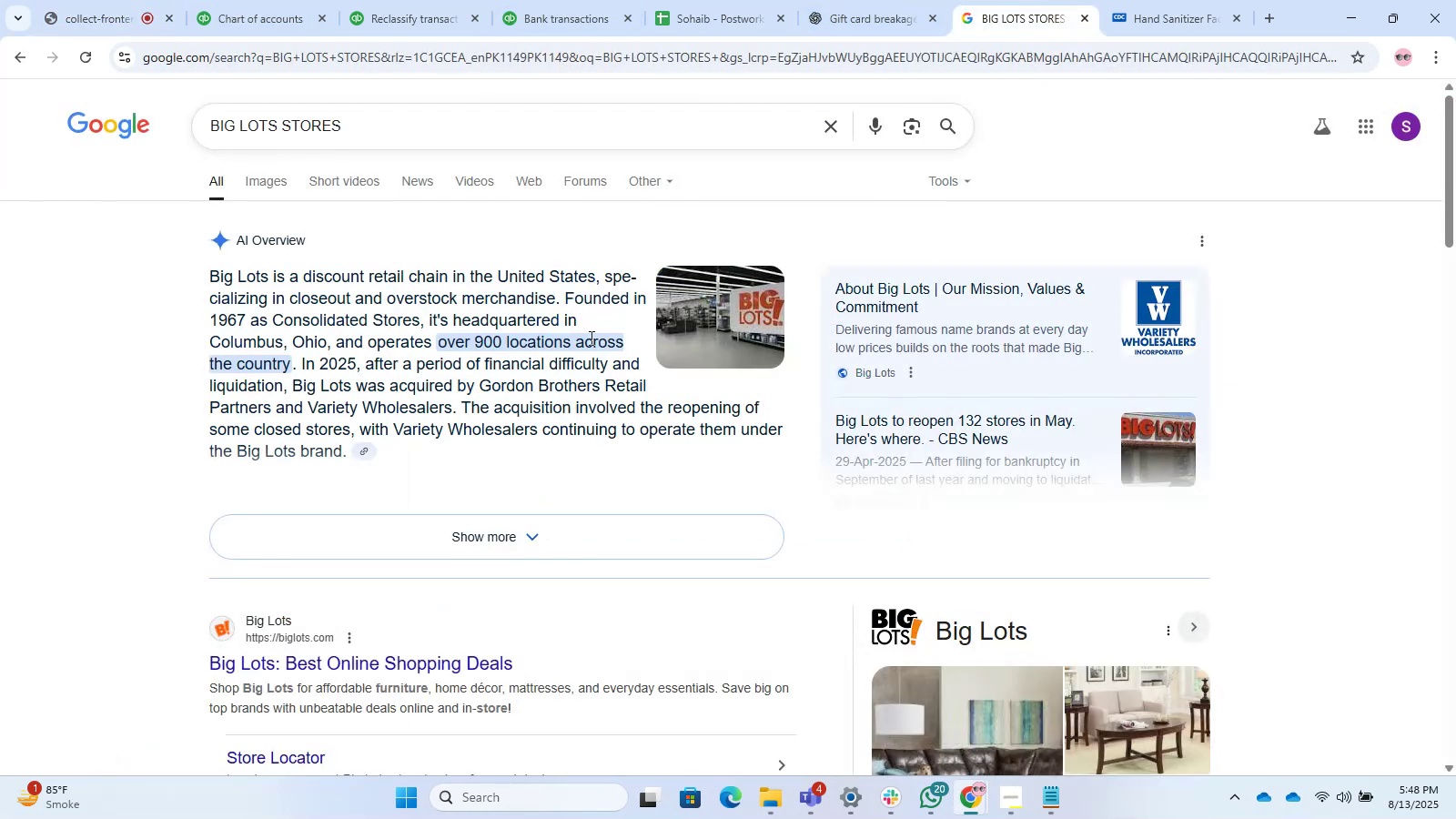 
scroll: coordinate [524, 338], scroll_direction: up, amount: 1.0
 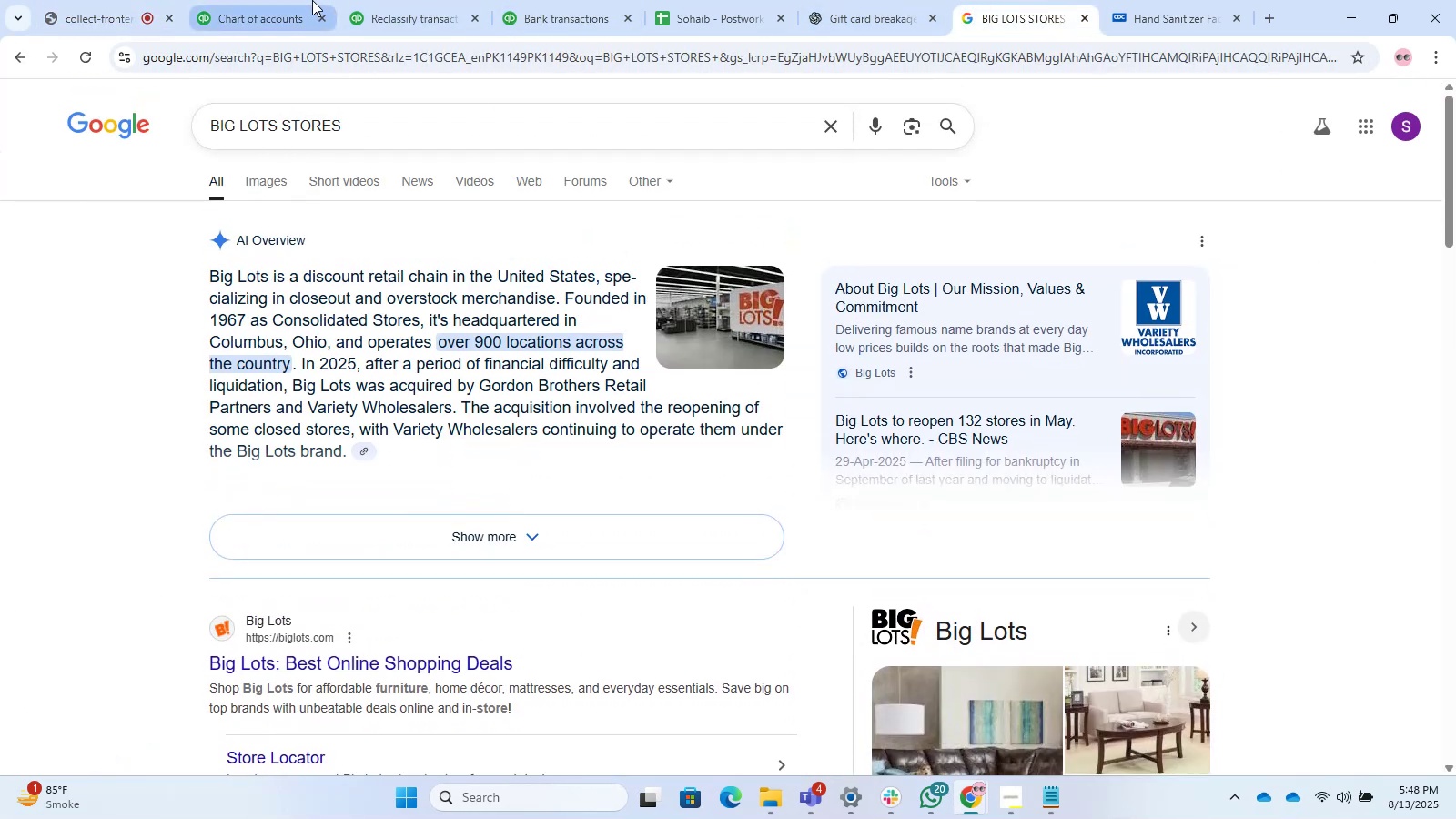 
left_click([298, 0])
 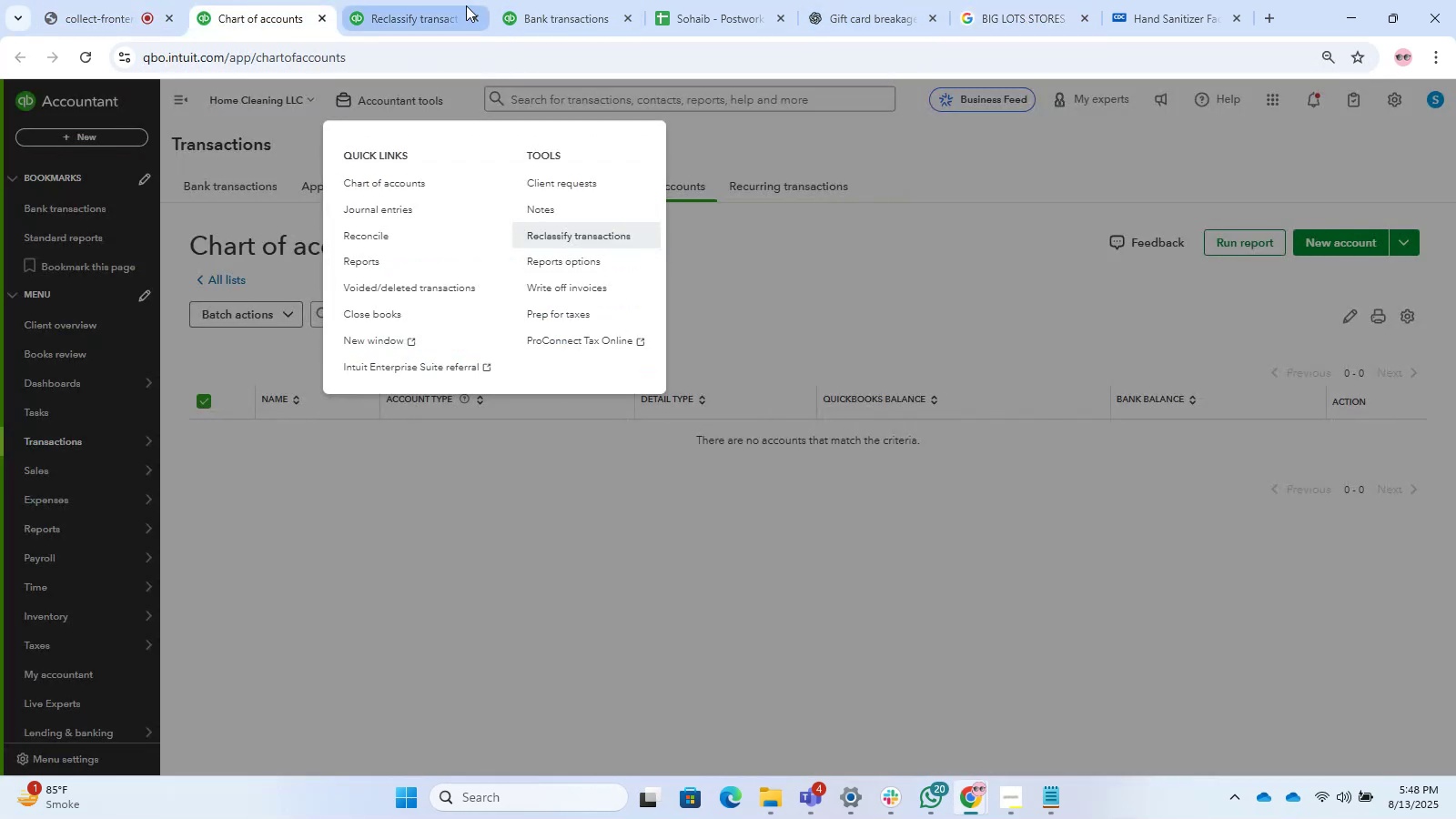 
left_click([469, 3])
 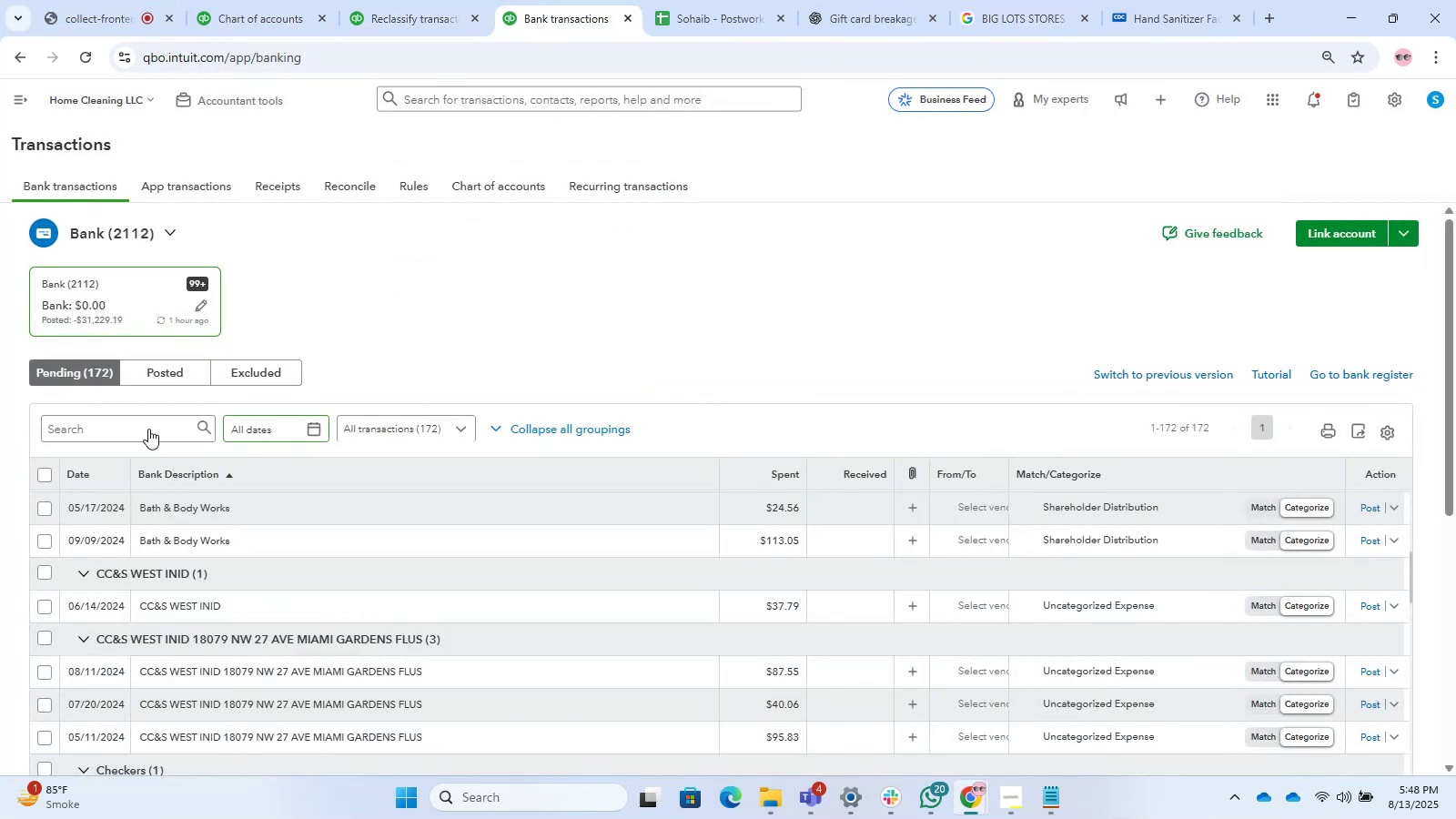 
scroll: coordinate [243, 458], scroll_direction: down, amount: 1.0
 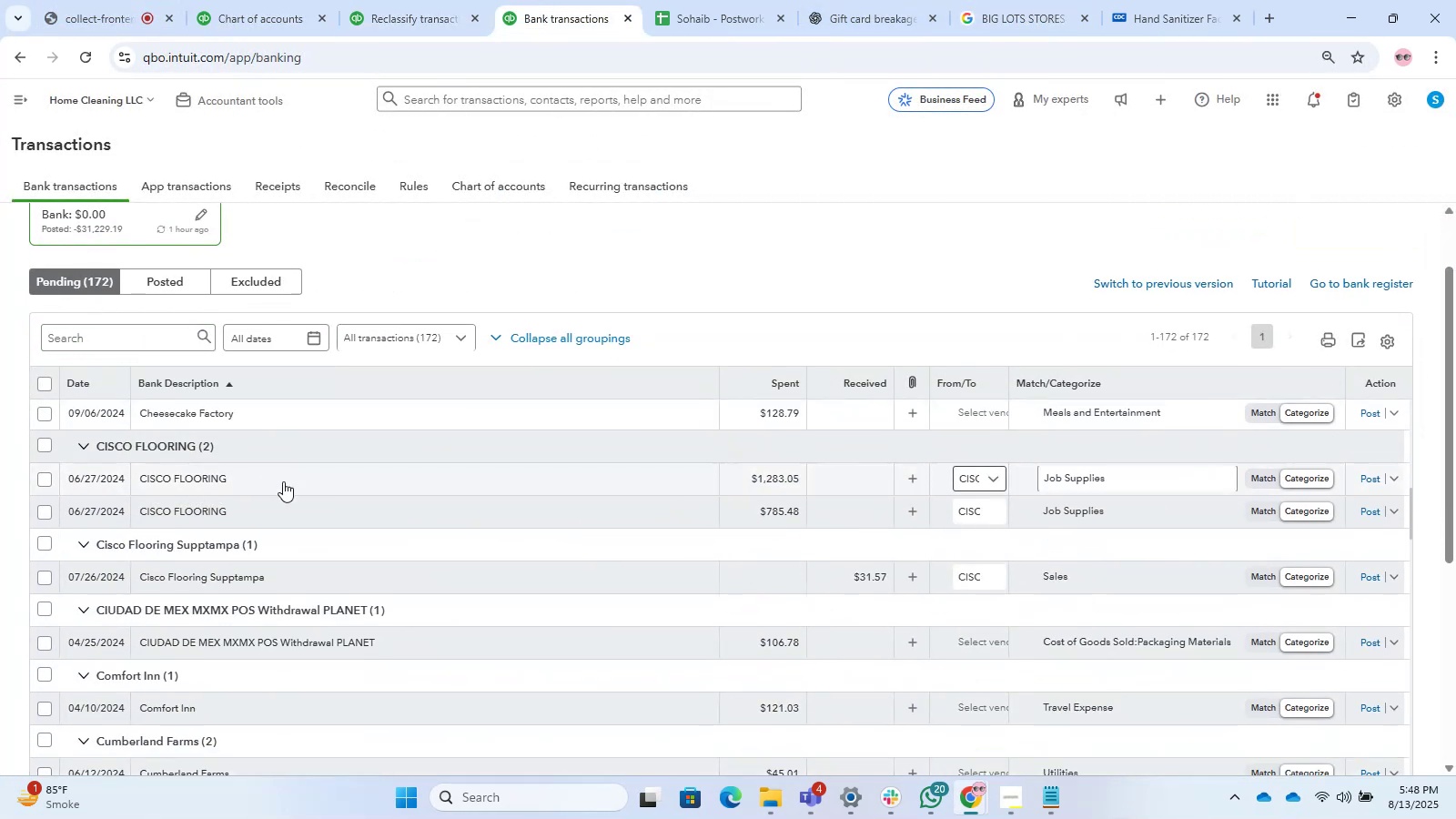 
scroll: coordinate [672, 556], scroll_direction: up, amount: 2.0
 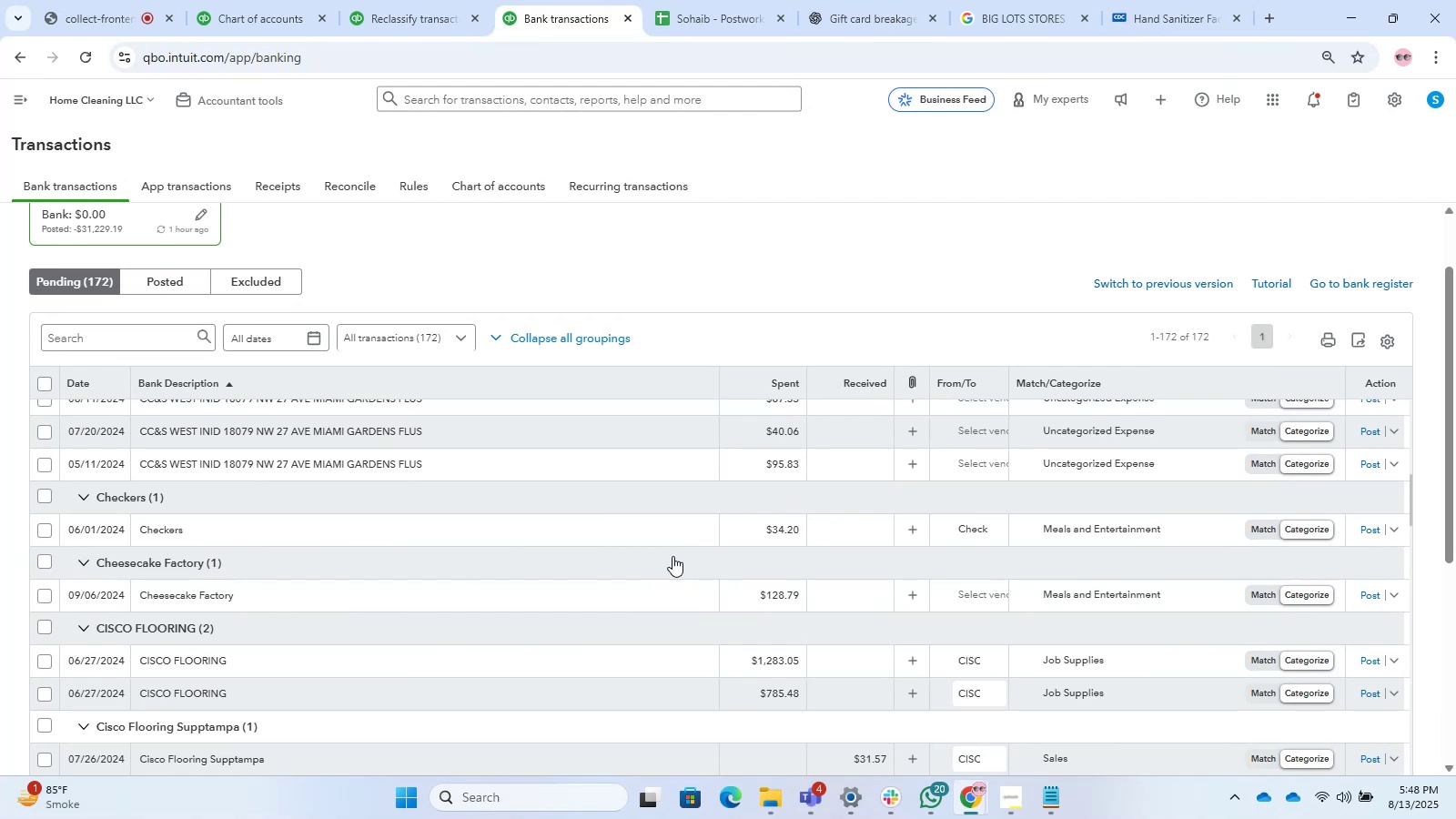 
scroll: coordinate [673, 556], scroll_direction: down, amount: 9.0
 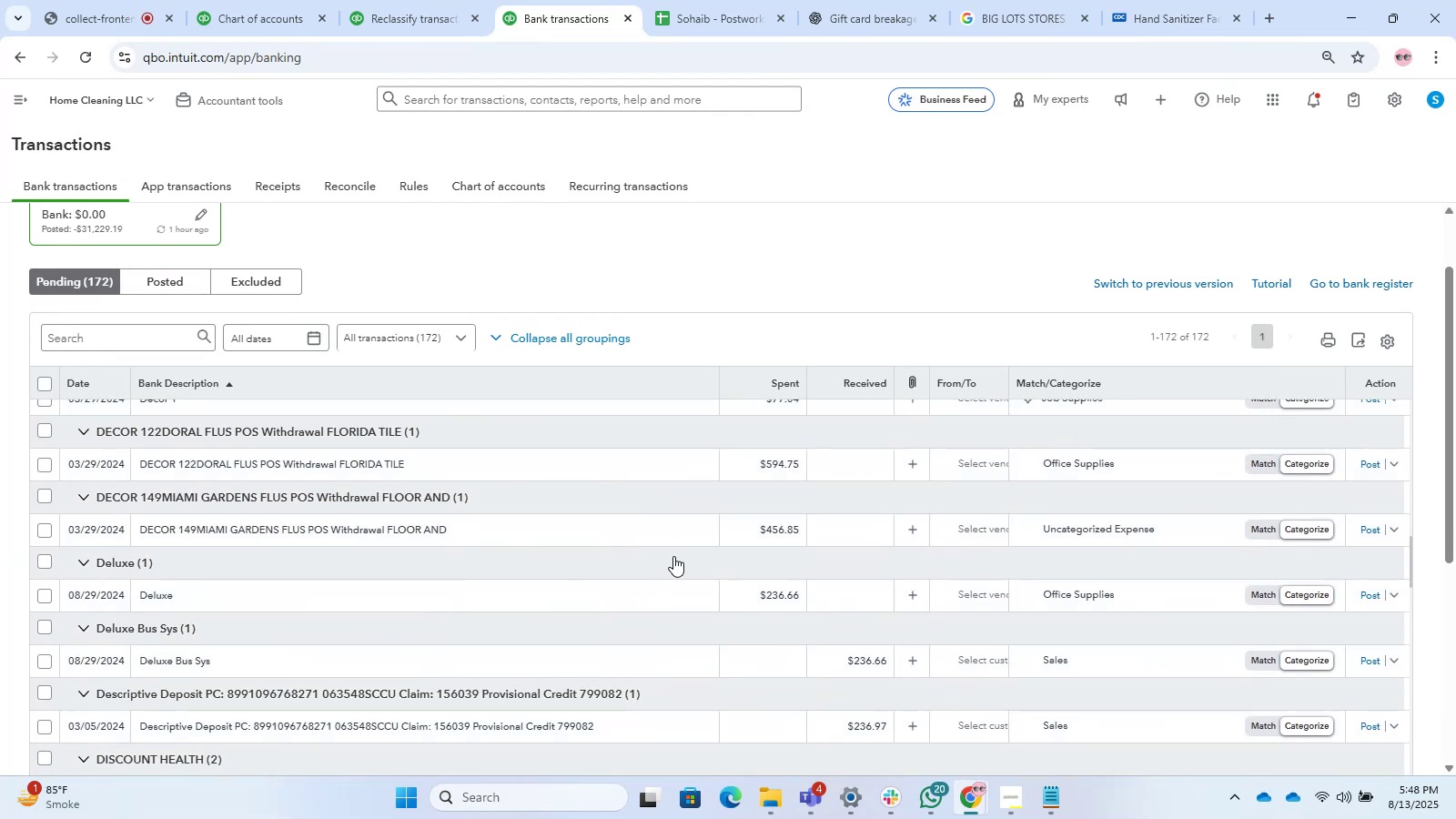 
scroll: coordinate [101, 454], scroll_direction: up, amount: 4.0
 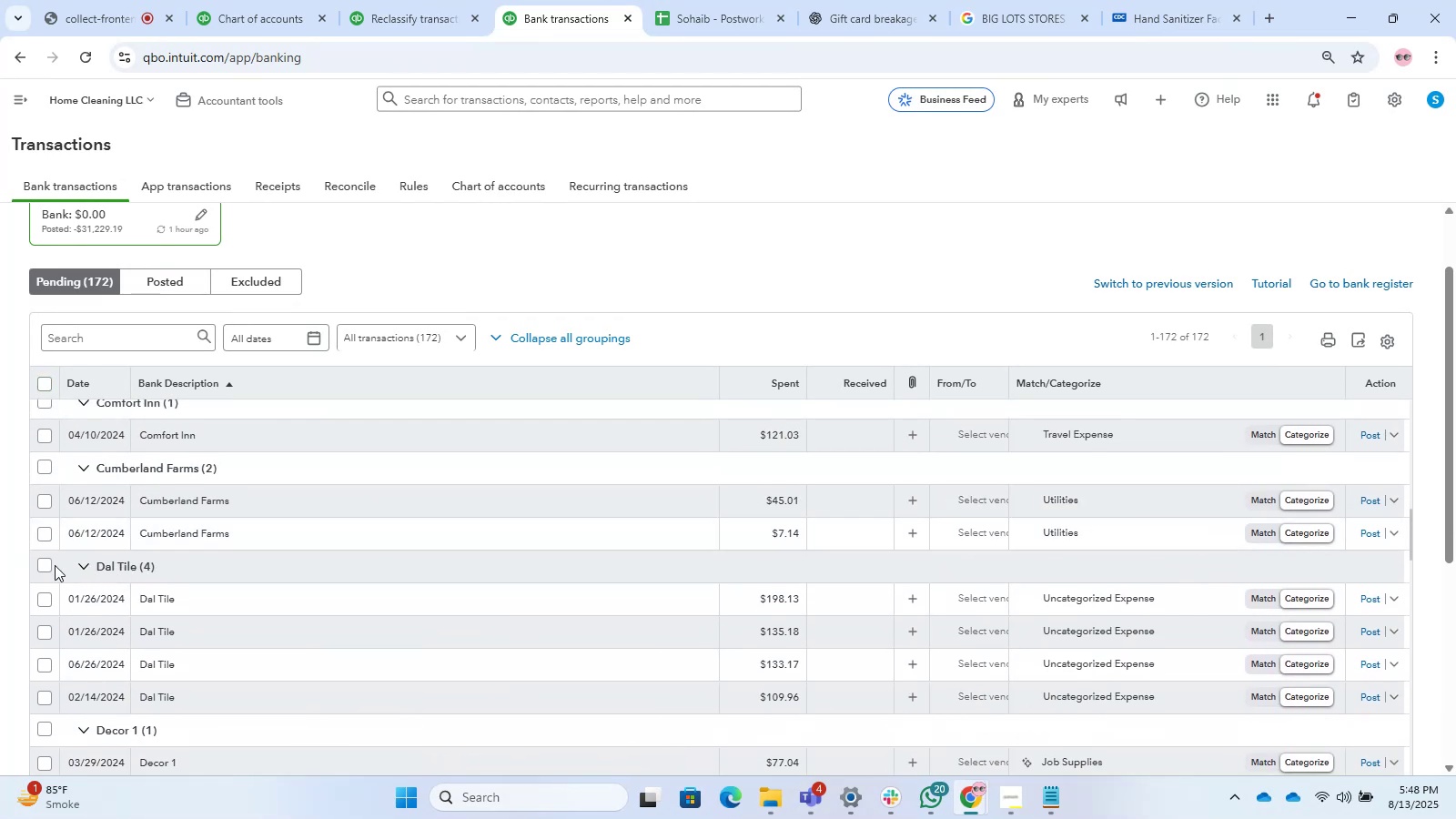 
left_click([45, 565])
 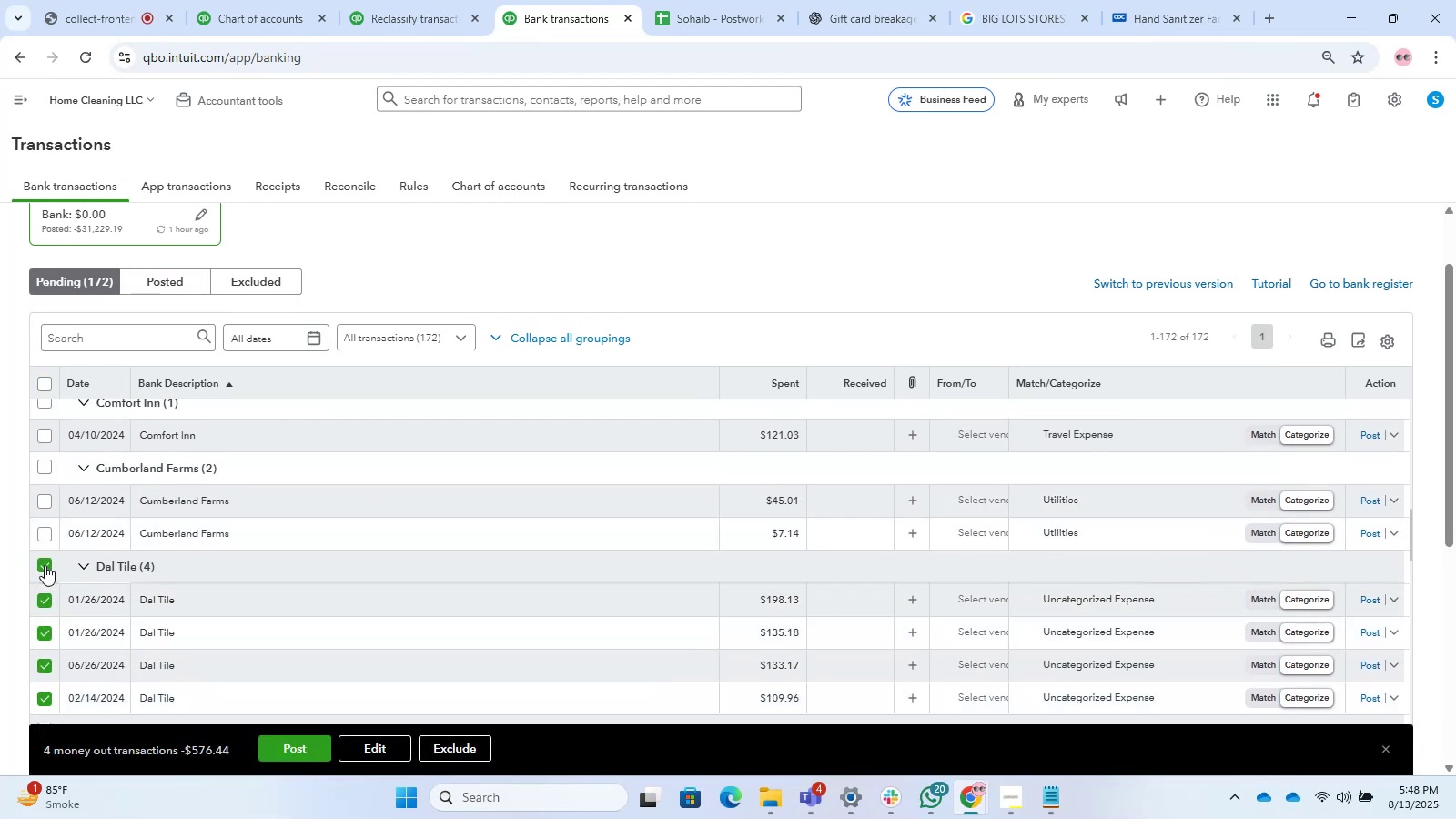 
scroll: coordinate [177, 520], scroll_direction: down, amount: 1.0
 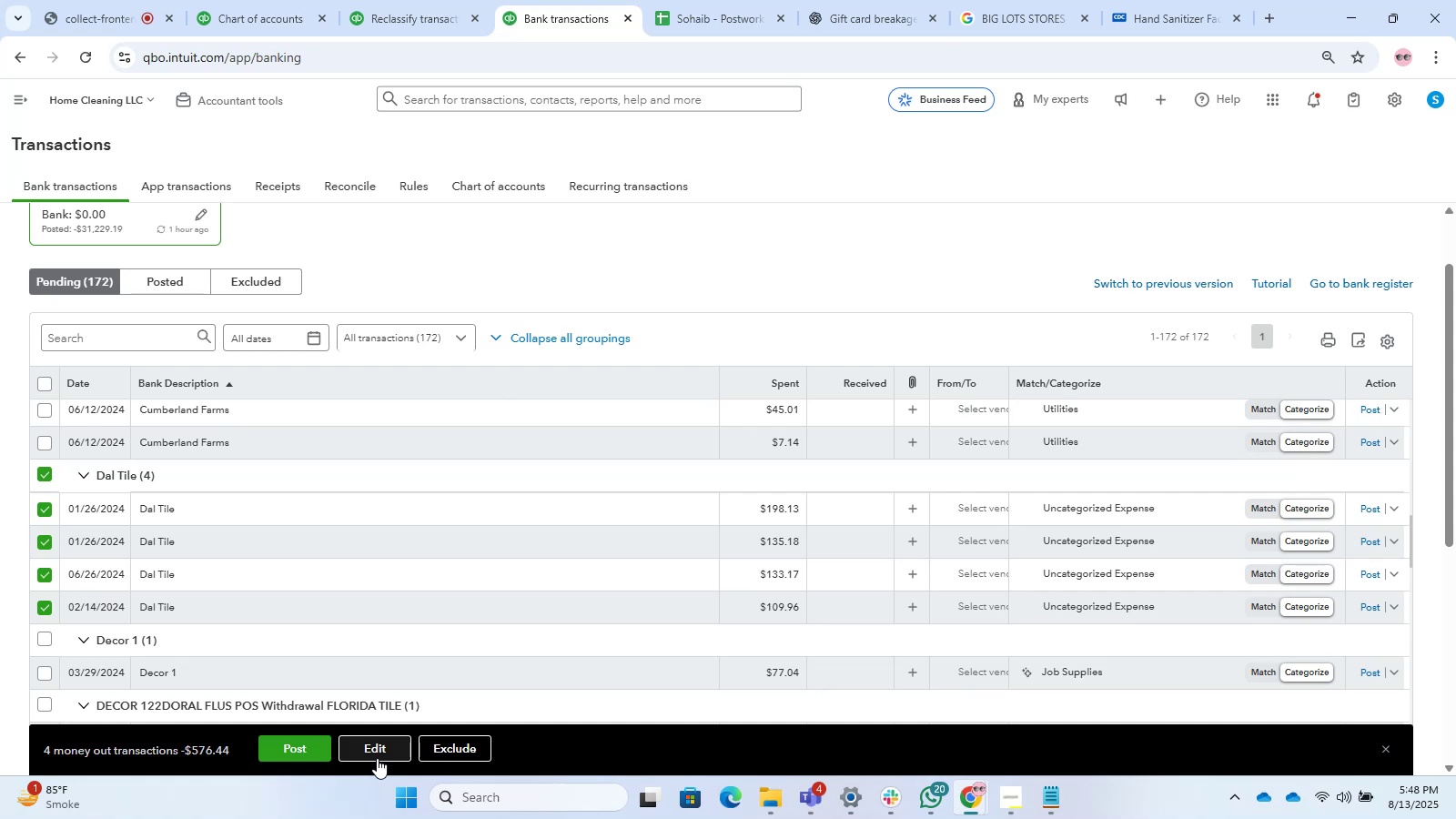 
left_click([377, 758])
 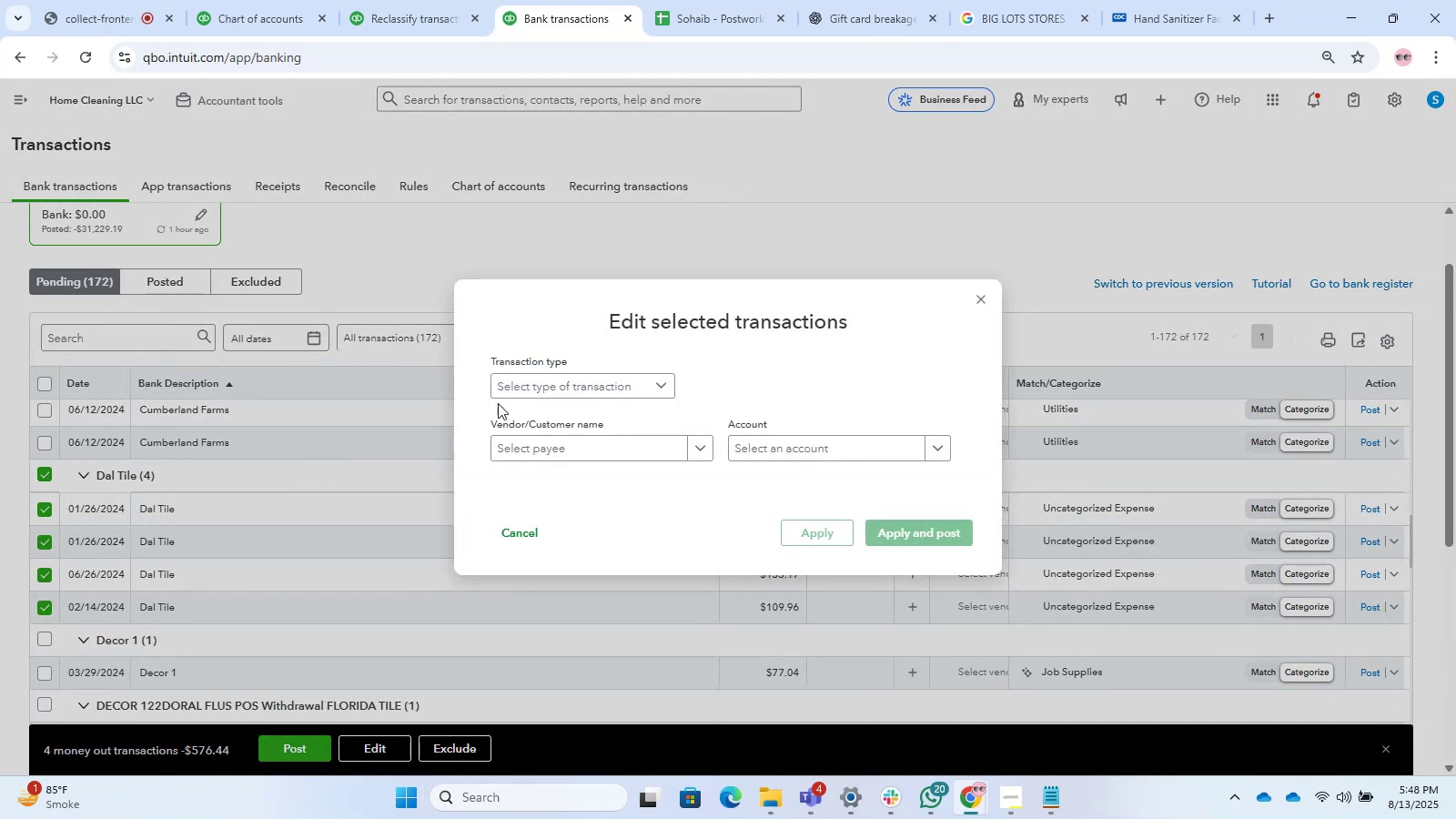 
left_click([573, 379])
 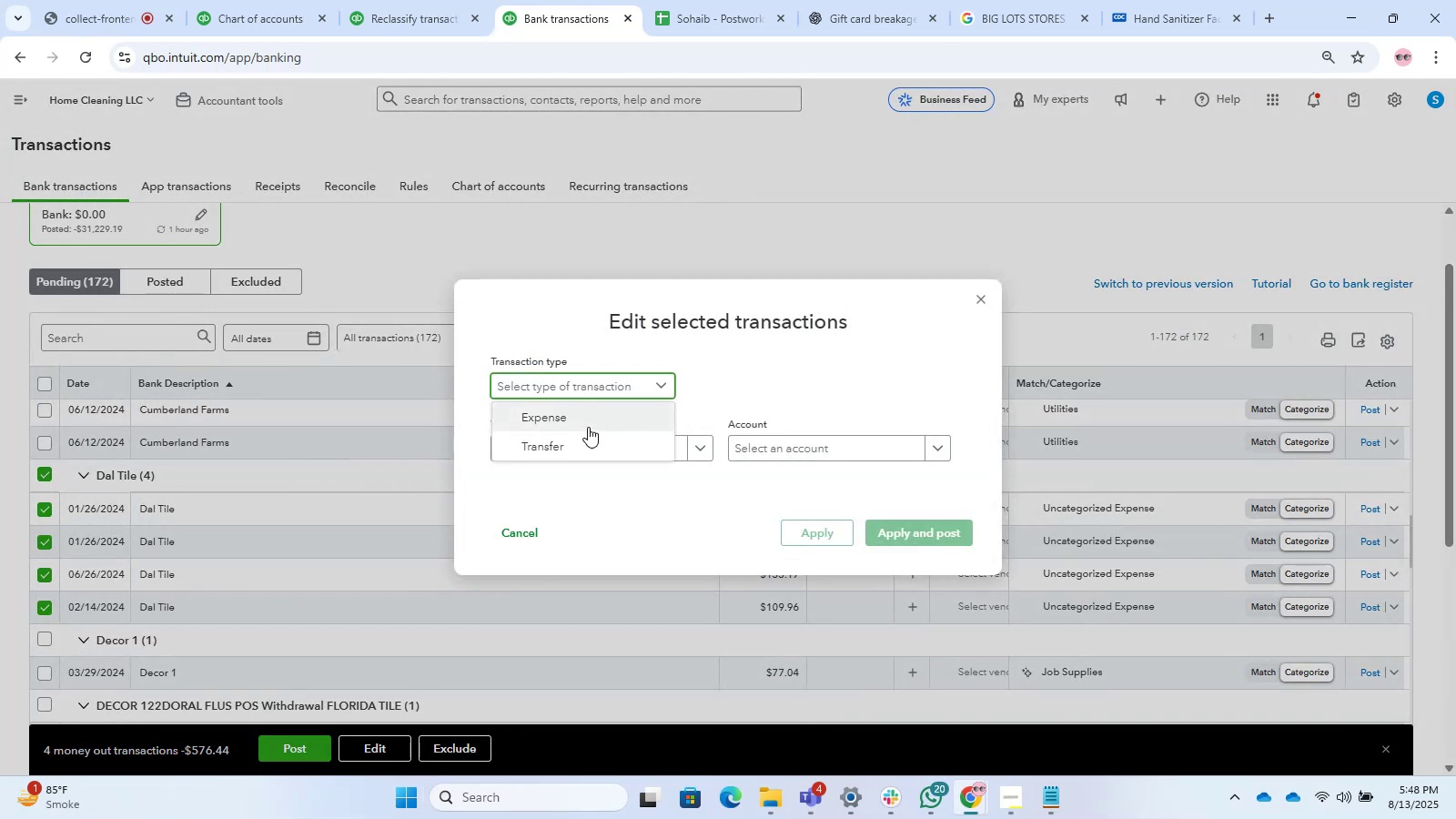 
left_click([581, 423])
 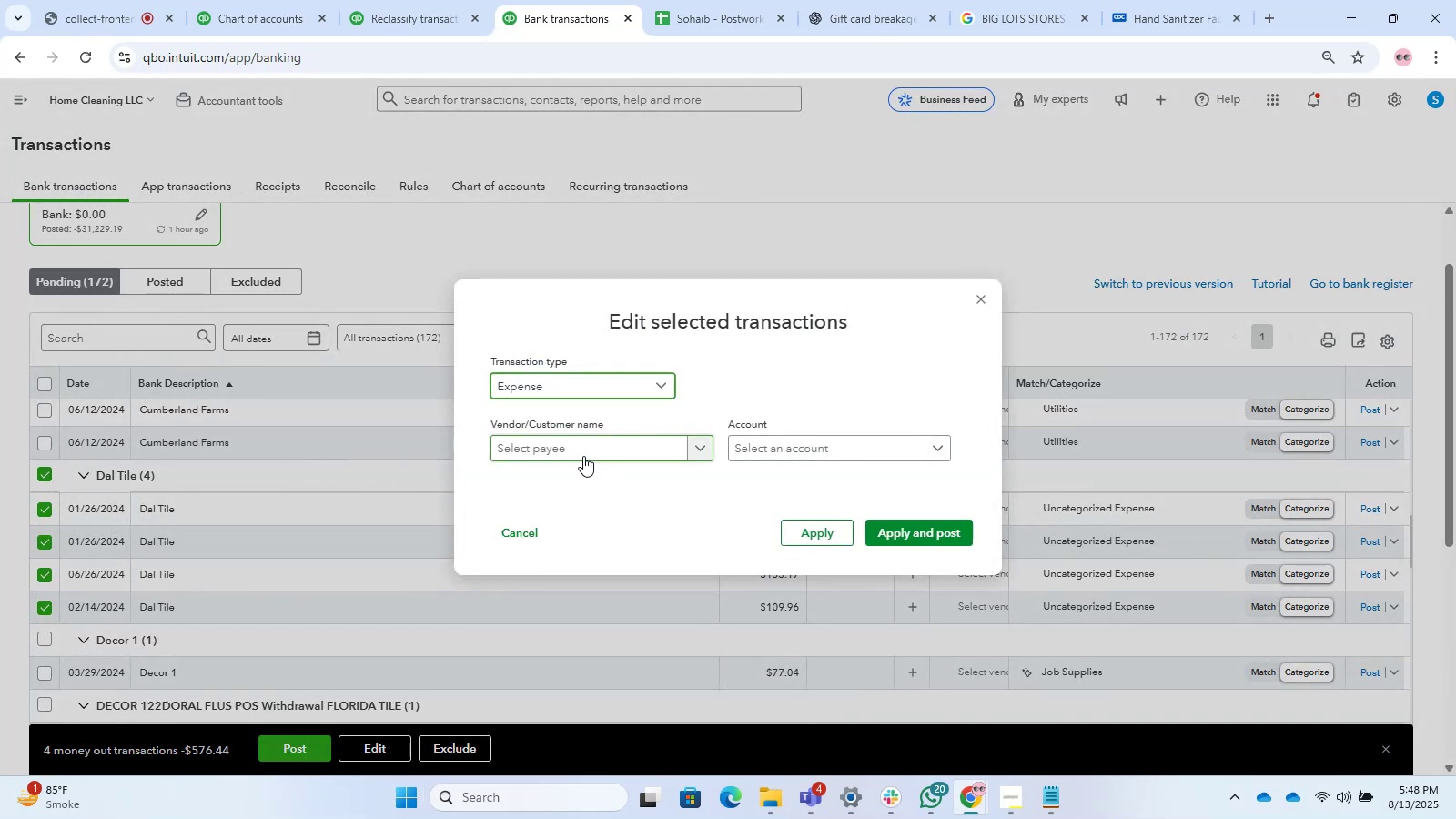 
left_click([579, 452])
 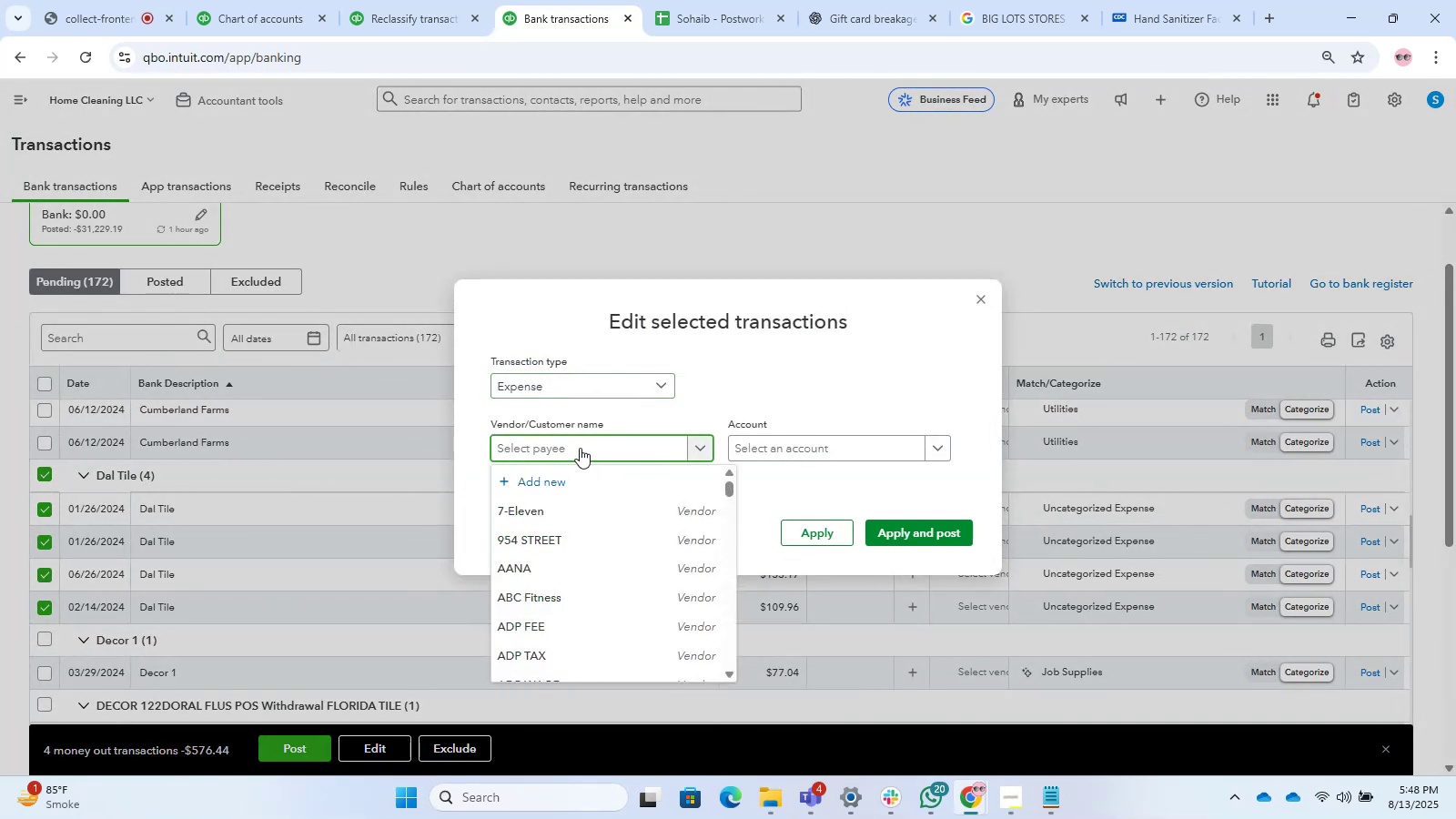 
type(Dal Tile)
 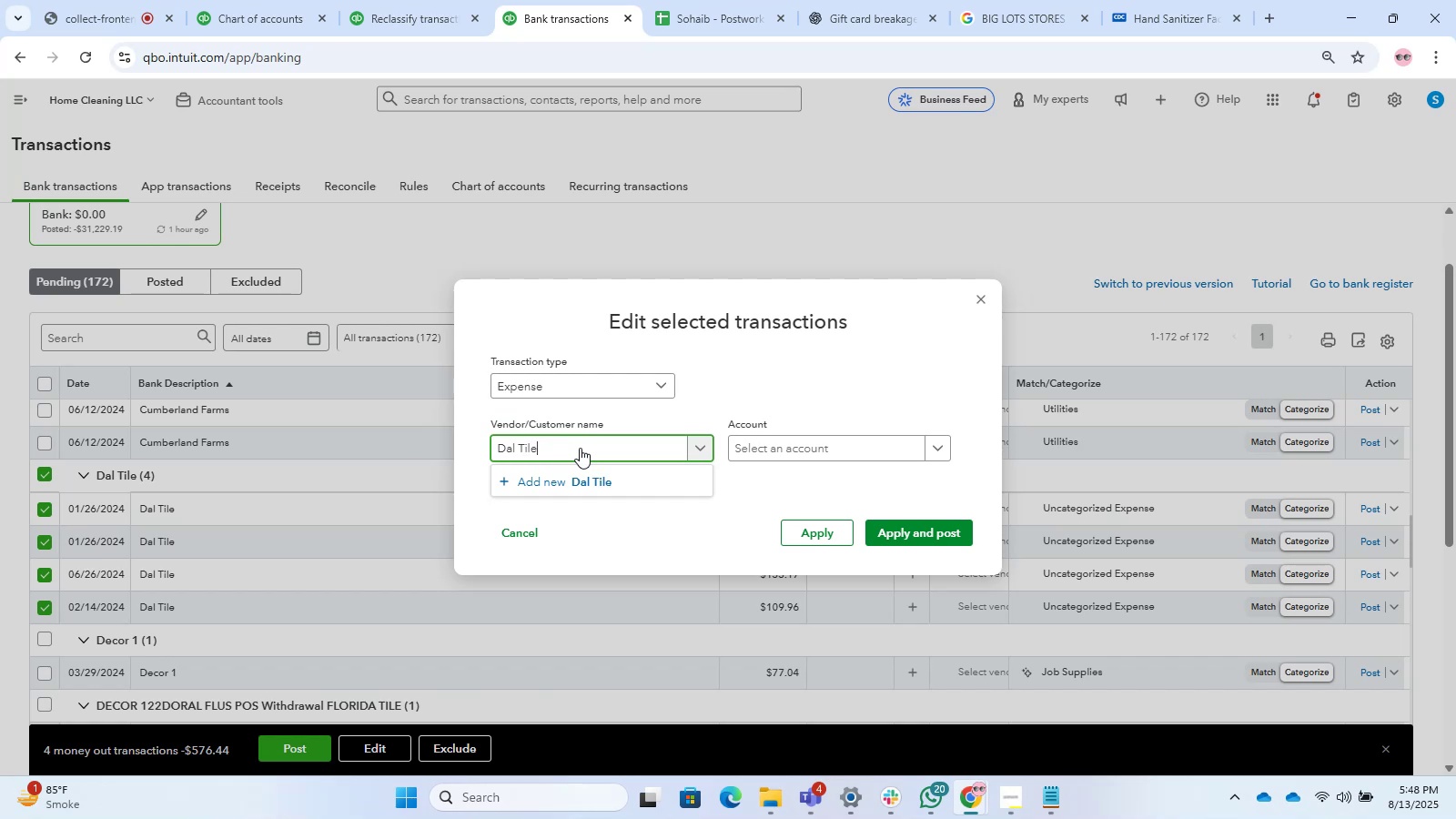 
left_click([618, 488])
 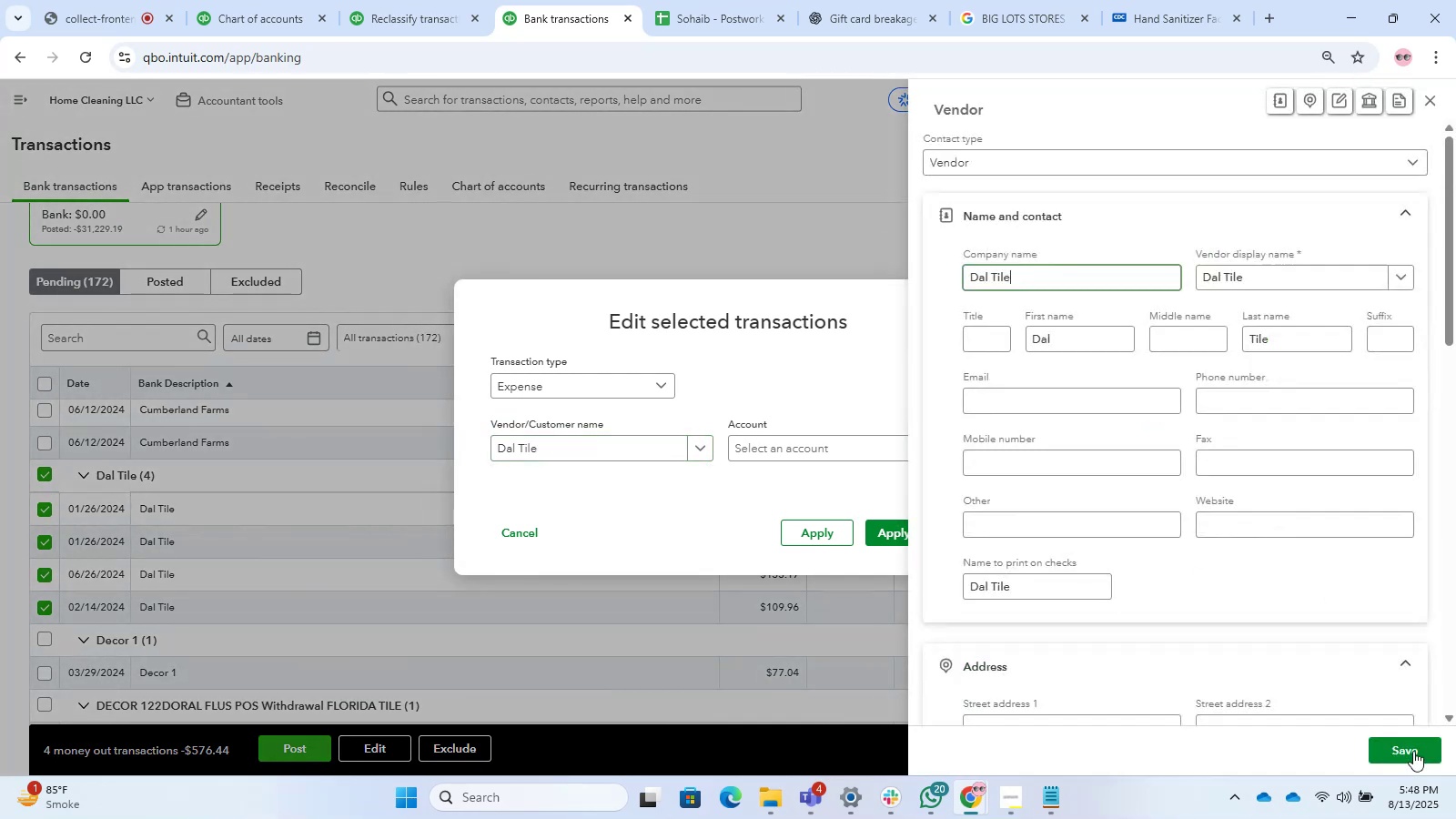 
left_click([1412, 751])
 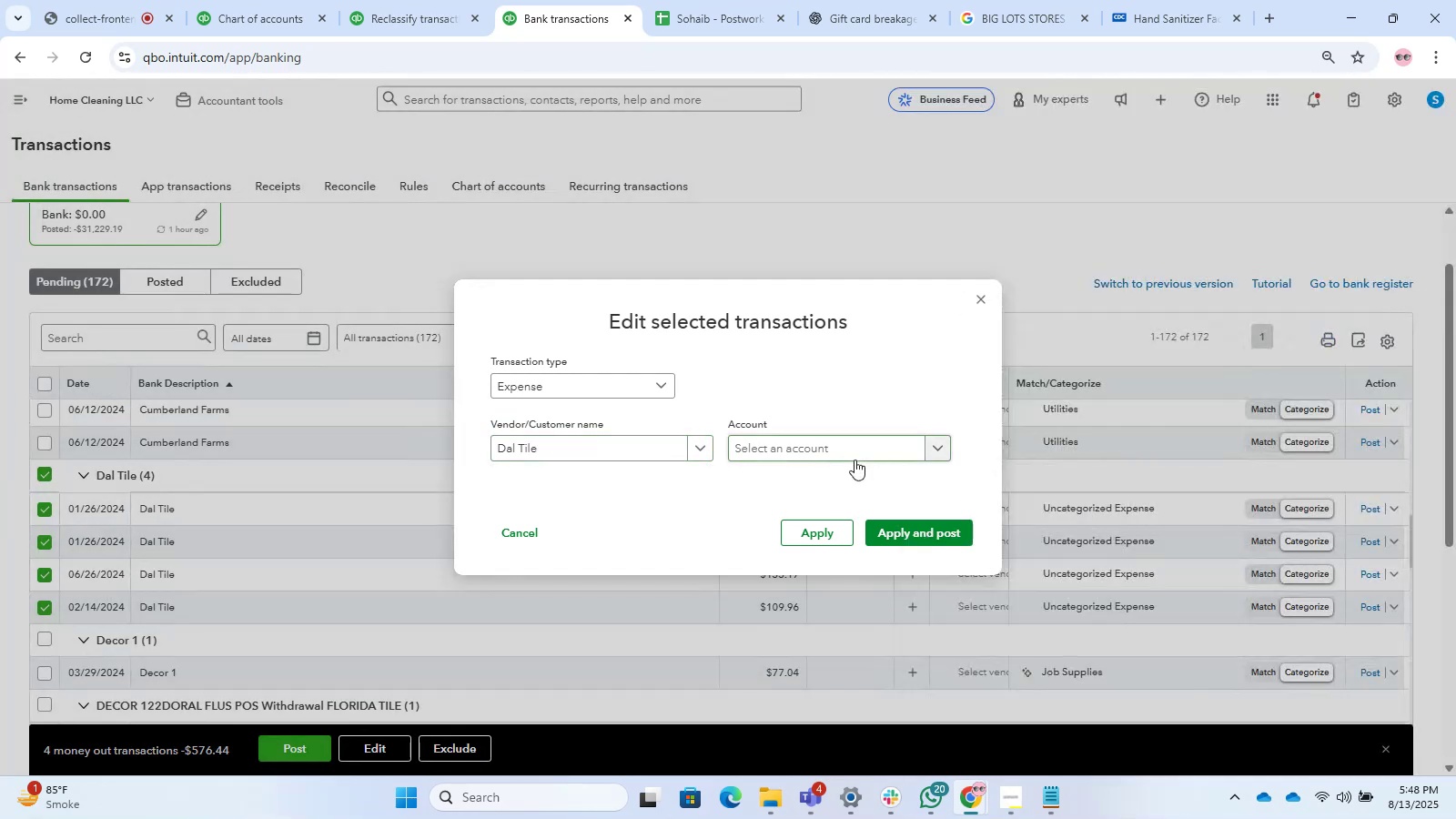 
left_click([831, 443])
 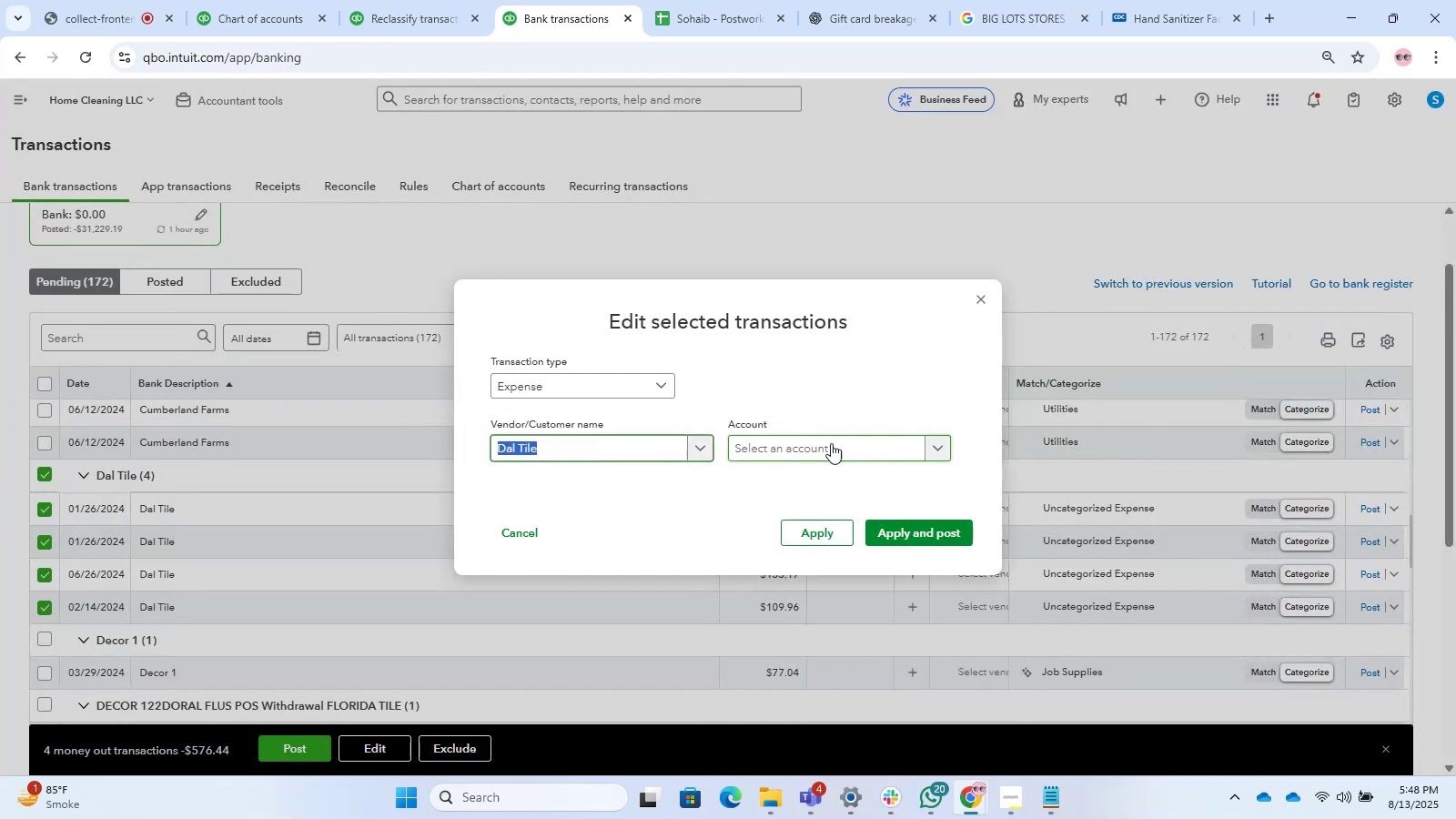 
type(Suppli)
key(Backspace)
key(Backspace)
key(Backspace)
key(Backspace)
 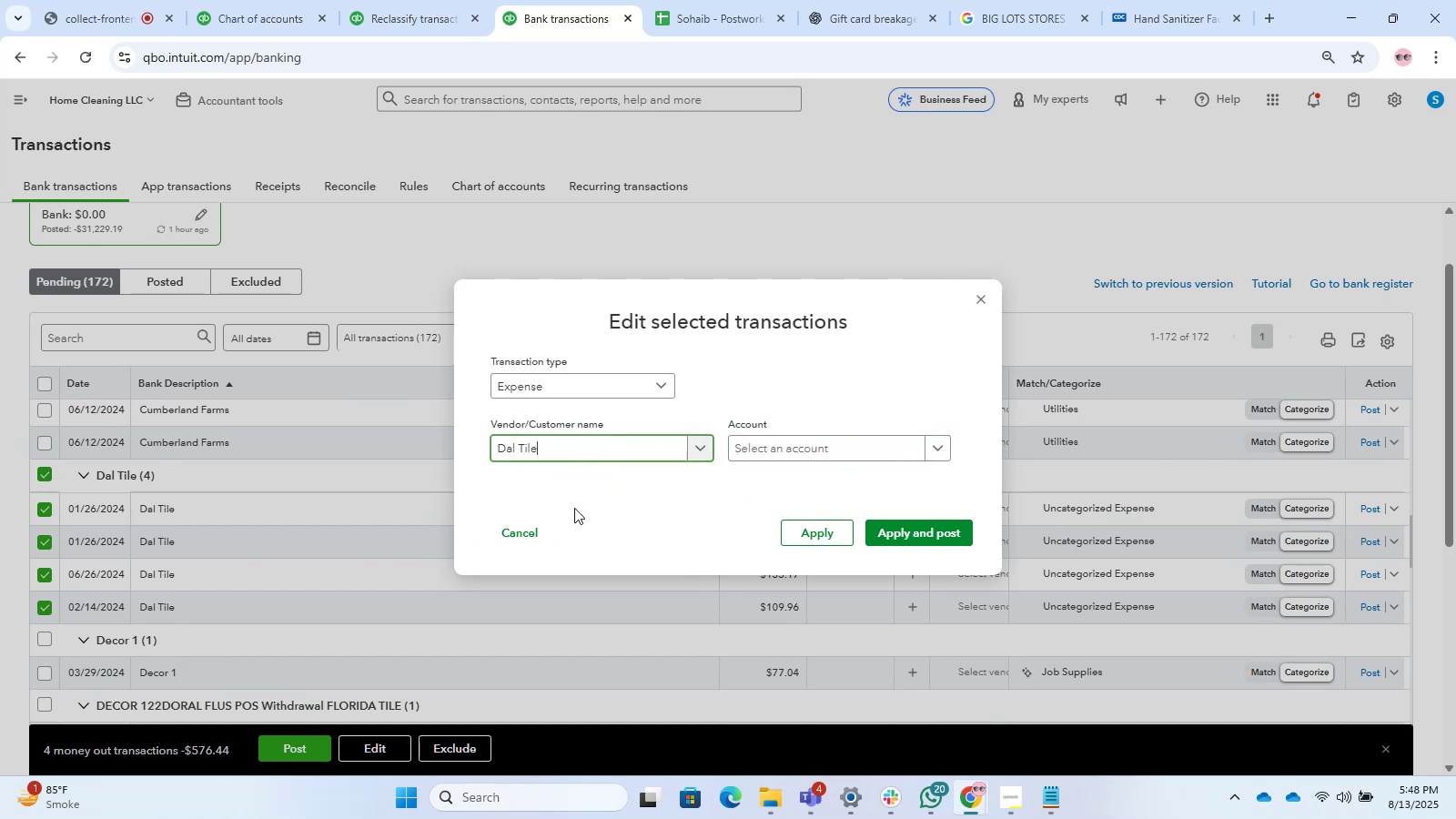 
left_click([794, 453])
 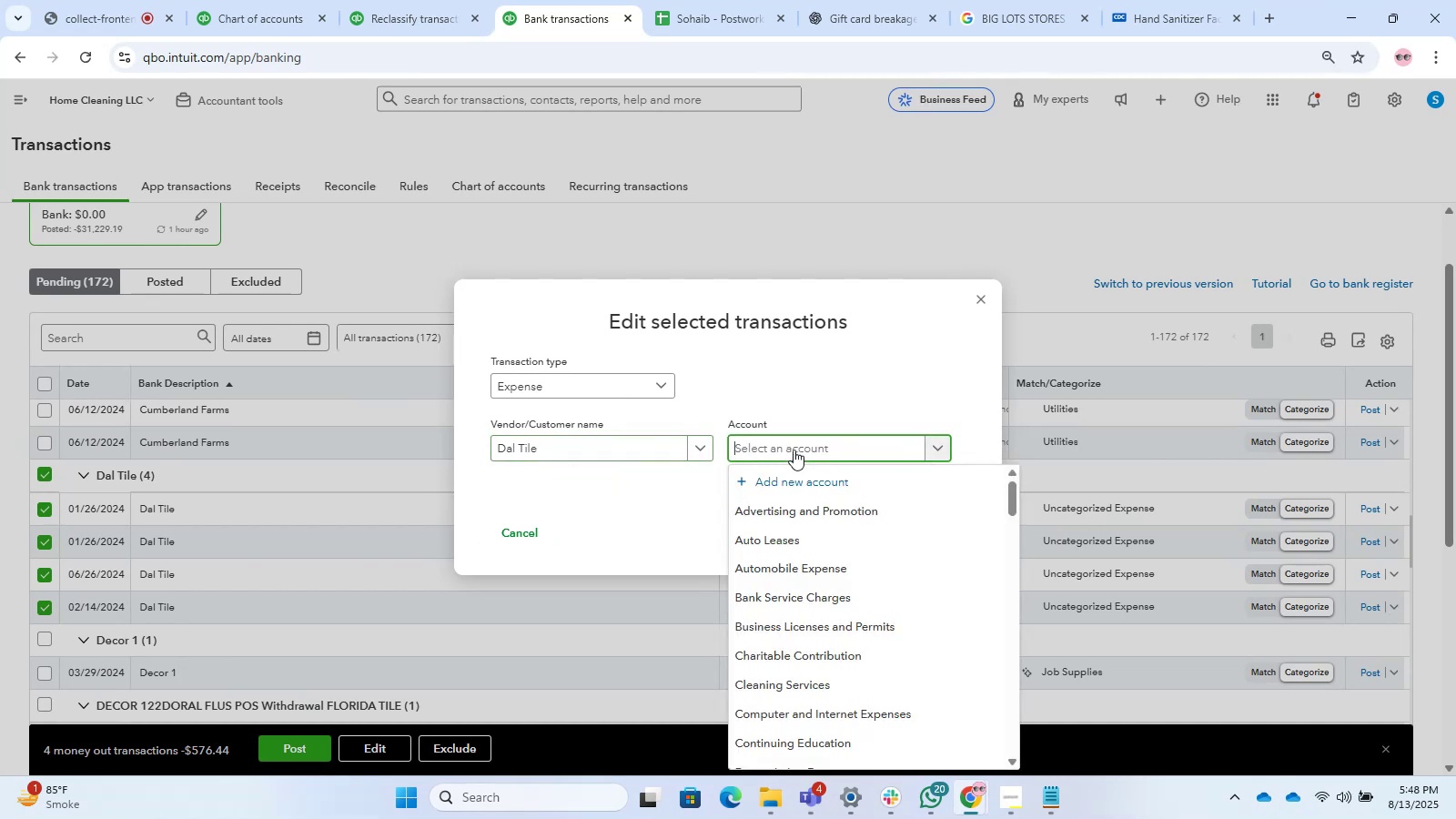 
type(Suppli)
 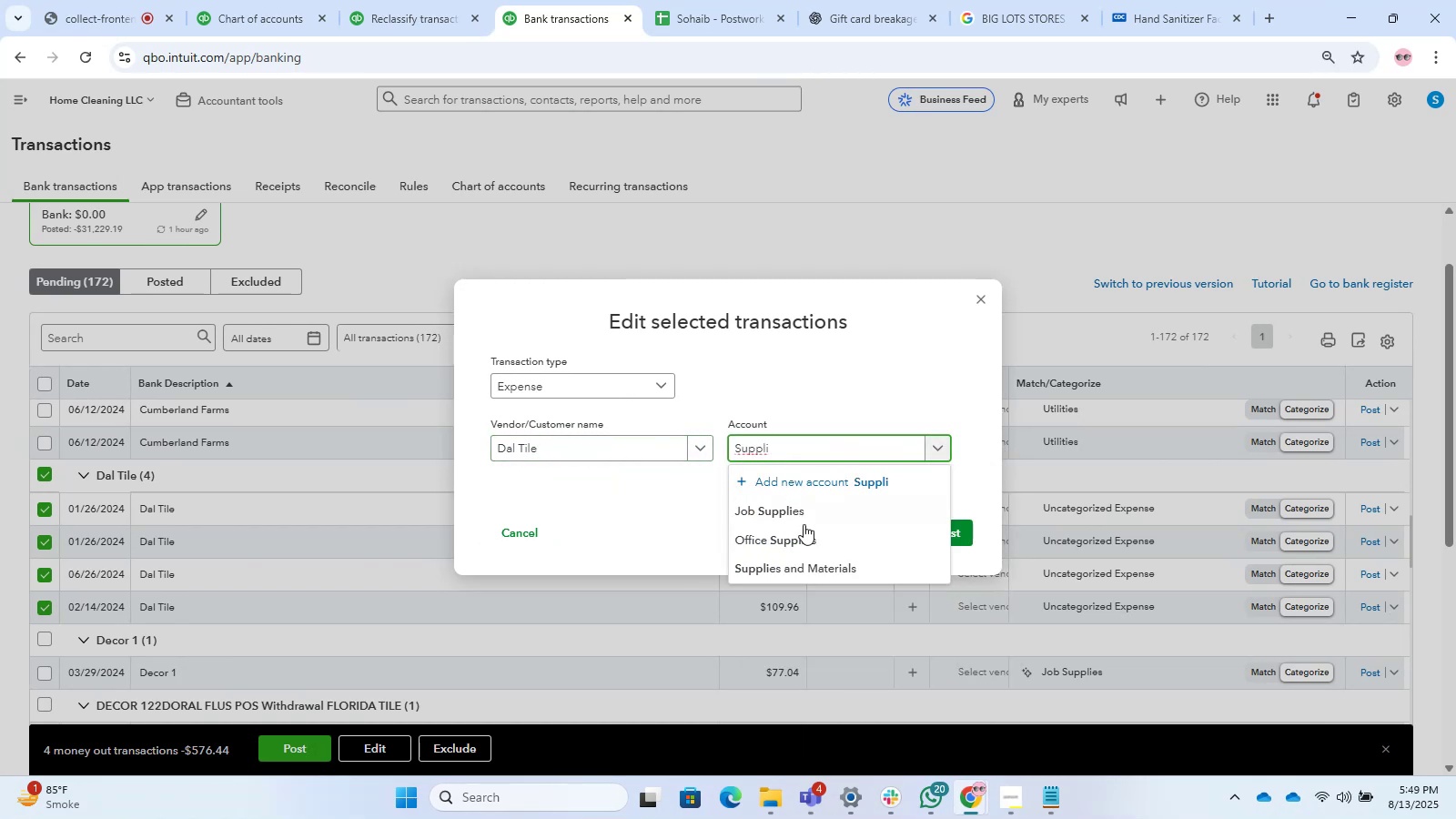 
left_click_drag(start_coordinate=[797, 563], to_coordinate=[803, 565])
 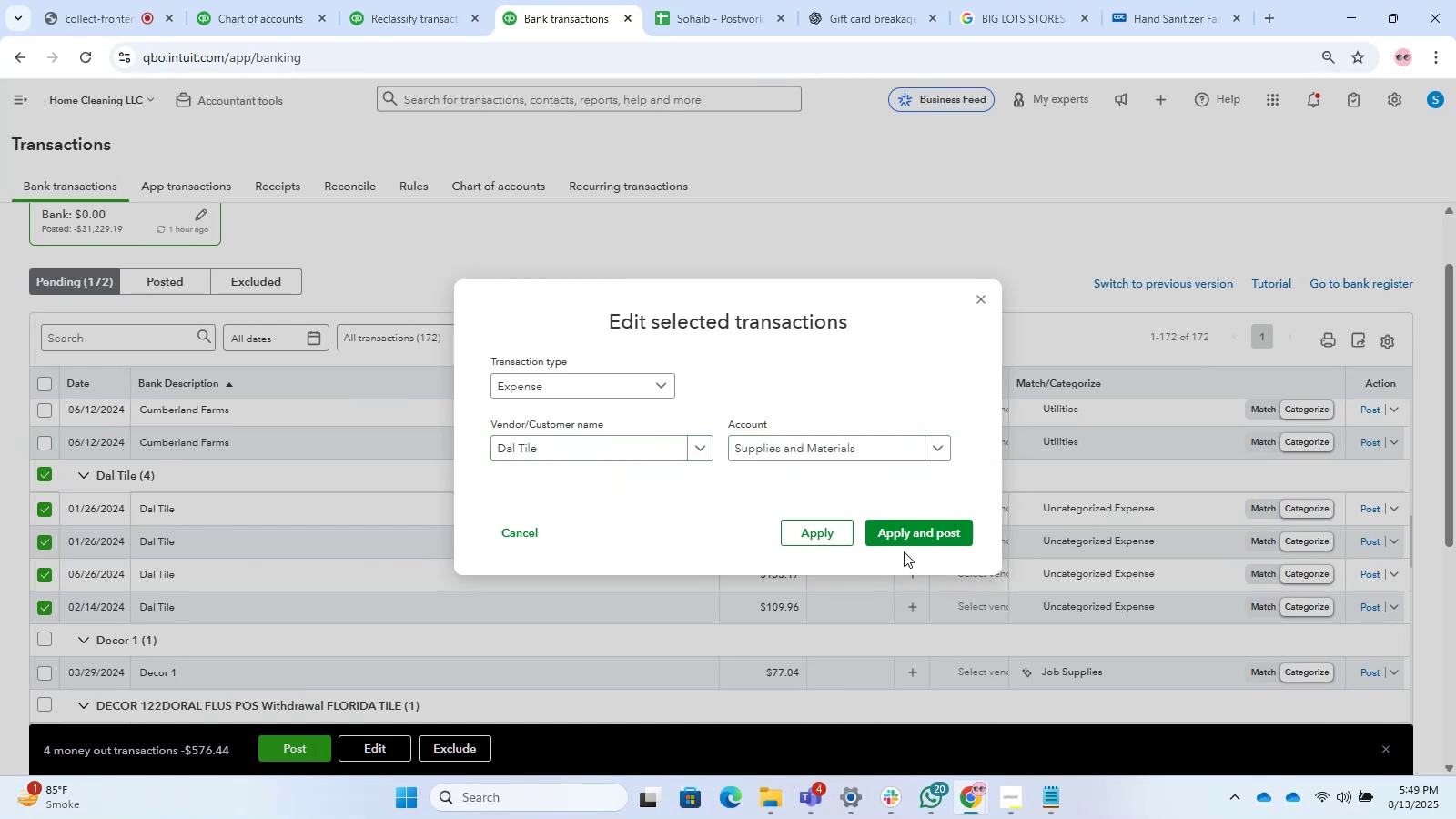 
left_click_drag(start_coordinate=[915, 541], to_coordinate=[916, 536])
 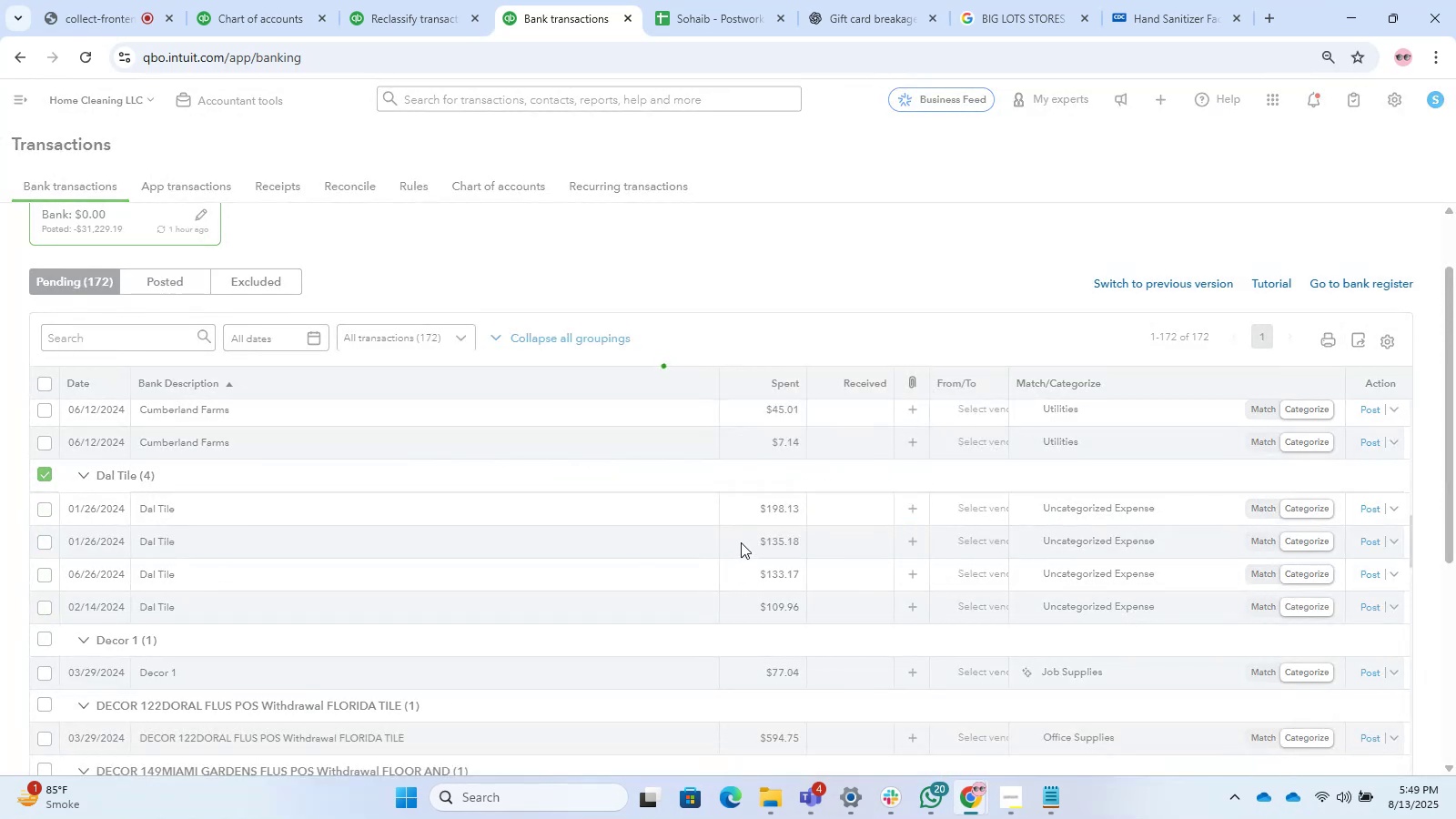 
mouse_move([454, 553])
 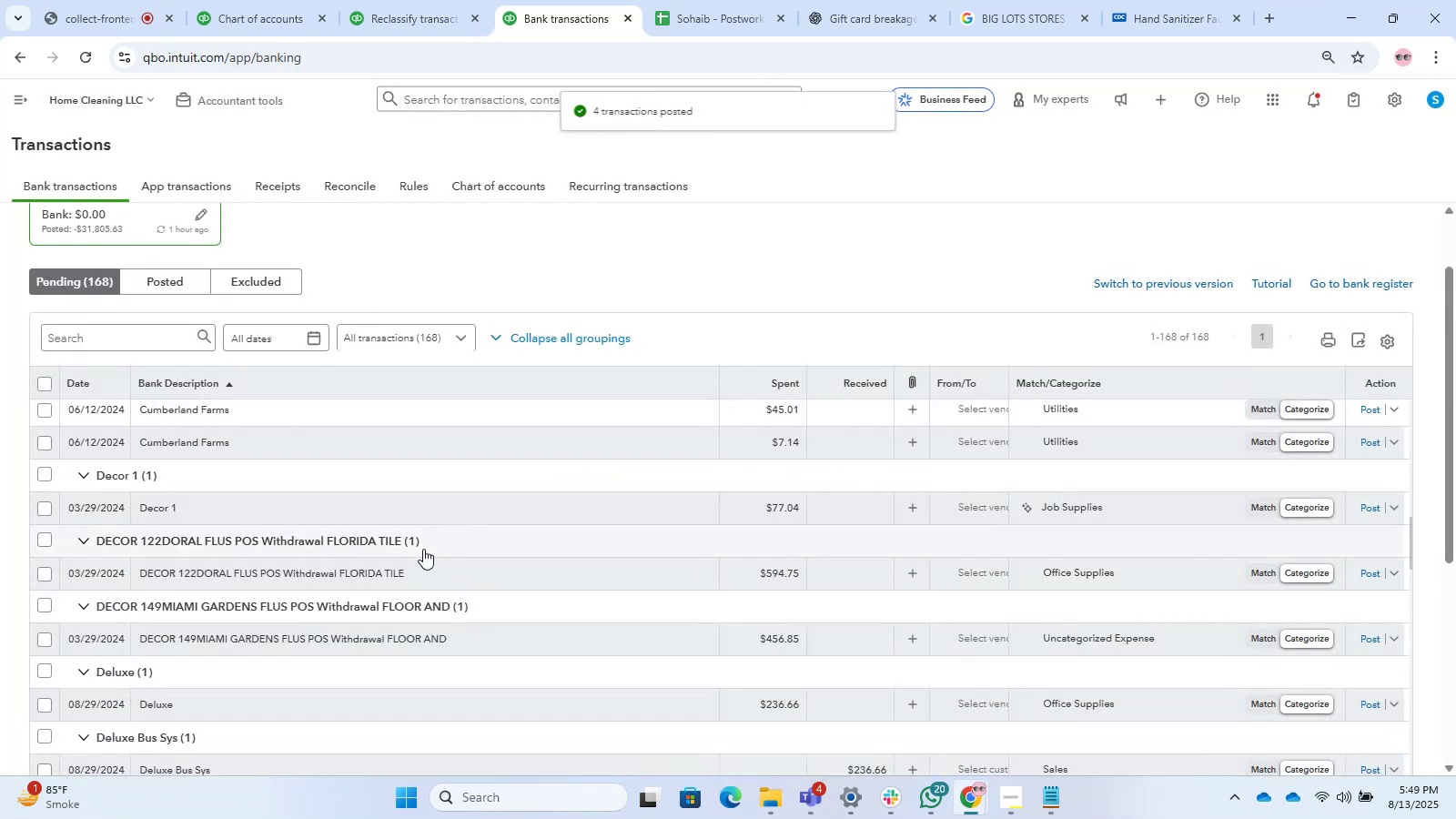 
scroll: coordinate [422, 548], scroll_direction: down, amount: 2.0
 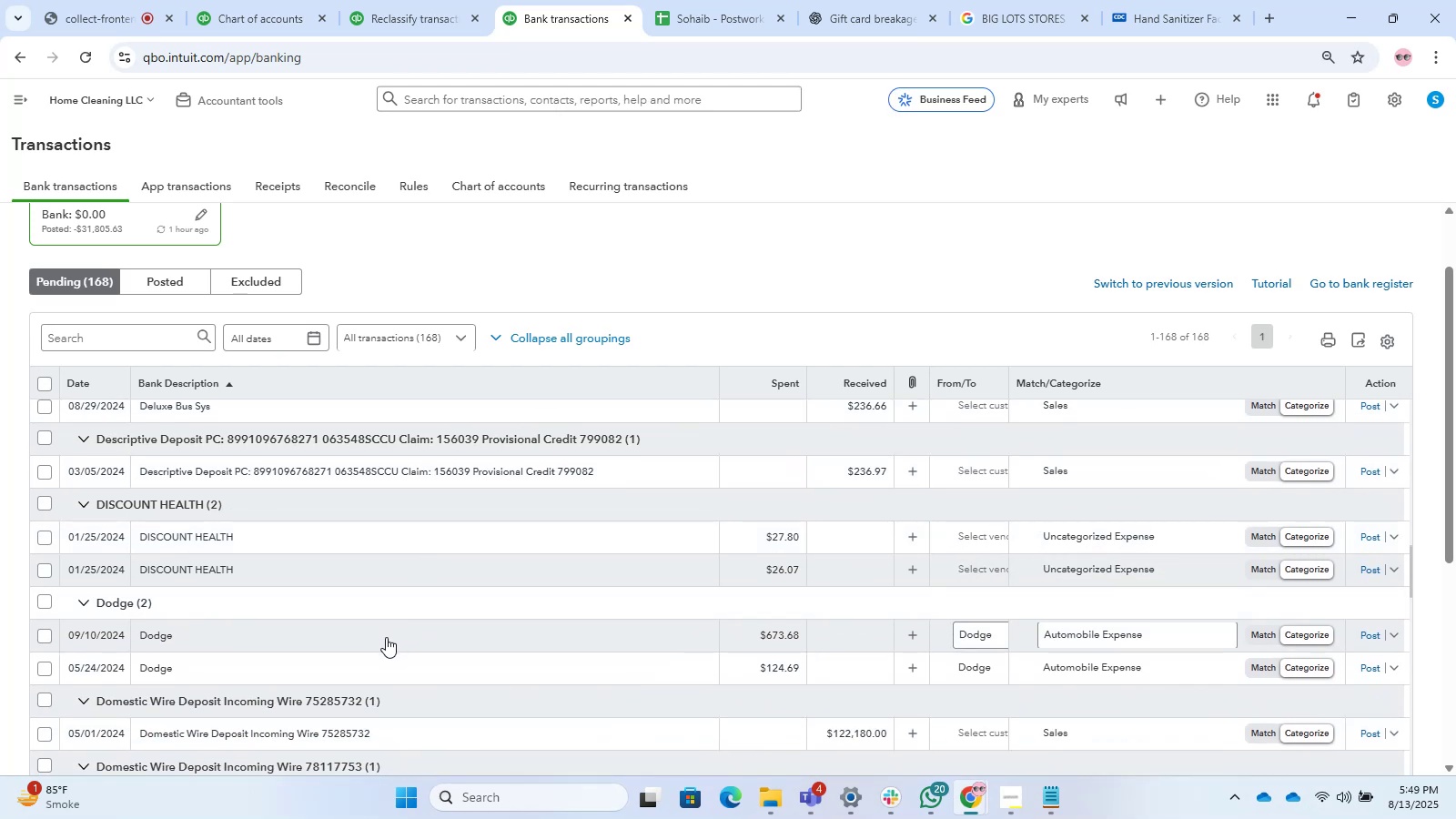 
wait(5.18)
 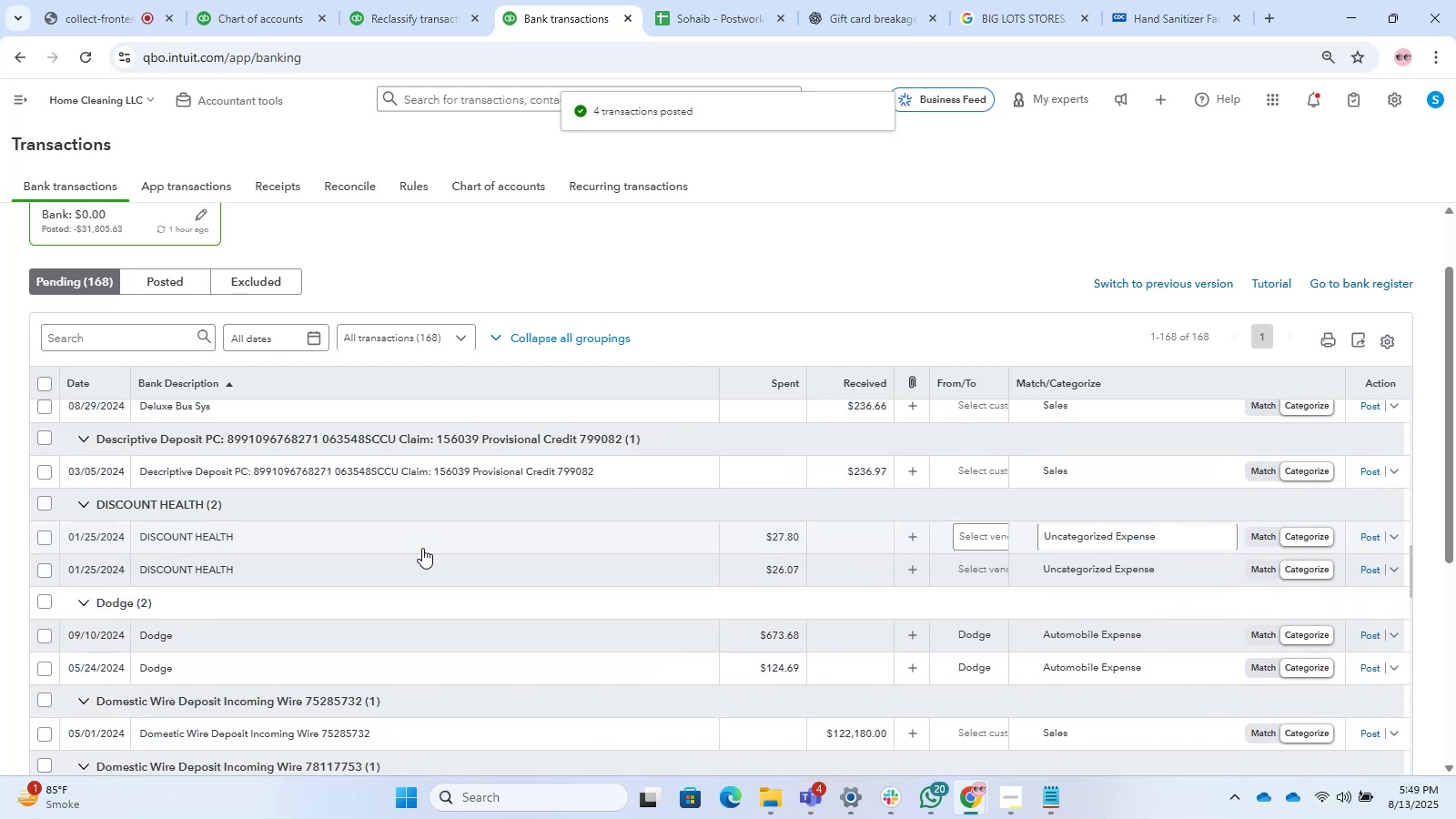 
left_click([386, 637])
 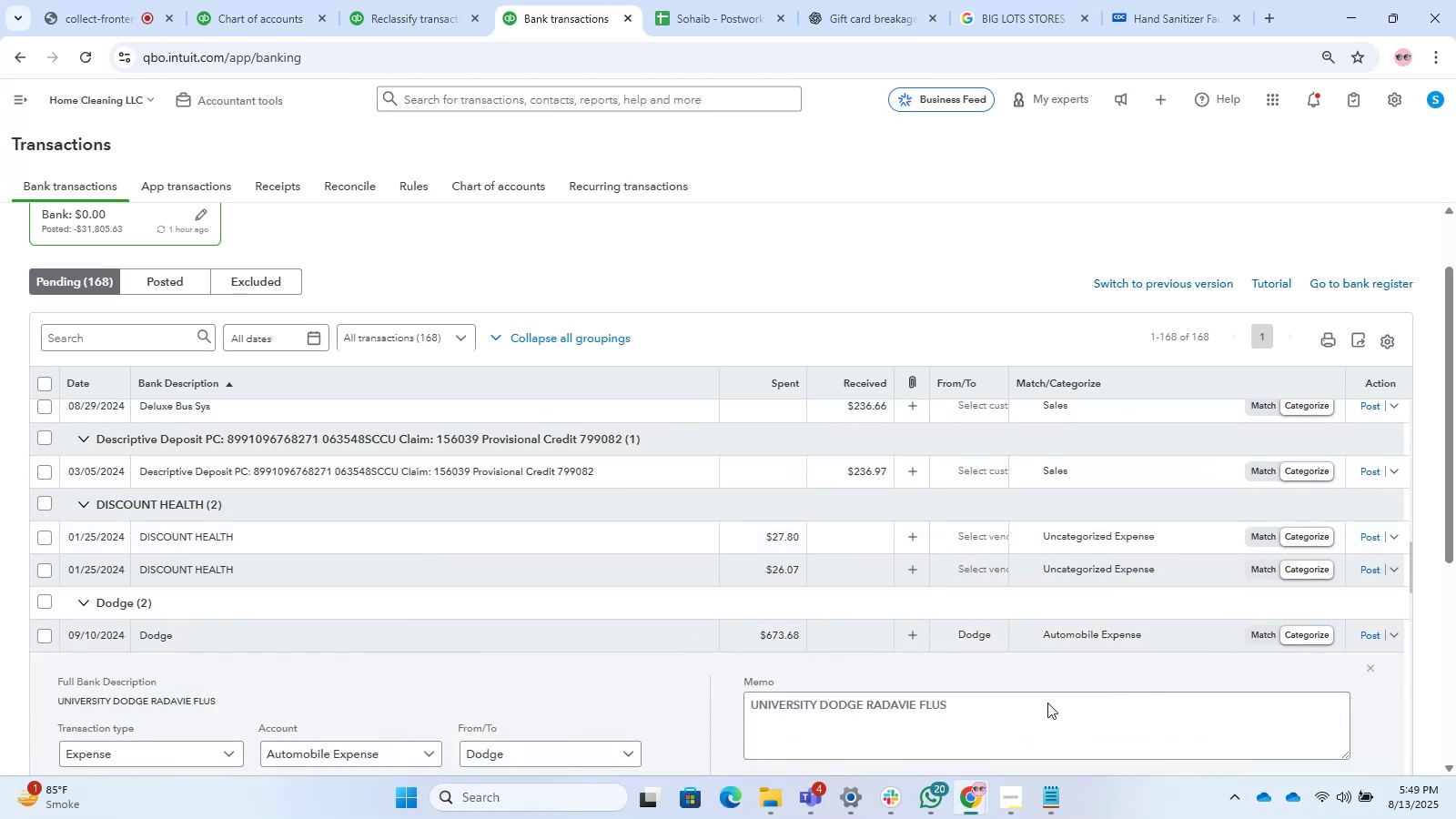 
double_click([885, 713])
 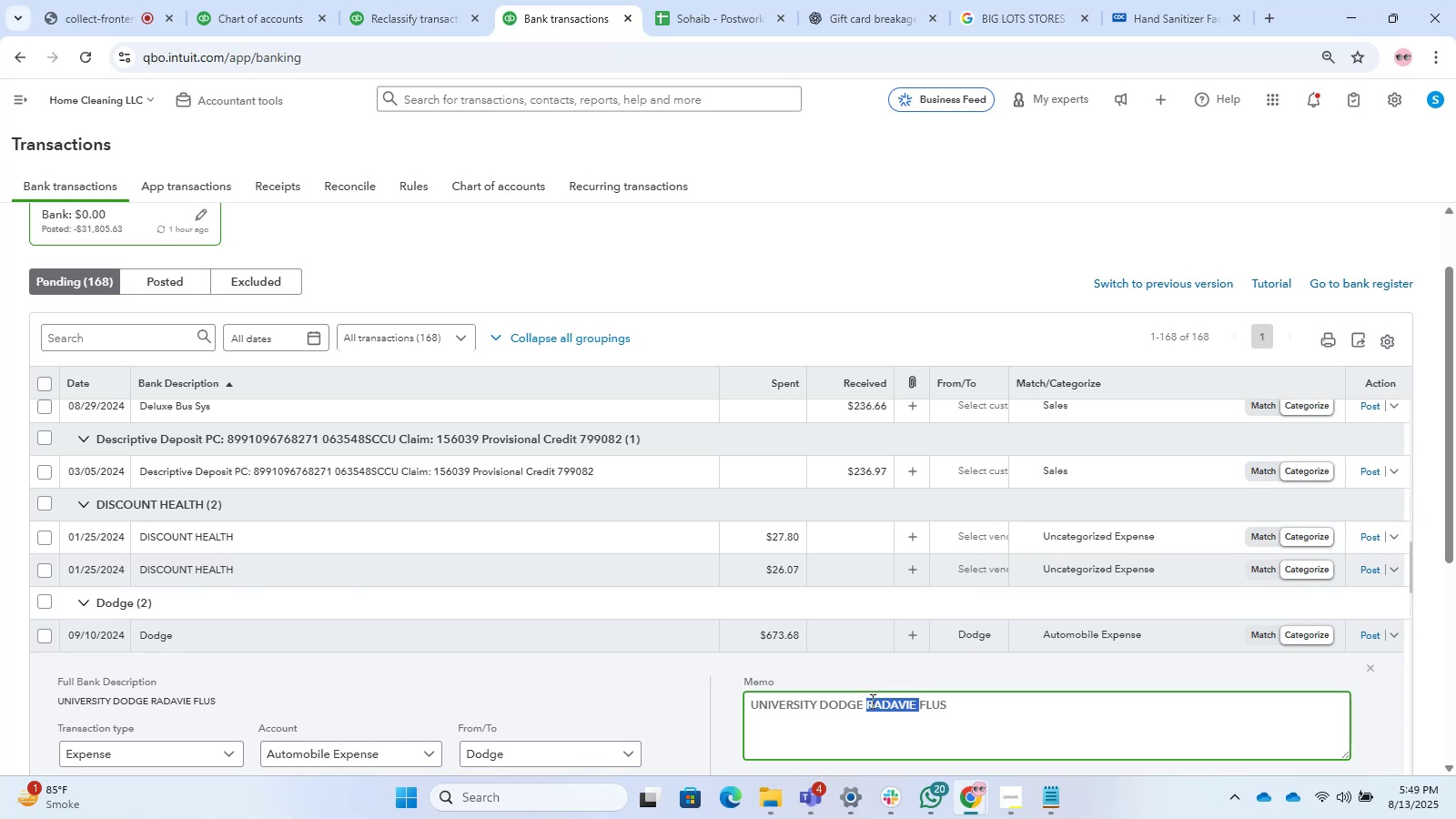 
left_click_drag(start_coordinate=[862, 702], to_coordinate=[821, 710])
 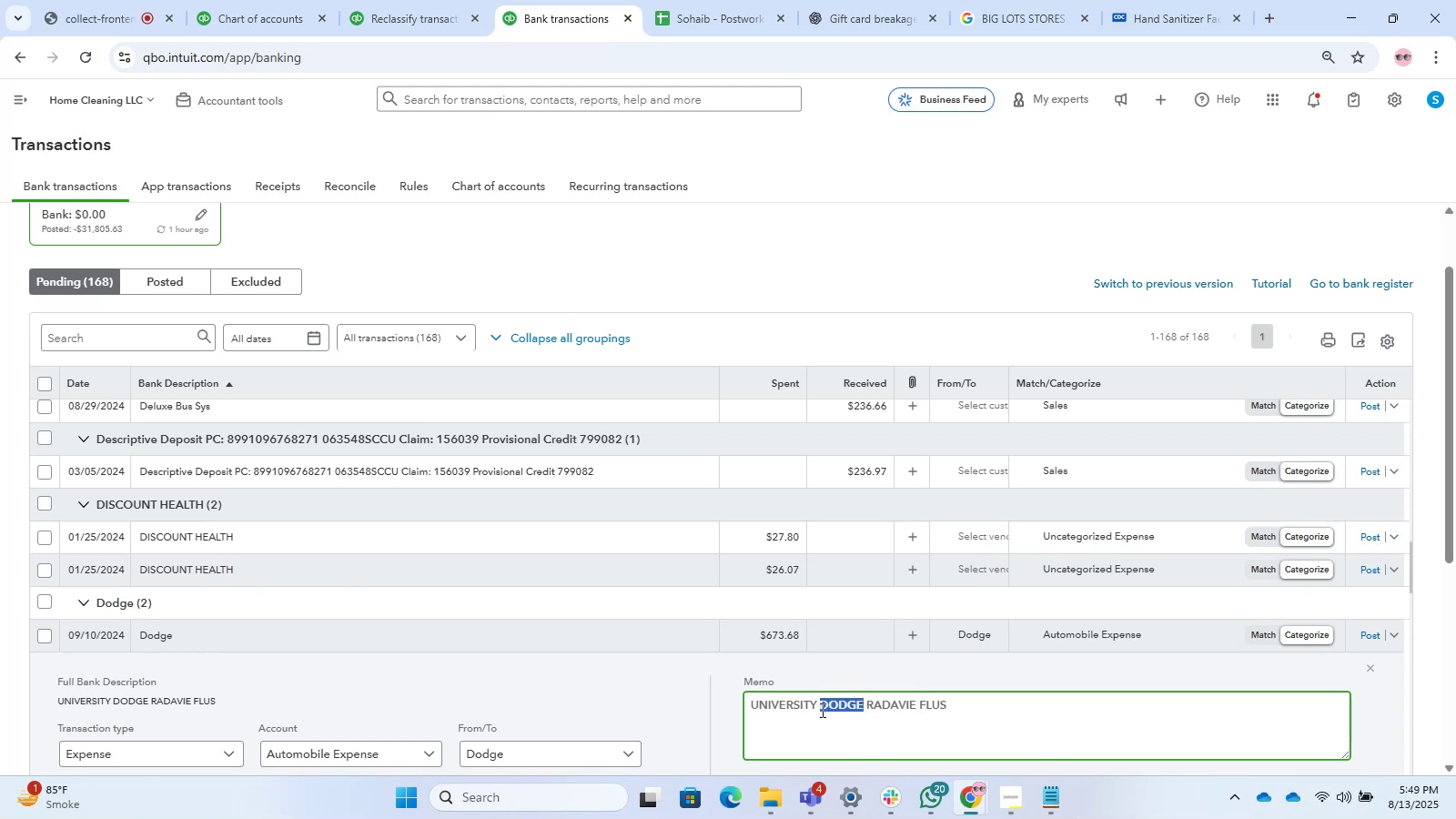 
key(Control+C)
 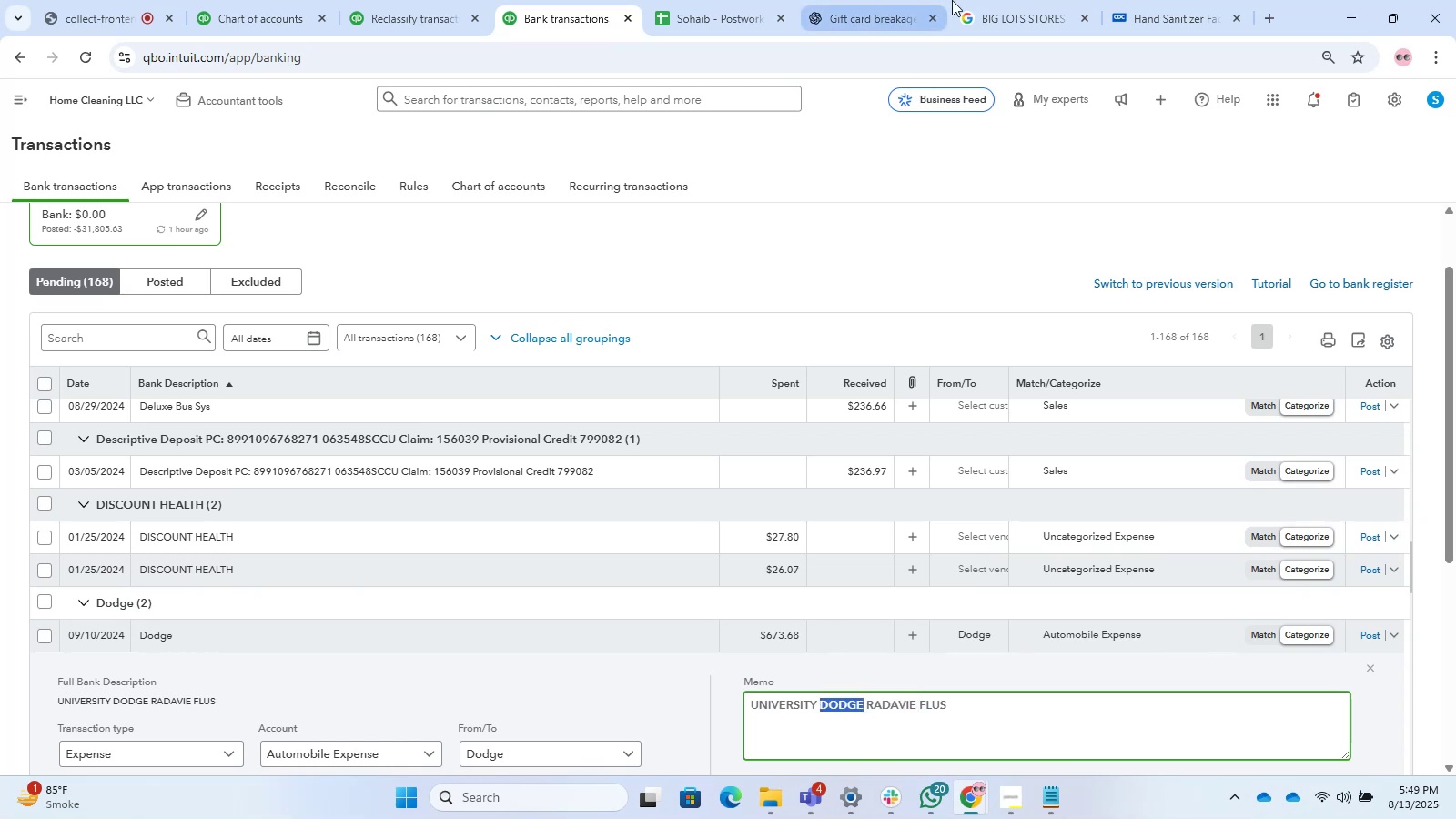 
left_click_drag(start_coordinate=[1020, 0], to_coordinate=[1021, 10])
 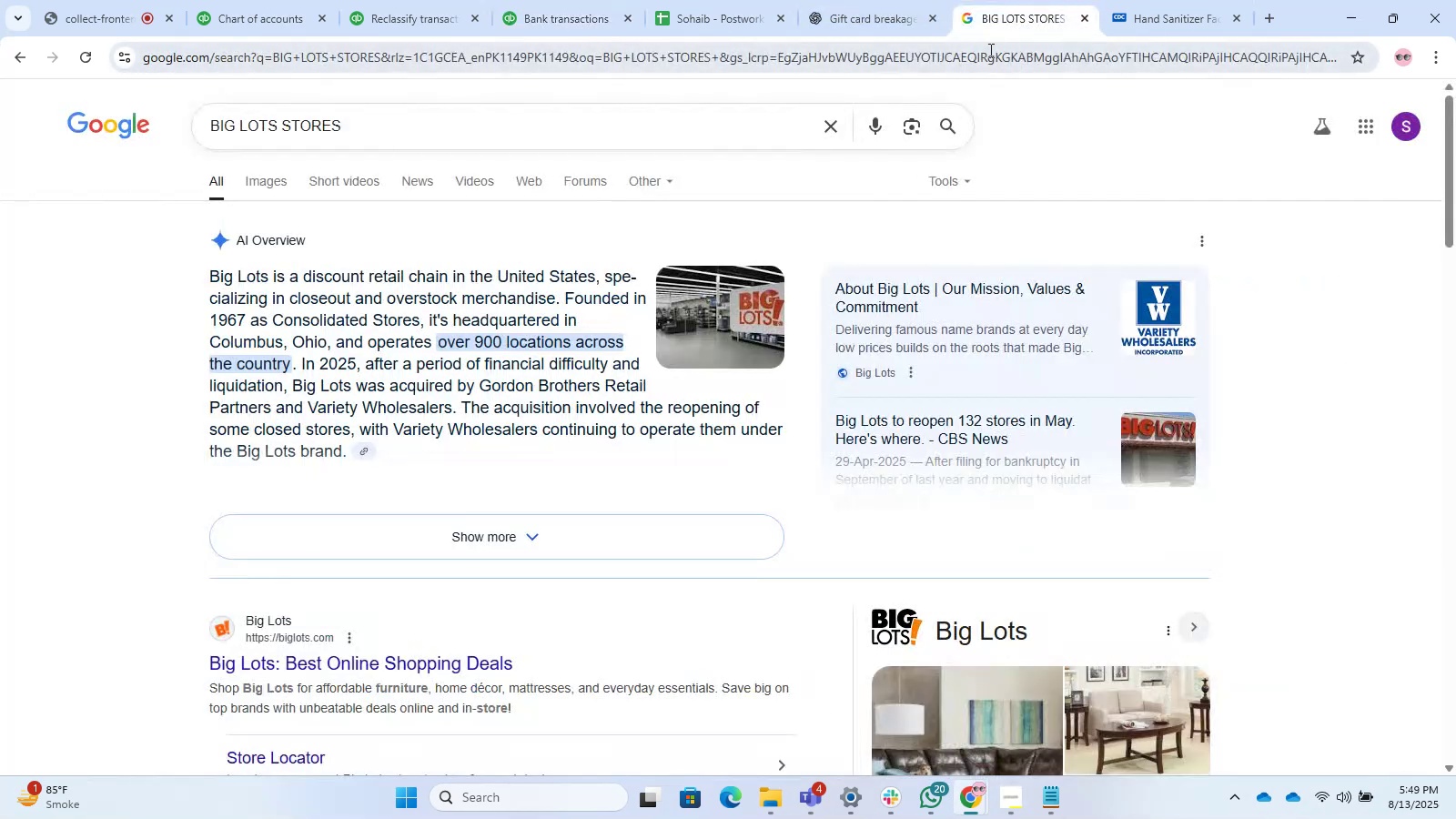 
key(Control+ControlLeft)
 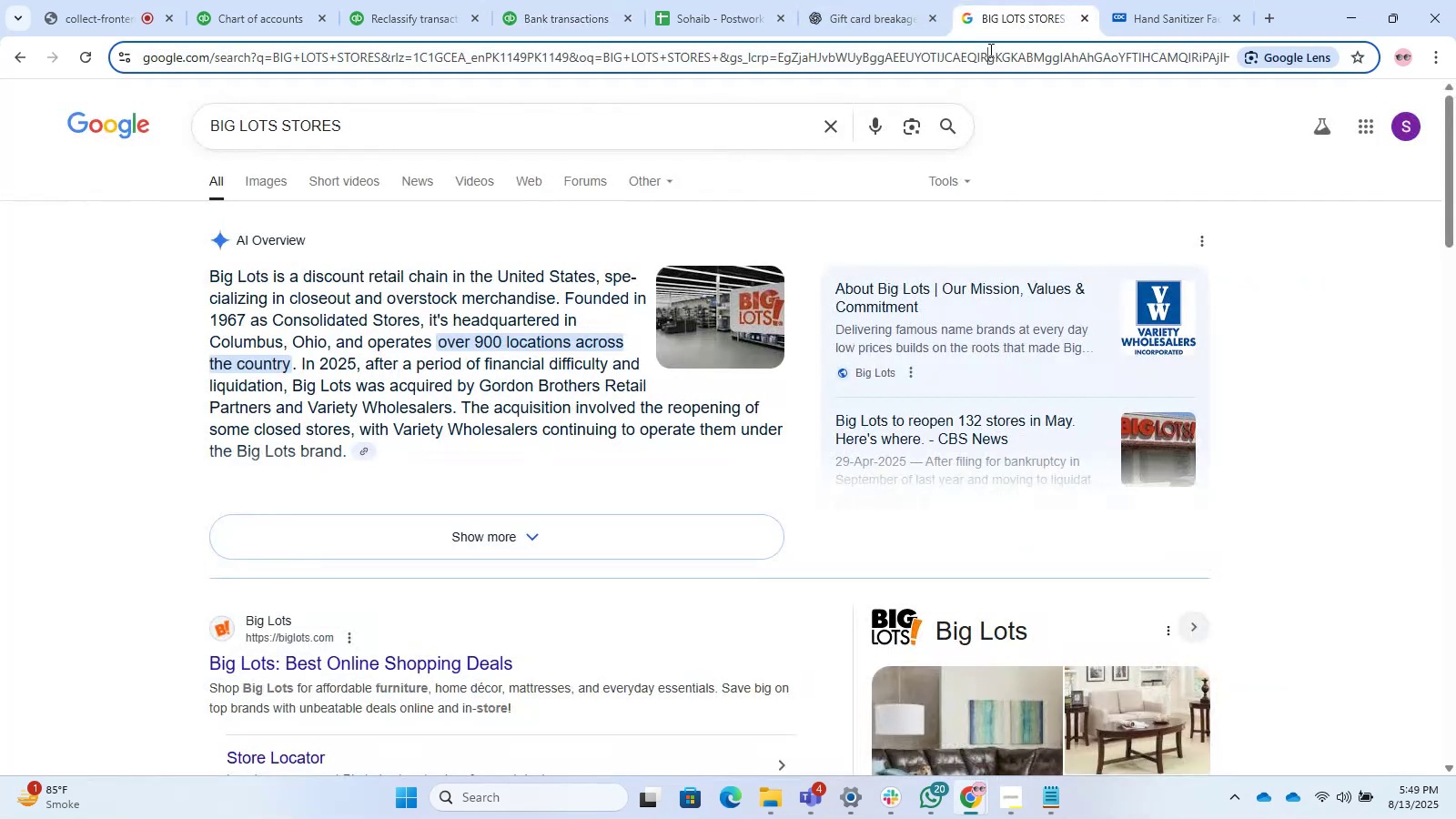 
double_click([989, 50])
 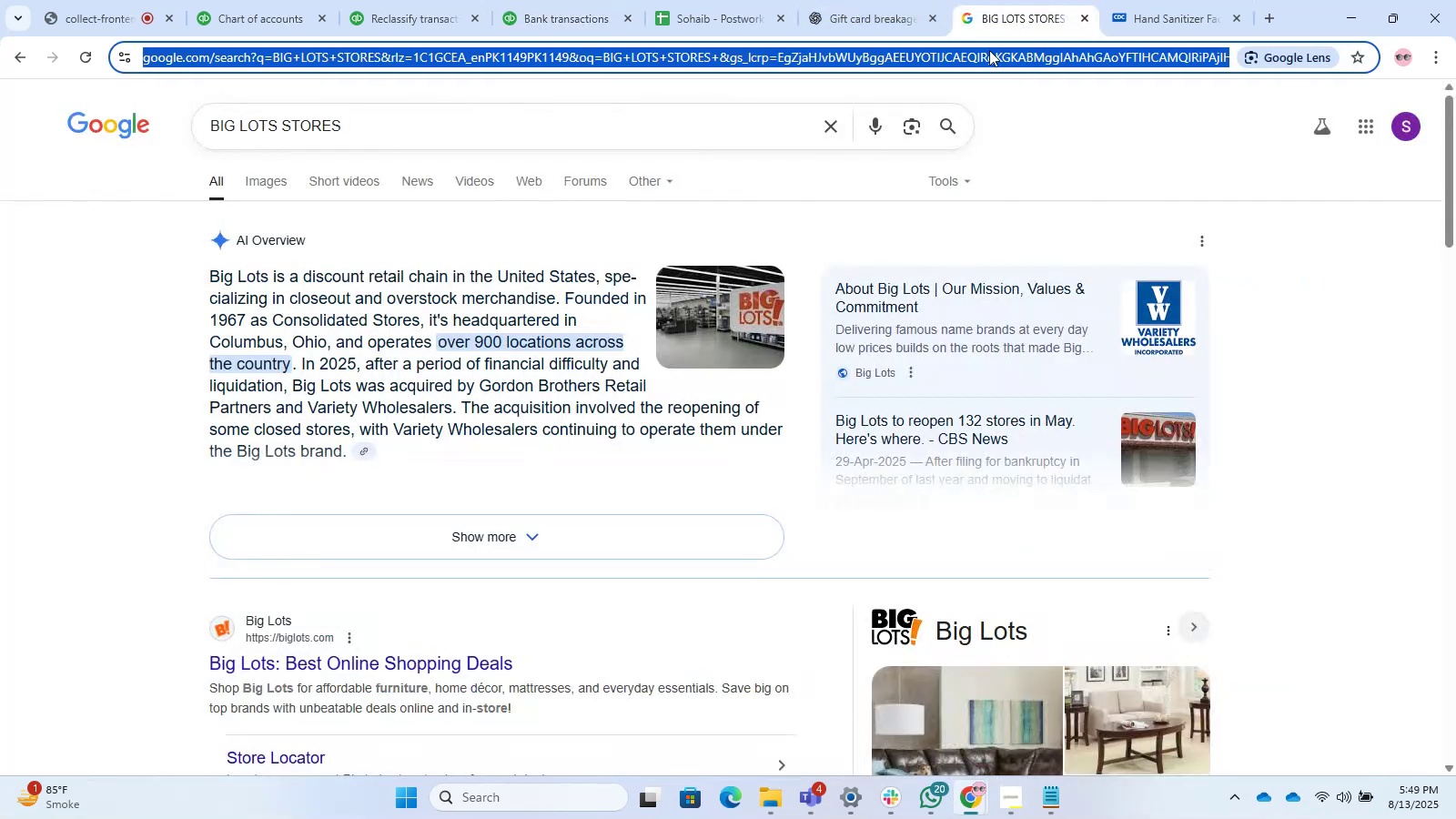 
key(Control+V)
 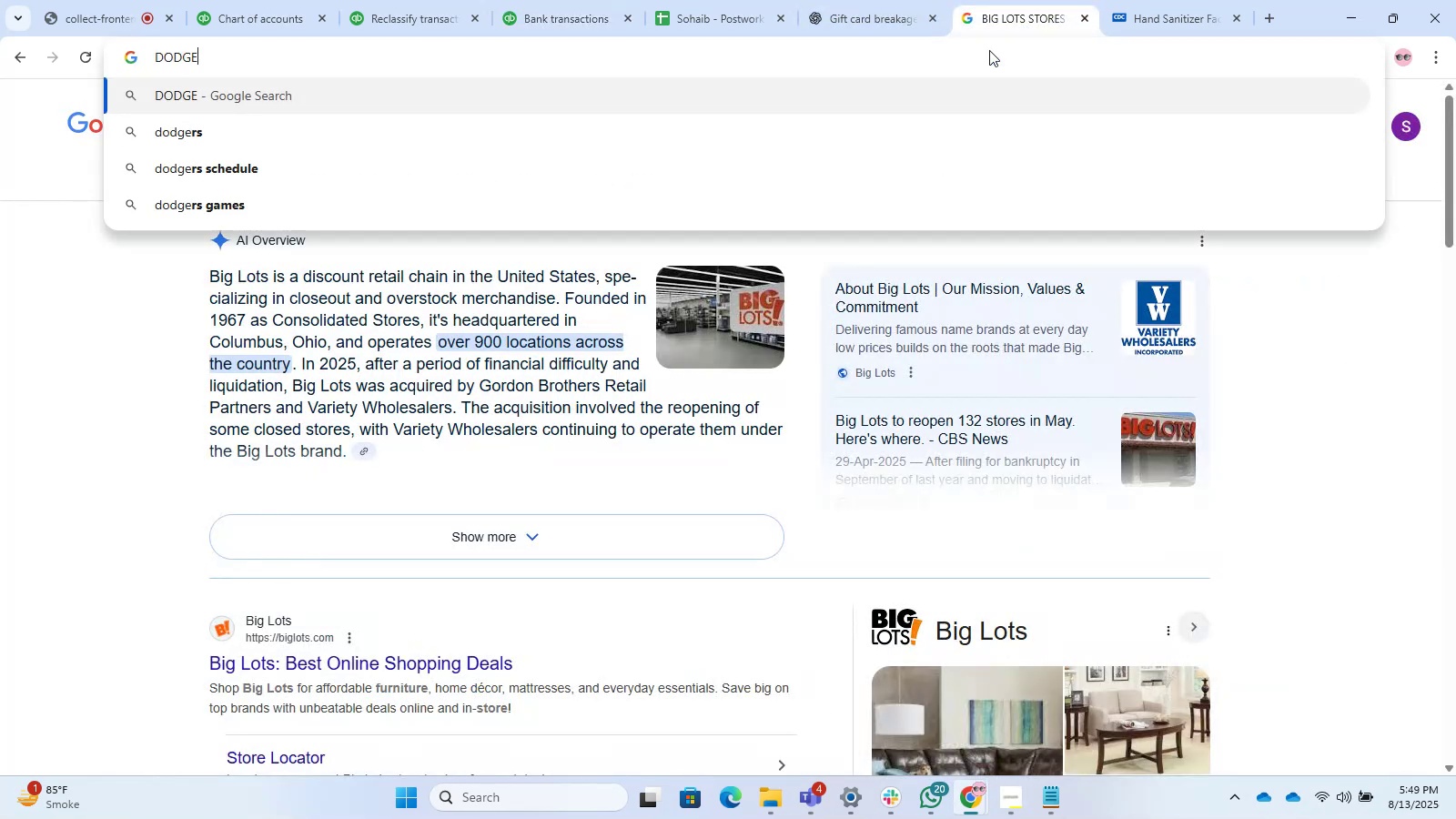 
key(Enter)
 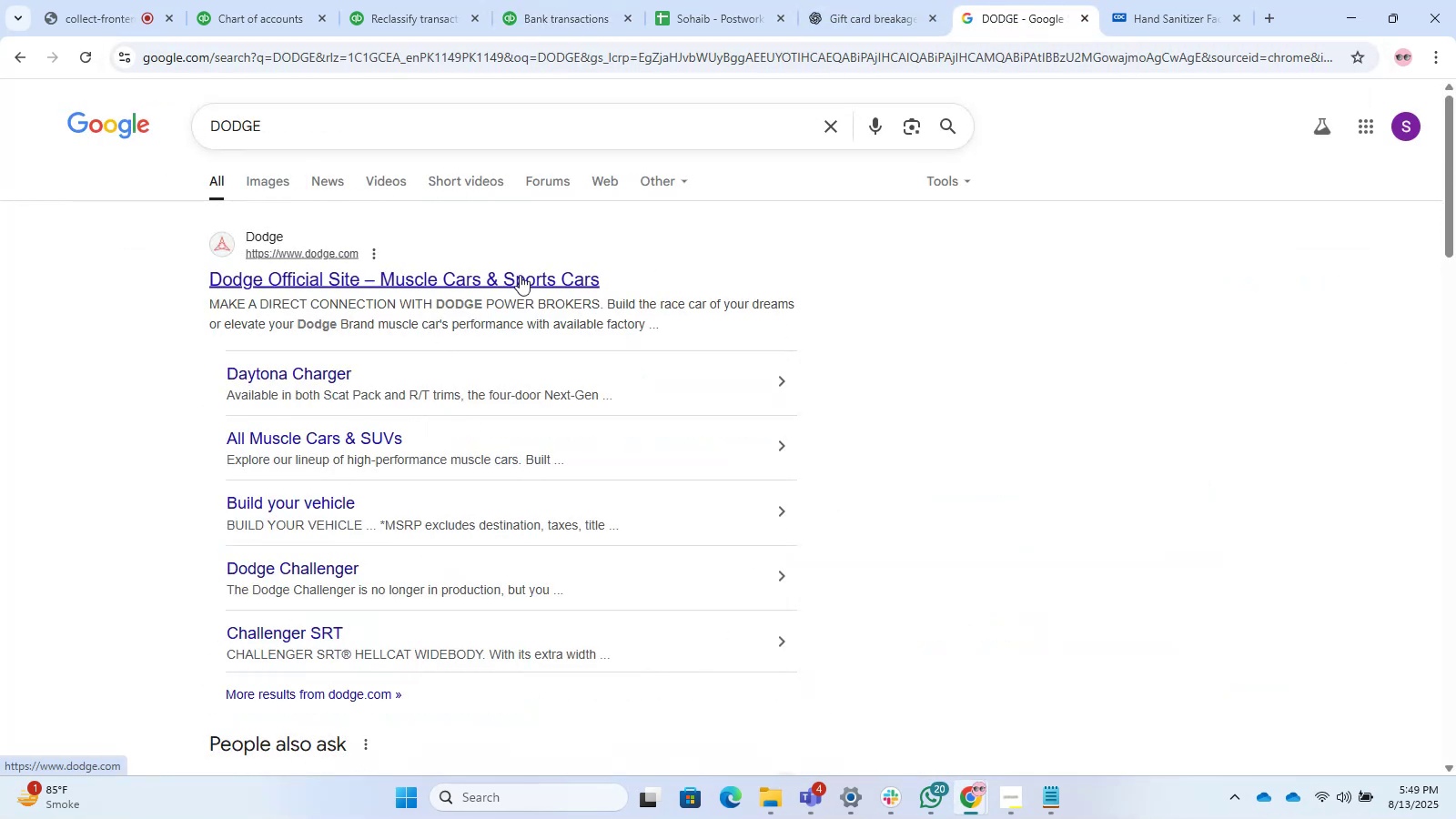 
wait(5.08)
 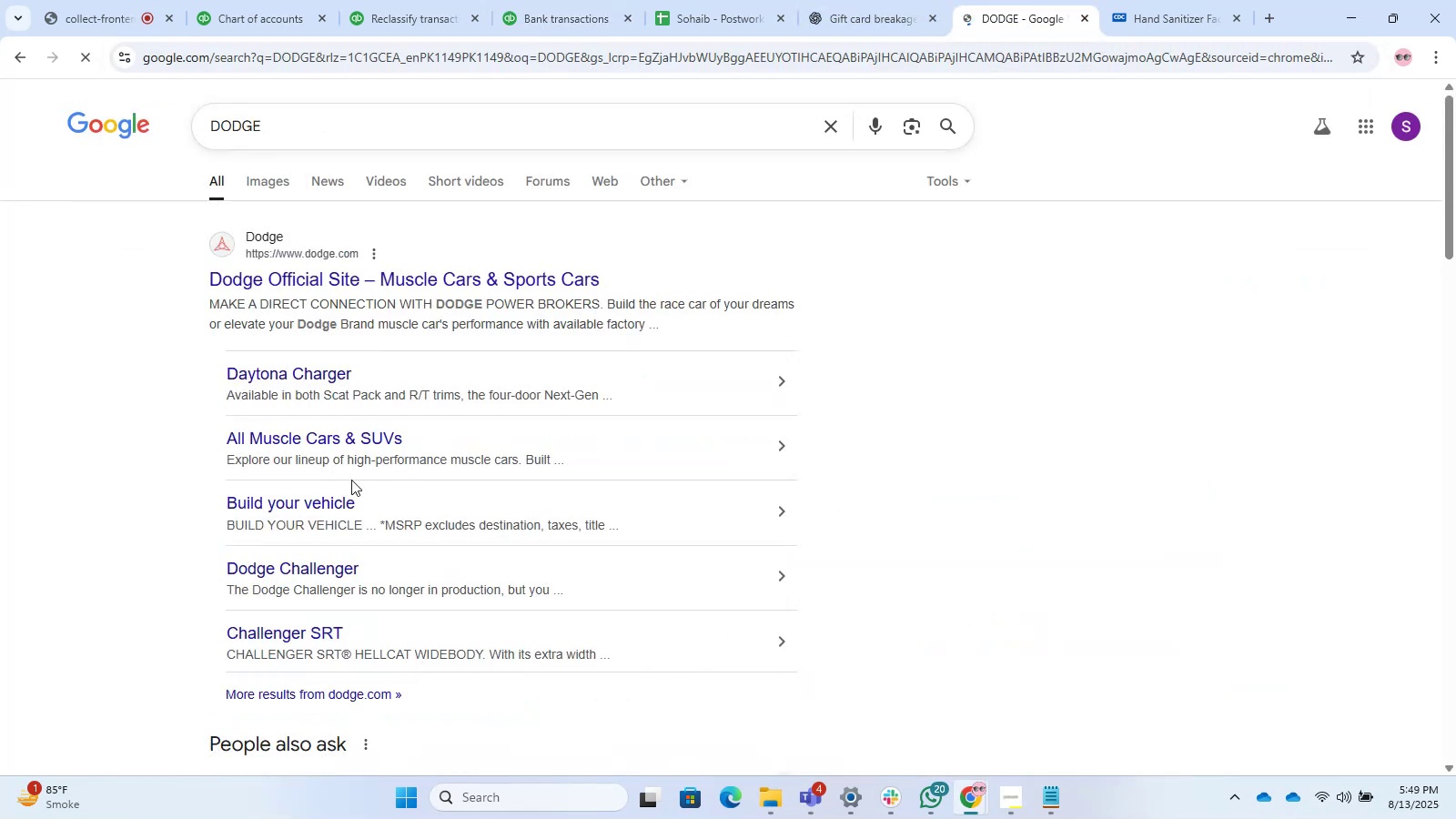 
scroll: coordinate [724, 420], scroll_direction: down, amount: 2.0
 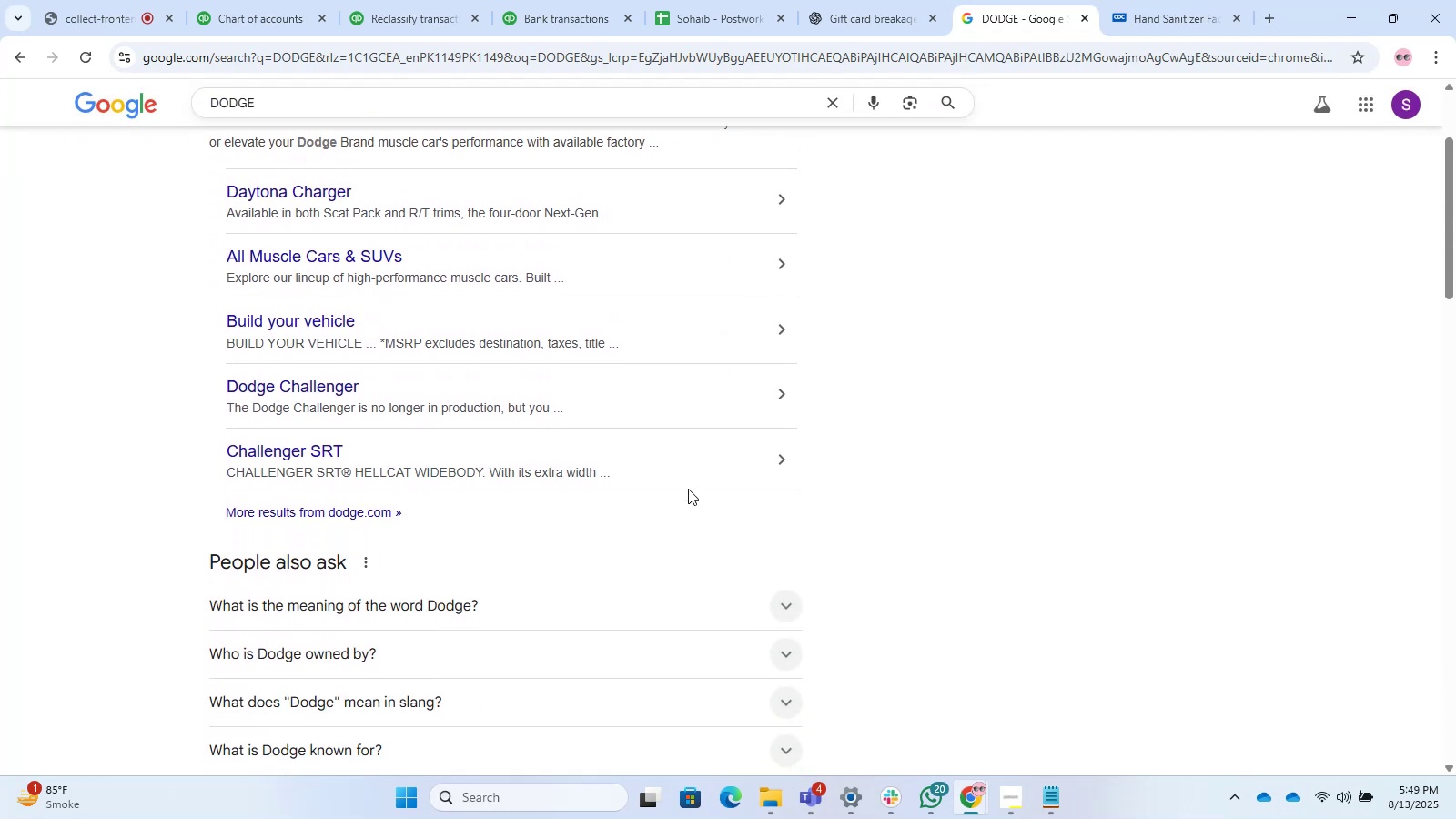 
scroll: coordinate [686, 483], scroll_direction: up, amount: 2.0
 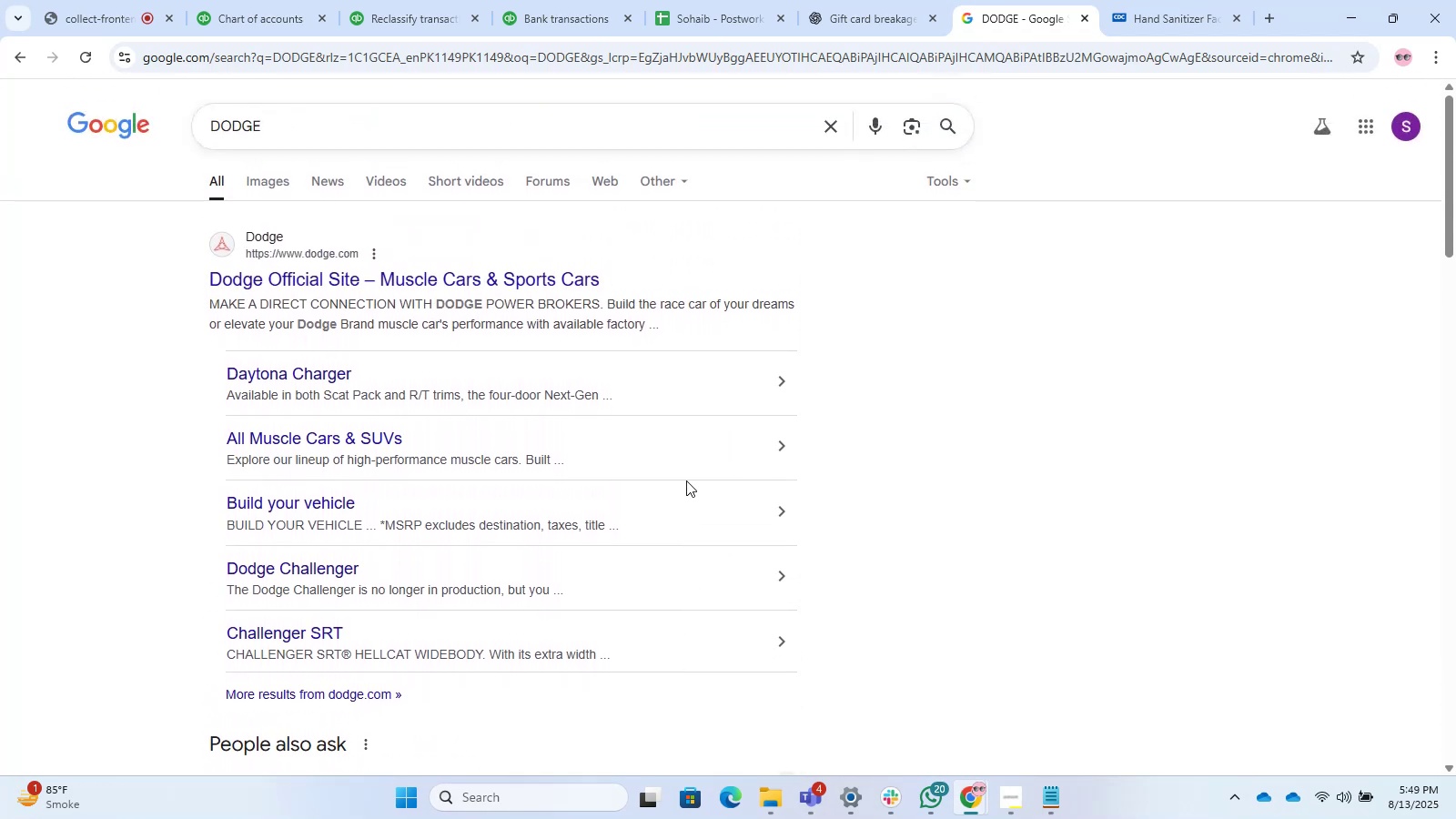 
mouse_move([805, 3])
 